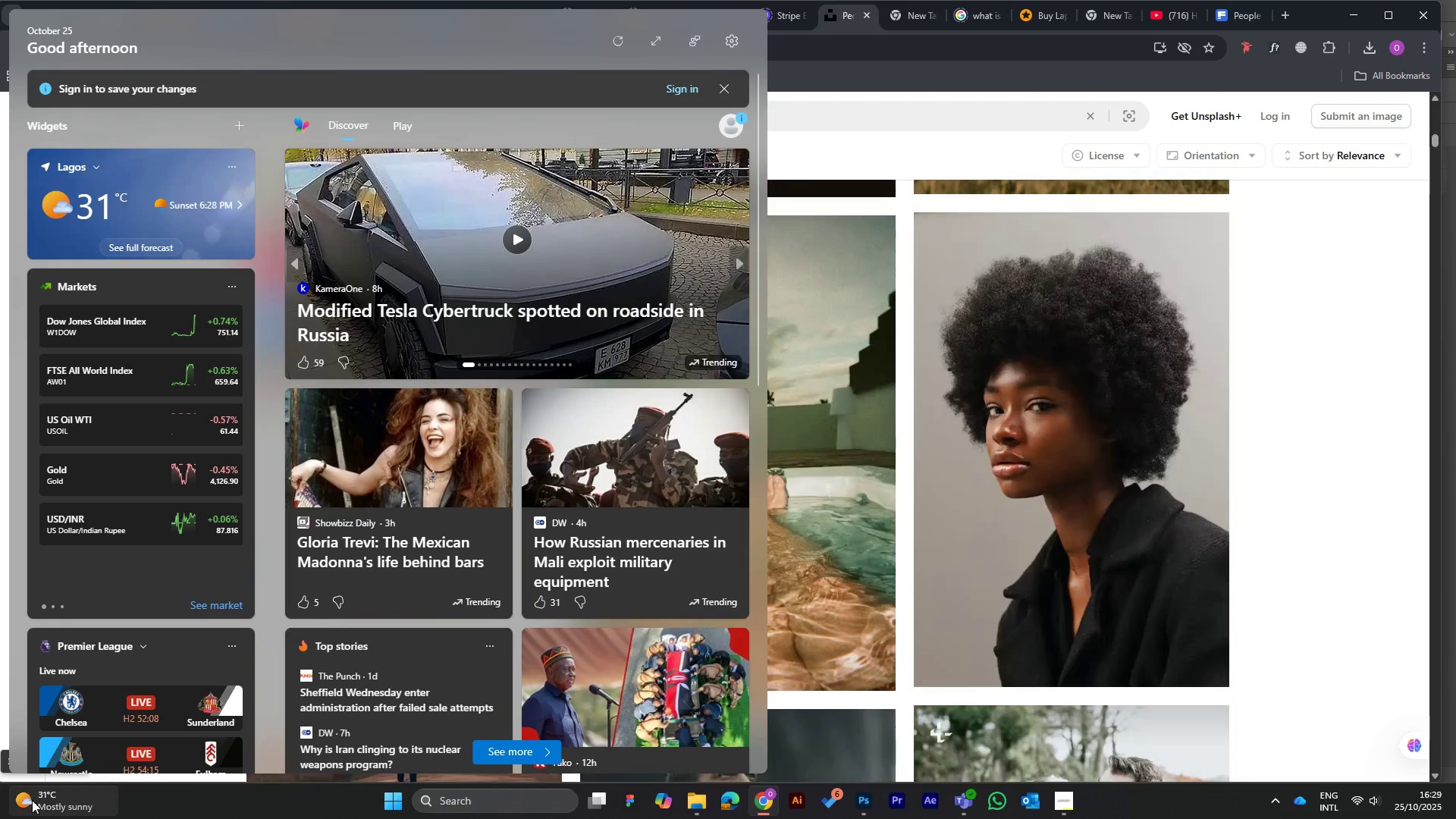 
hold_key(key=ArrowDown, duration=1.53)
 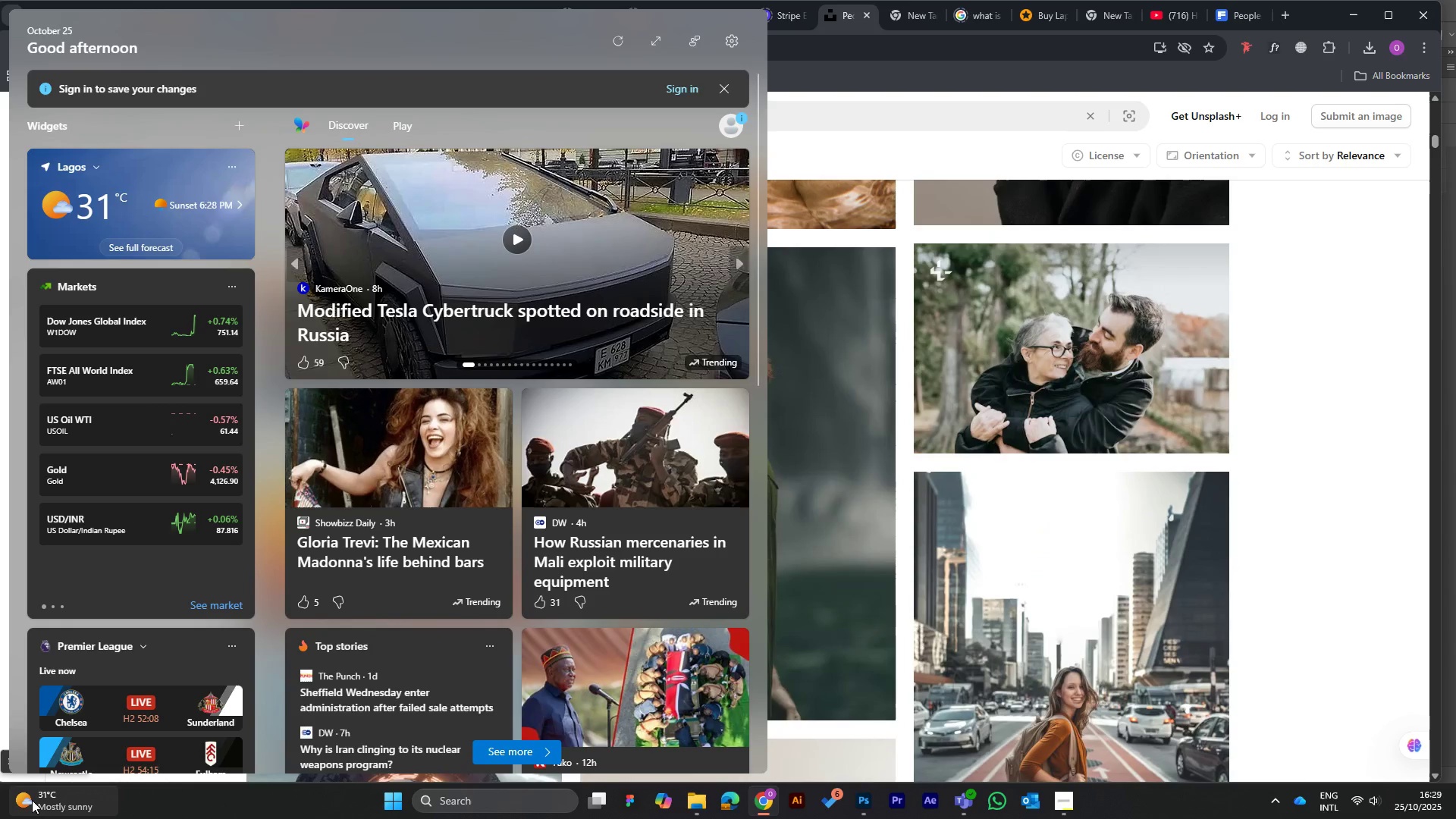 
hold_key(key=ArrowDown, duration=1.51)
 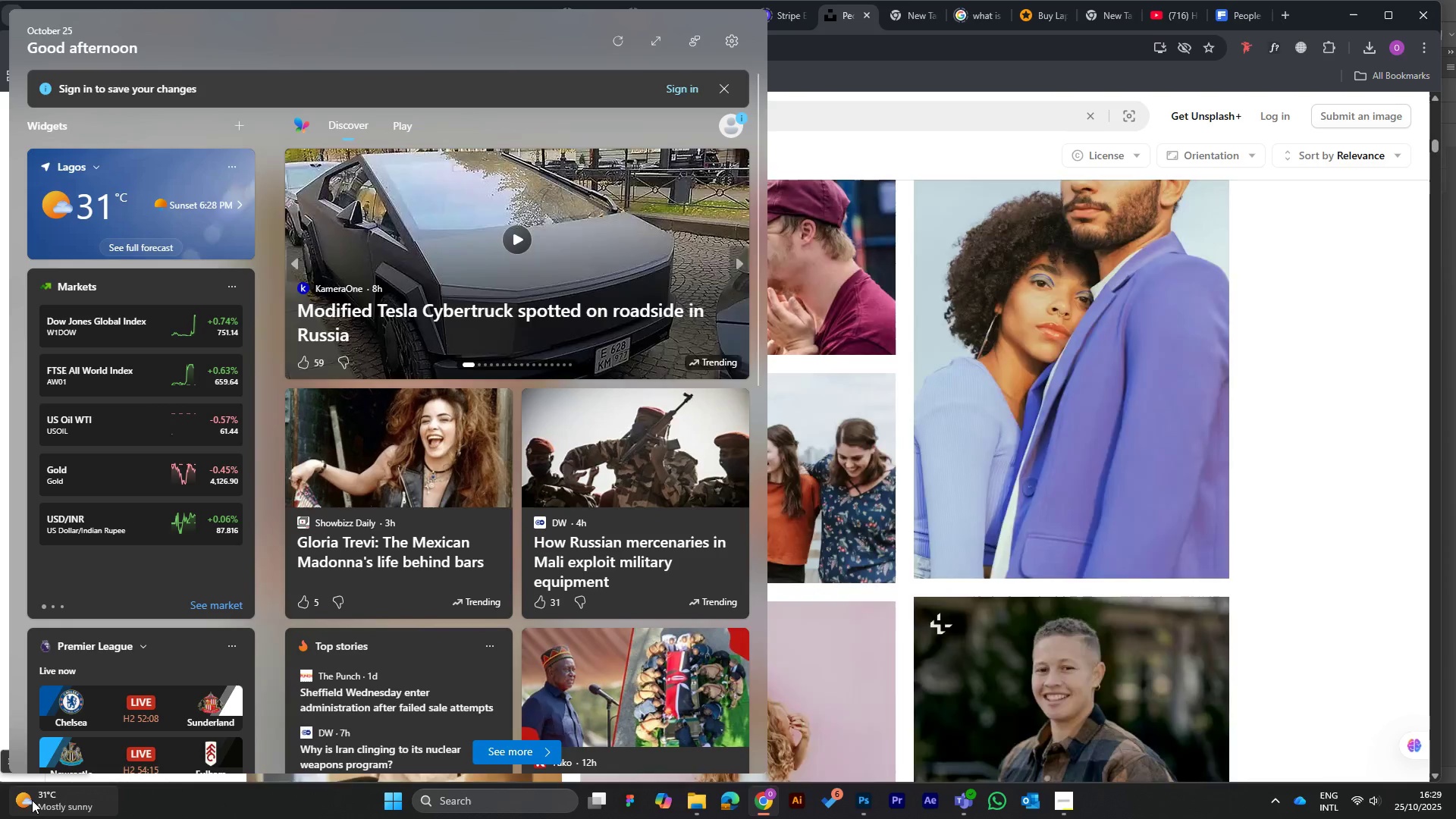 
hold_key(key=ArrowDown, duration=4.5)
 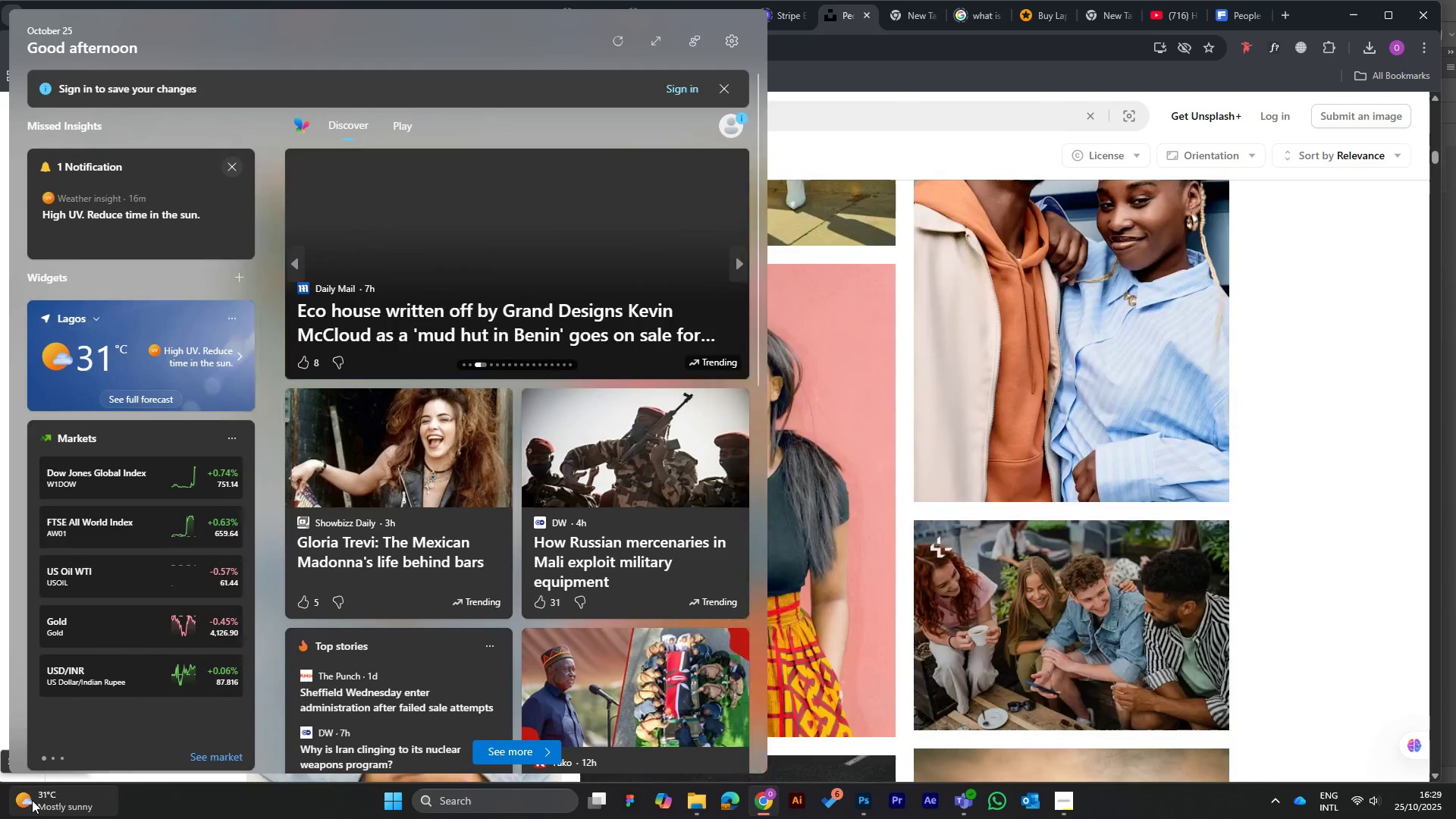 
hold_key(key=ArrowDown, duration=1.5)
 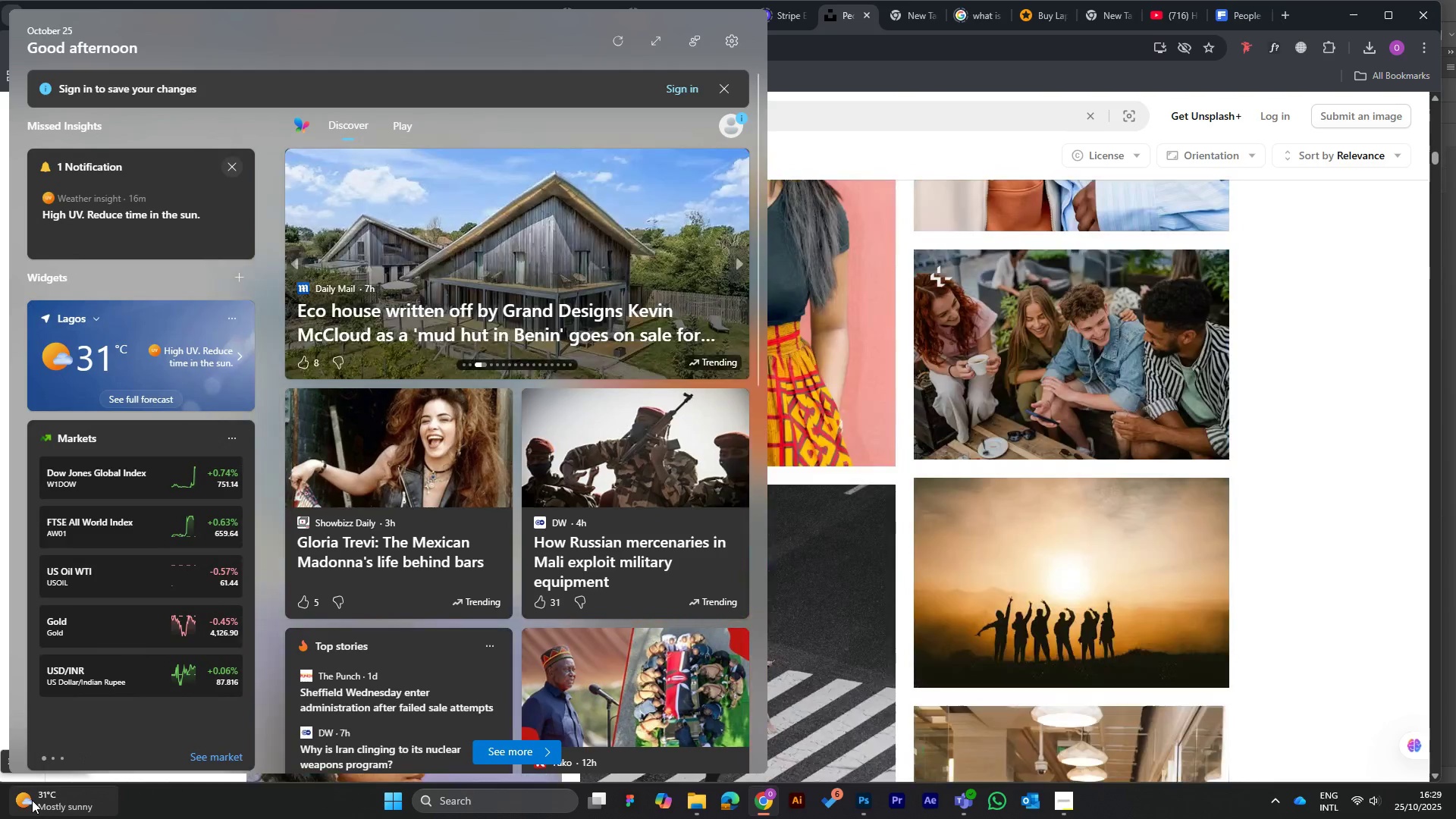 
hold_key(key=ArrowDown, duration=1.54)
 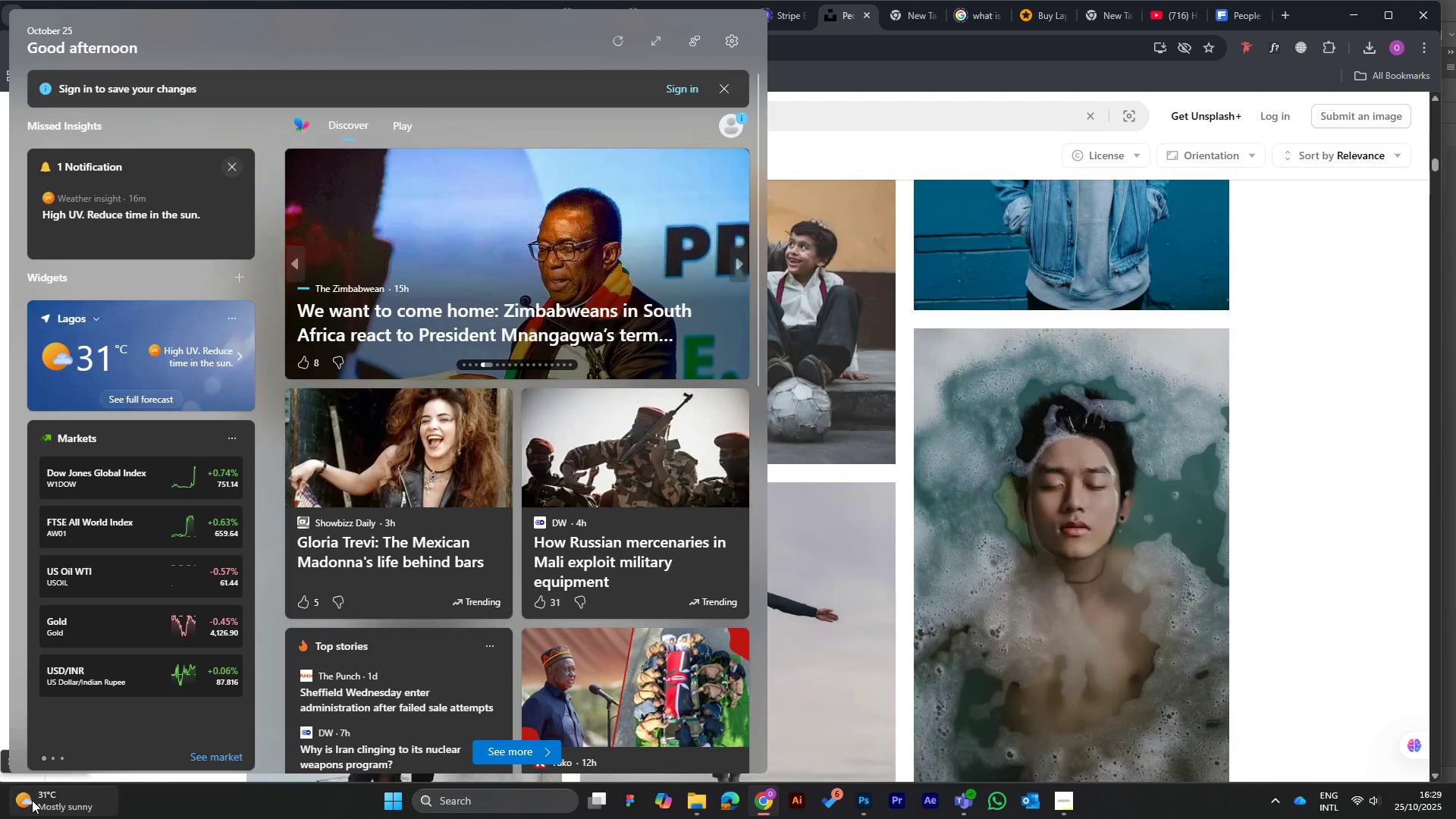 
key(ArrowDown)
 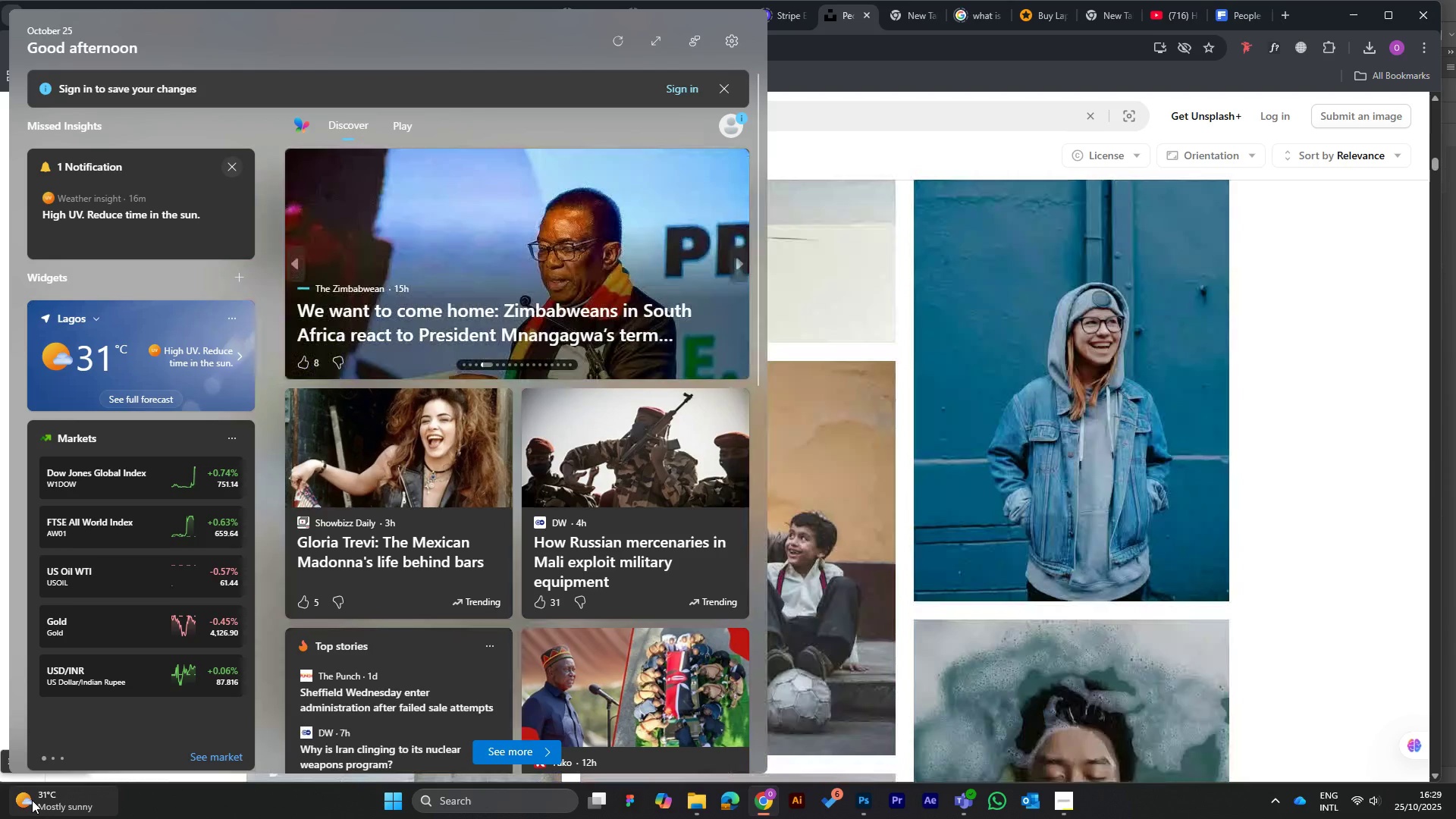 
key(ArrowDown)
 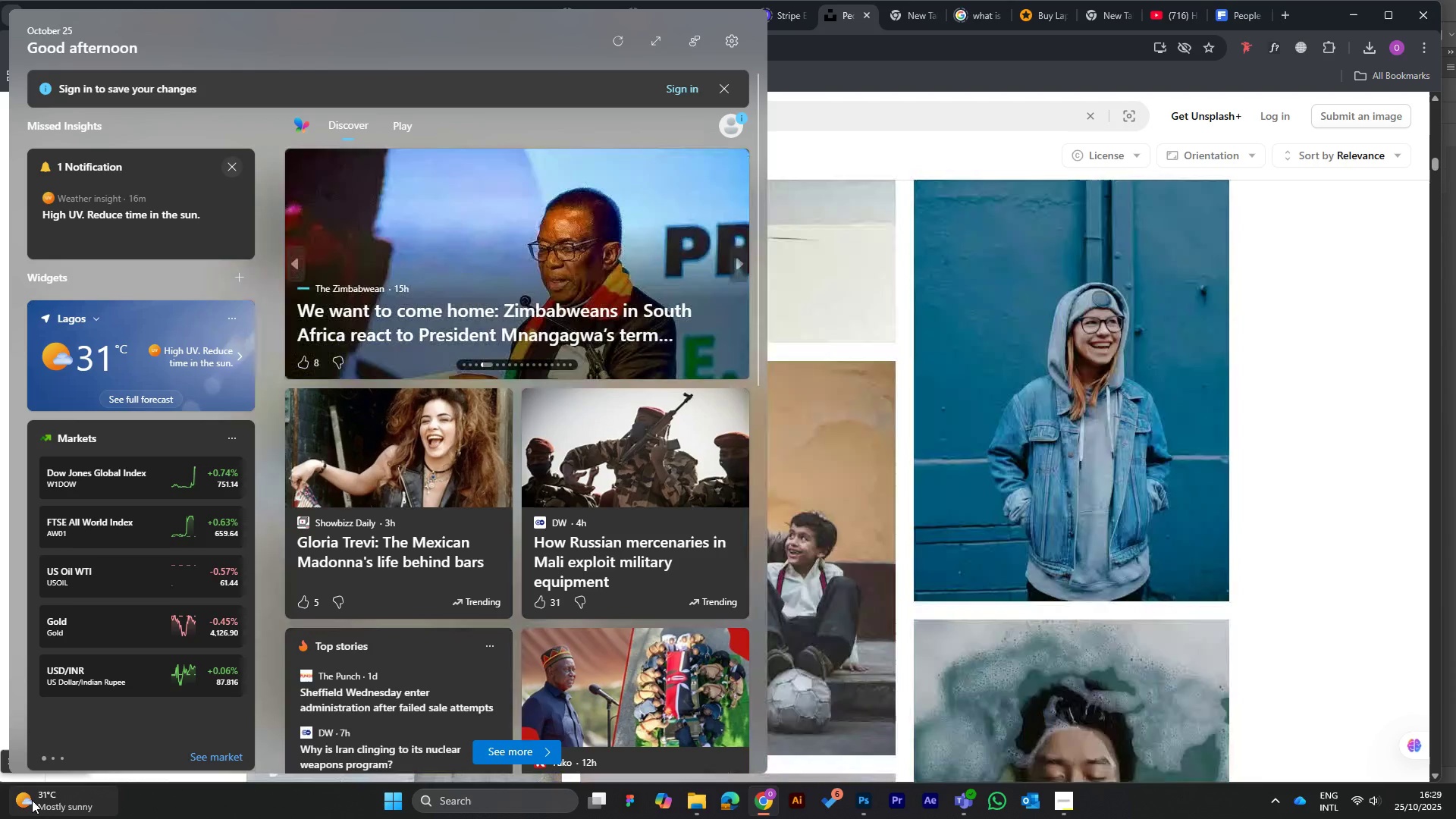 
key(ArrowDown)
 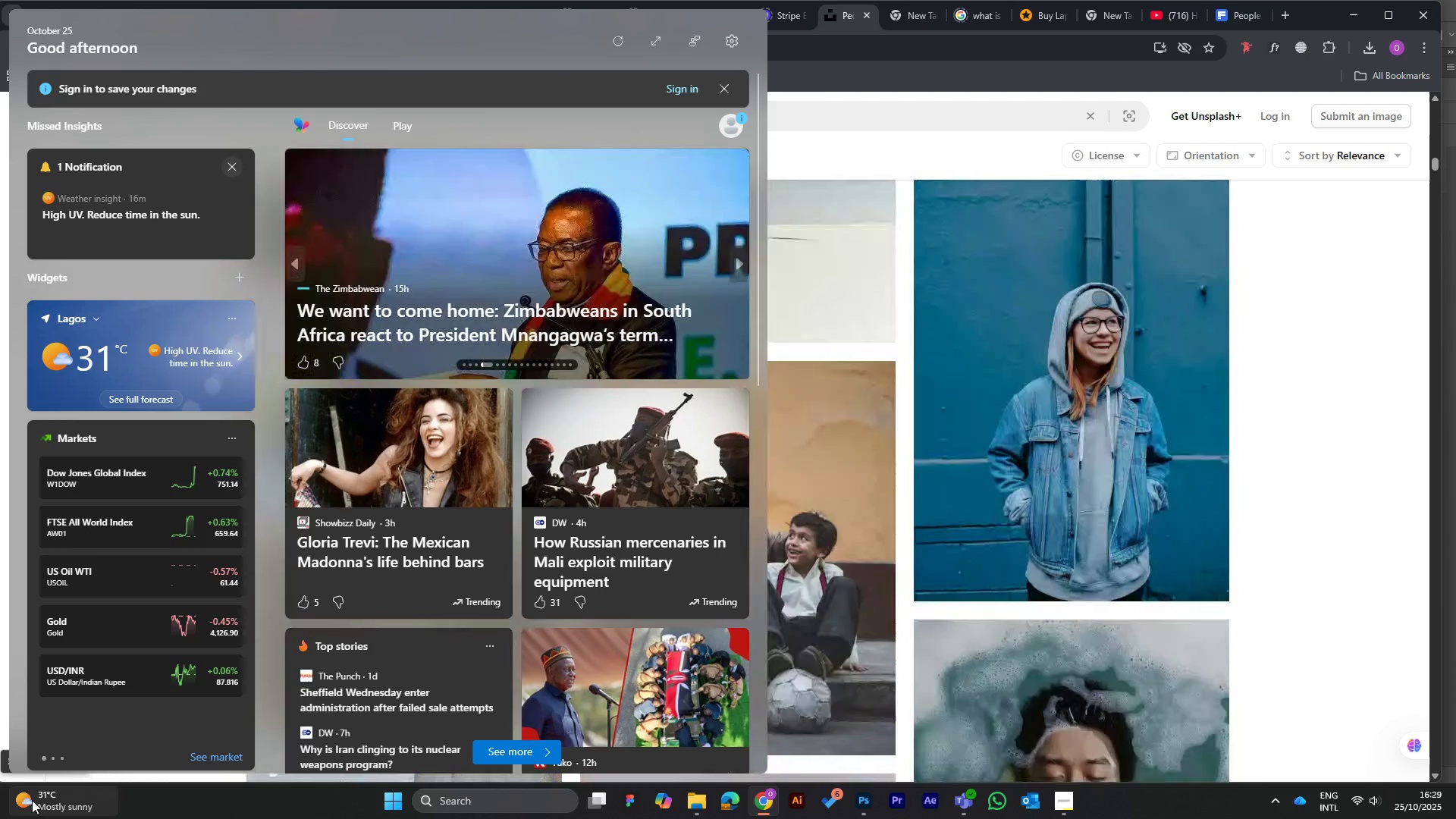 
key(ArrowDown)
 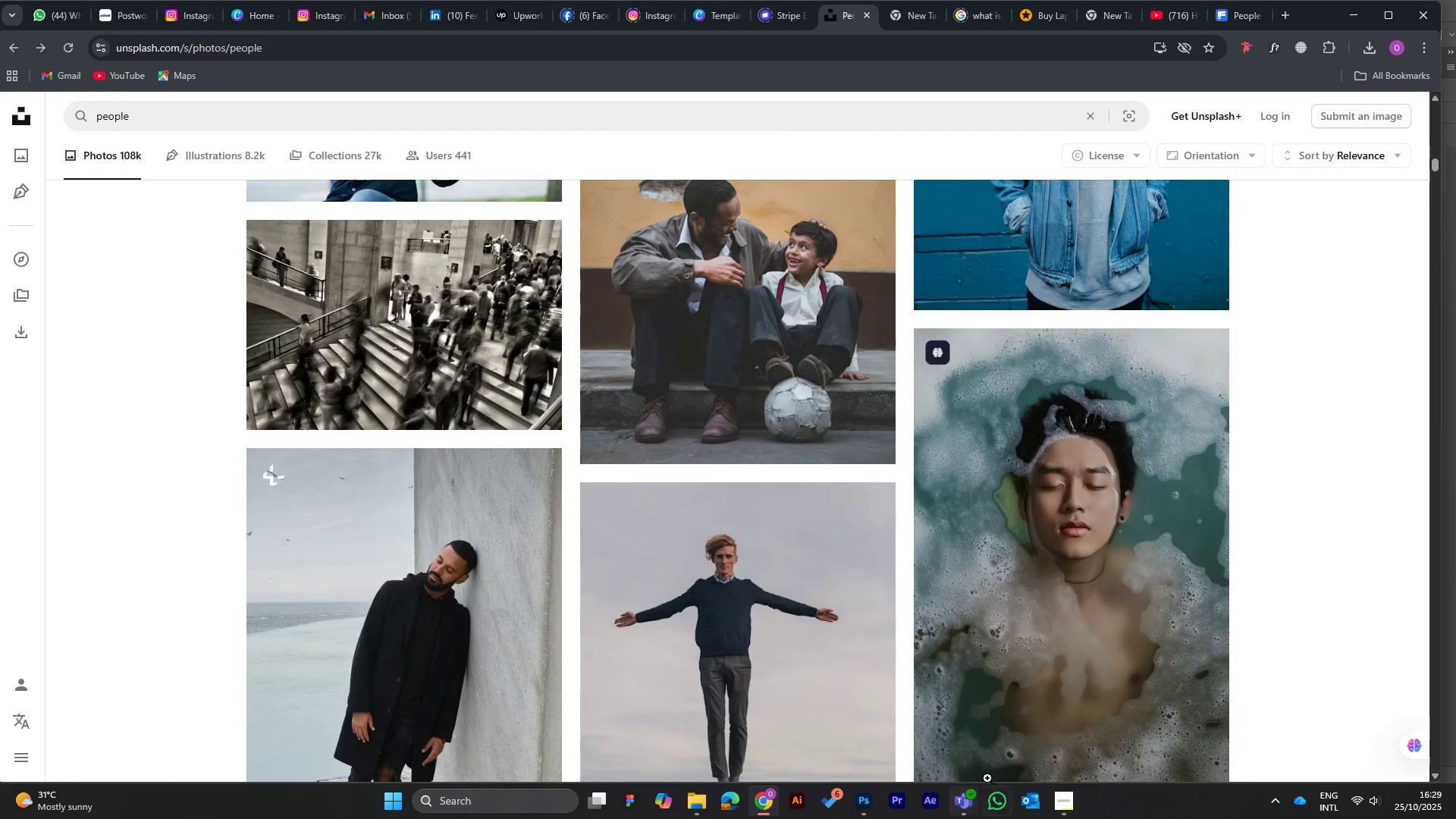 
scroll: coordinate [1304, 492], scroll_direction: down, amount: 8.0
 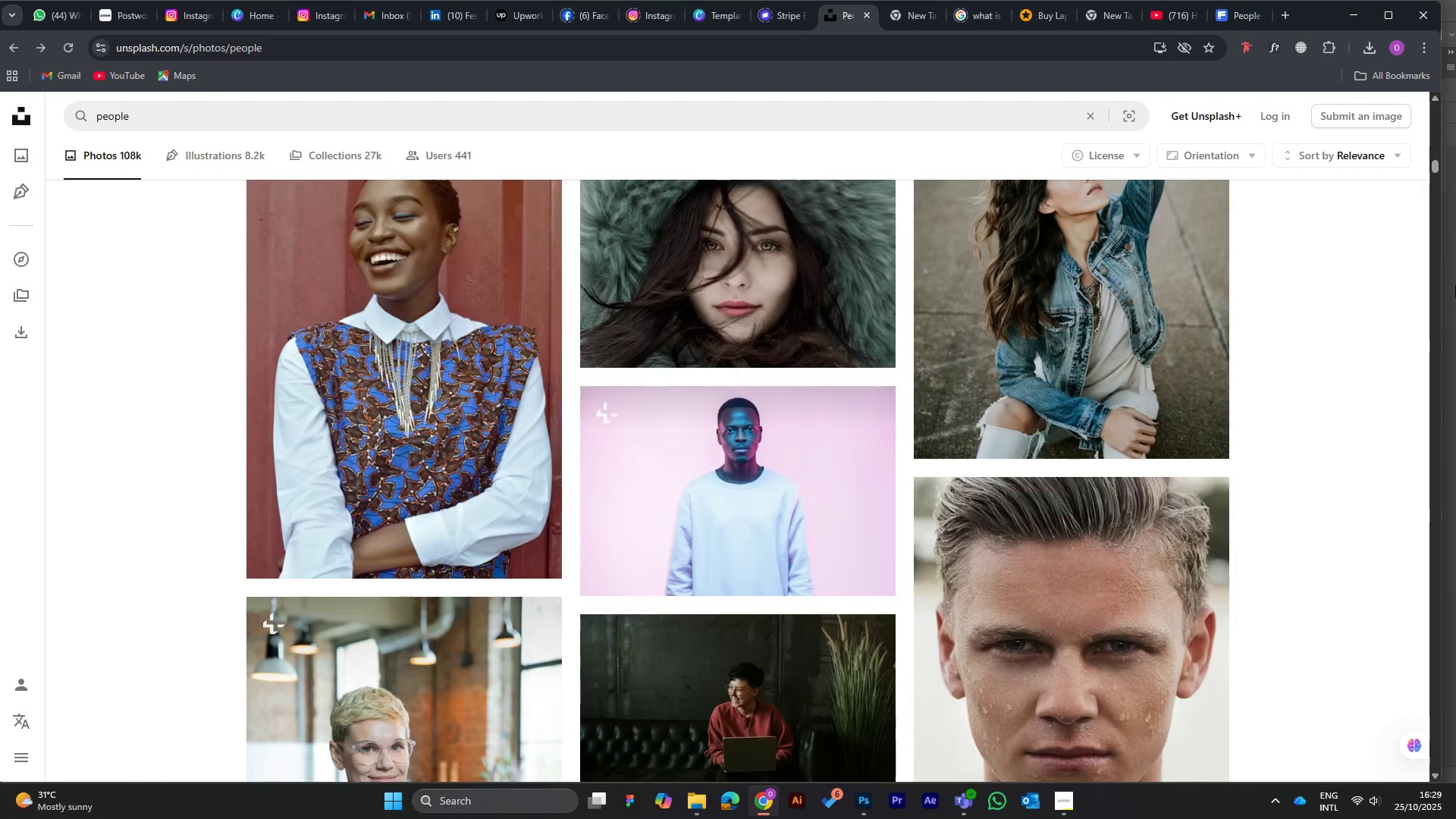 
hold_key(key=ArrowDown, duration=1.51)
 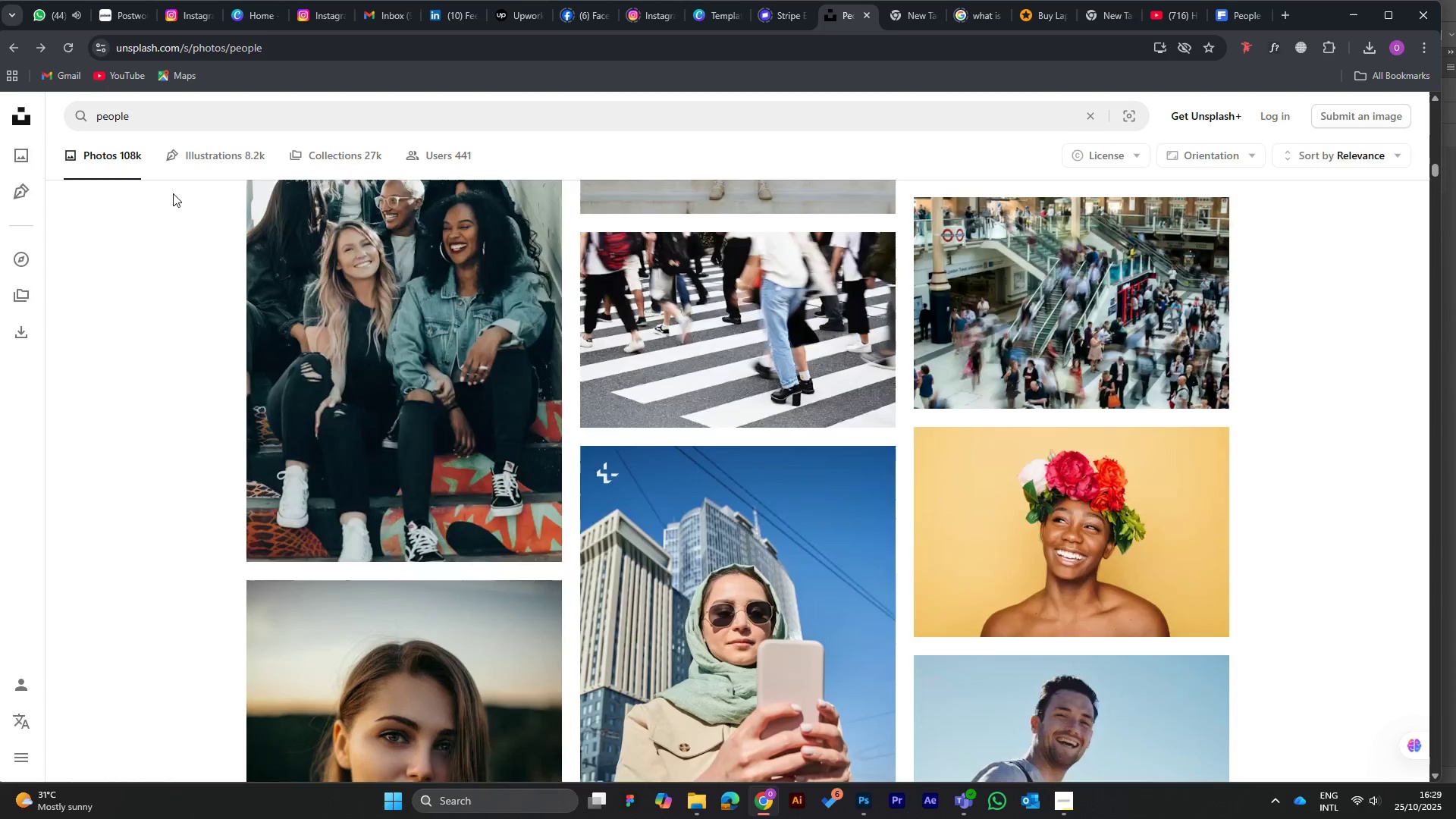 
hold_key(key=ArrowDown, duration=1.52)
 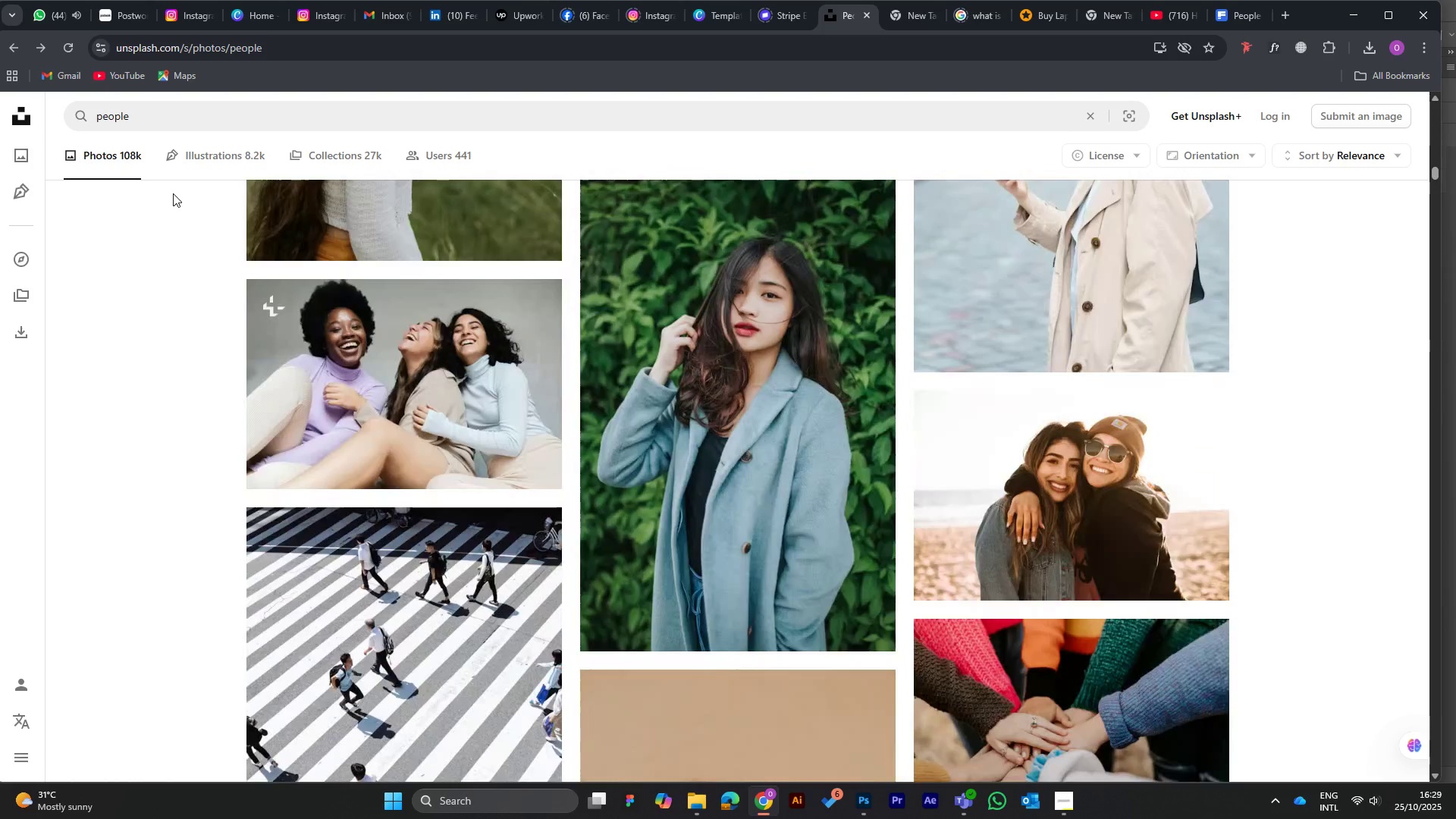 
hold_key(key=ArrowDown, duration=1.53)
 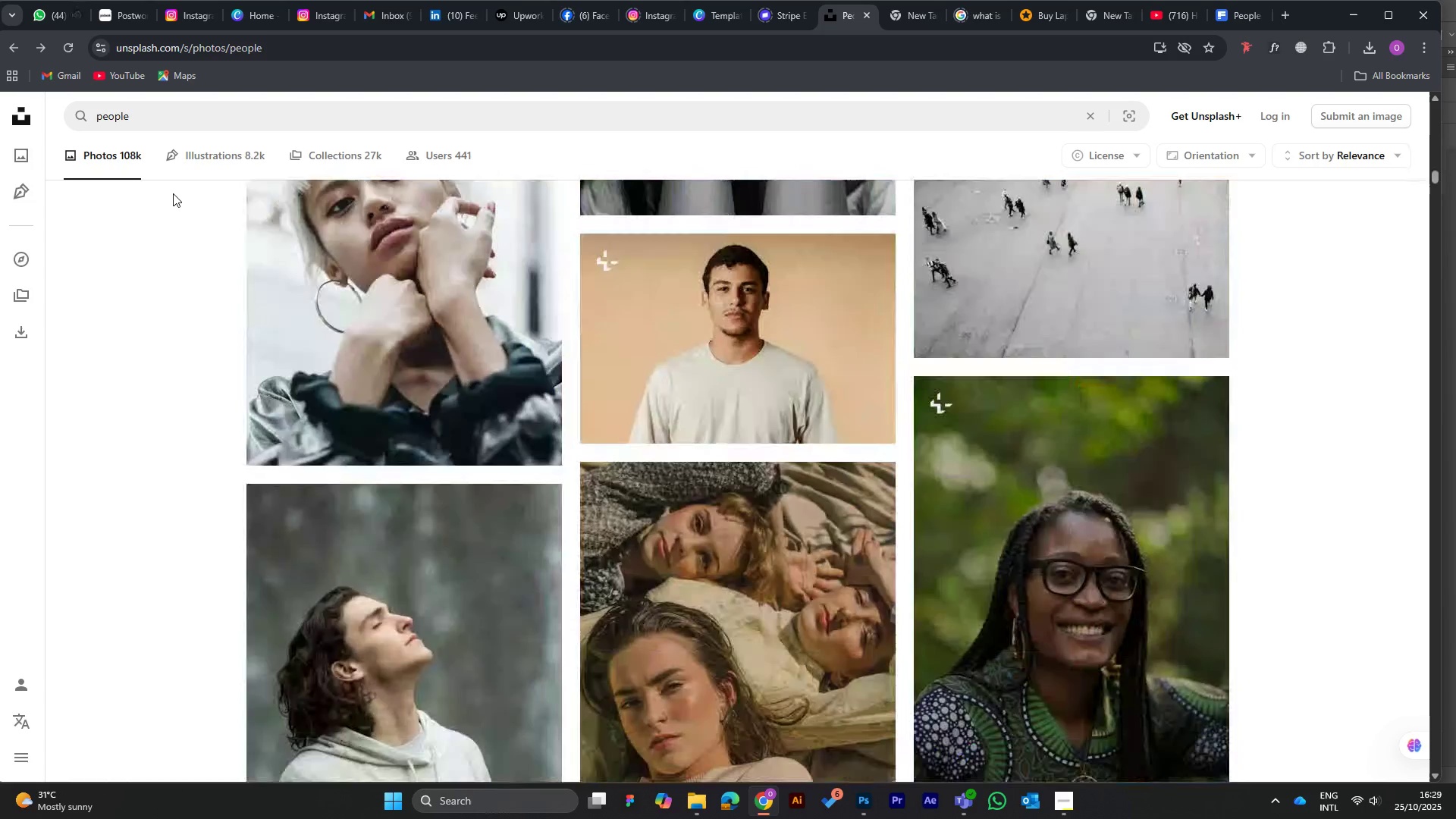 
hold_key(key=ArrowDown, duration=1.5)
 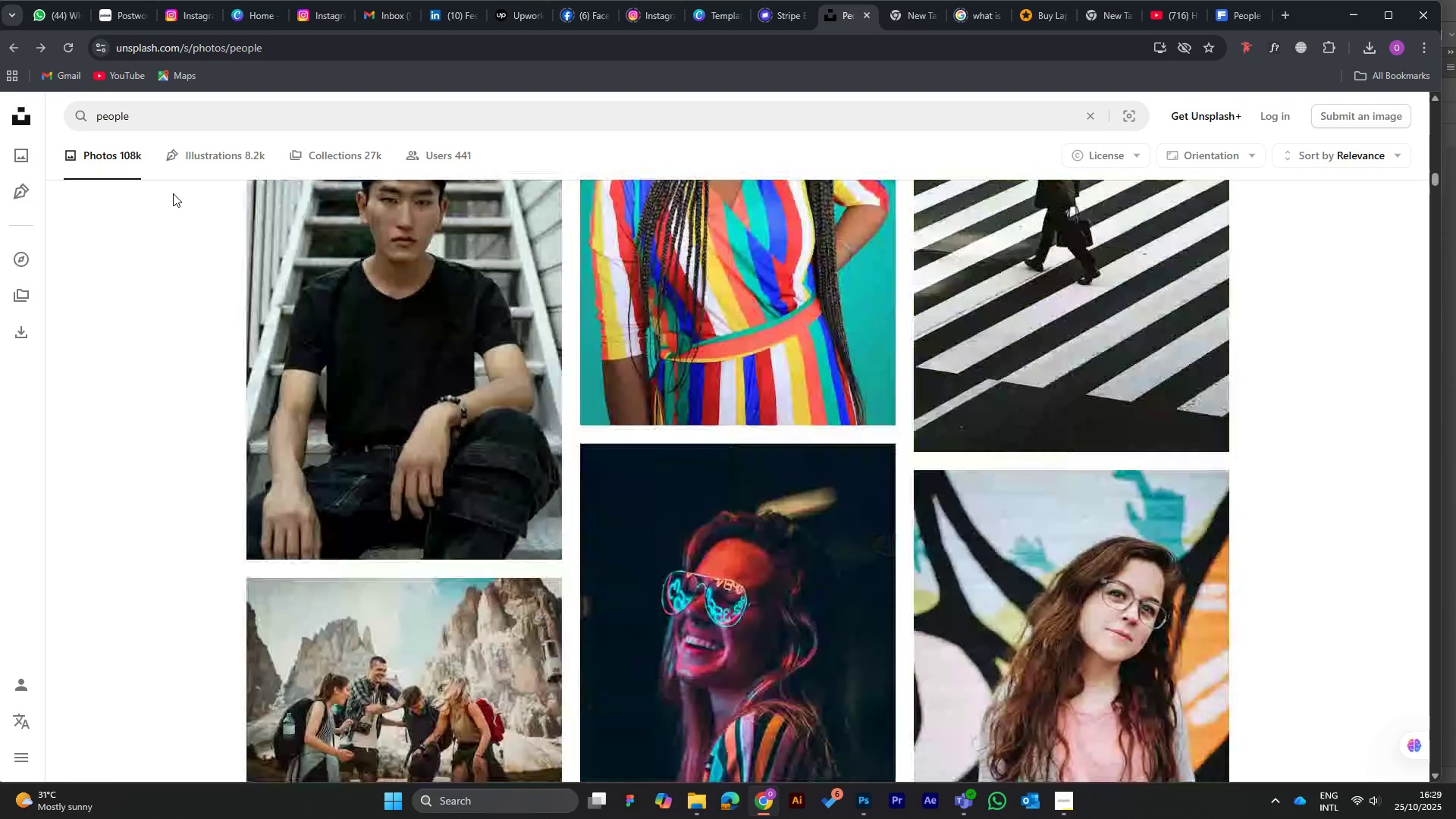 
hold_key(key=ArrowDown, duration=1.52)
 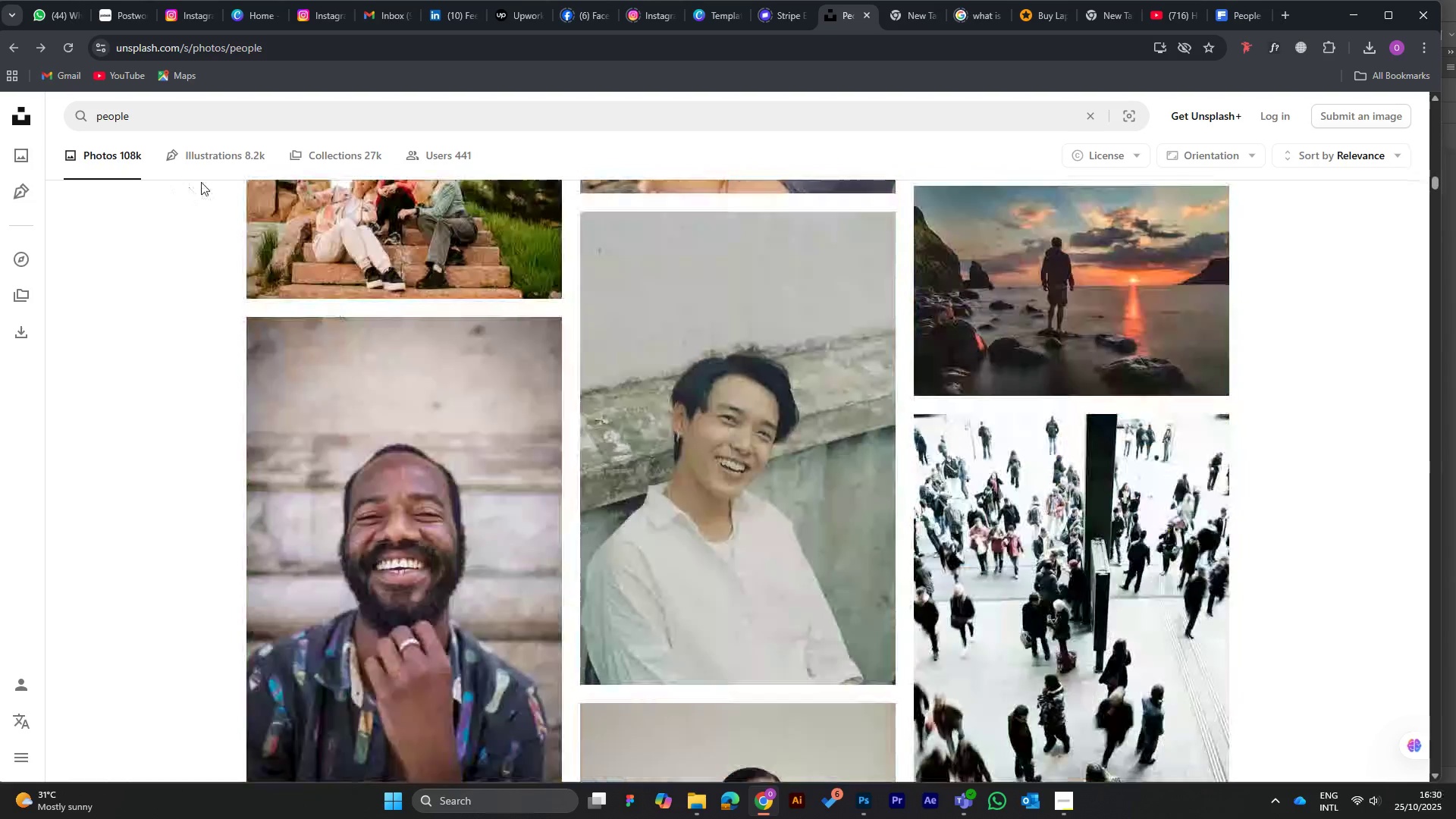 
hold_key(key=ArrowDown, duration=1.52)
 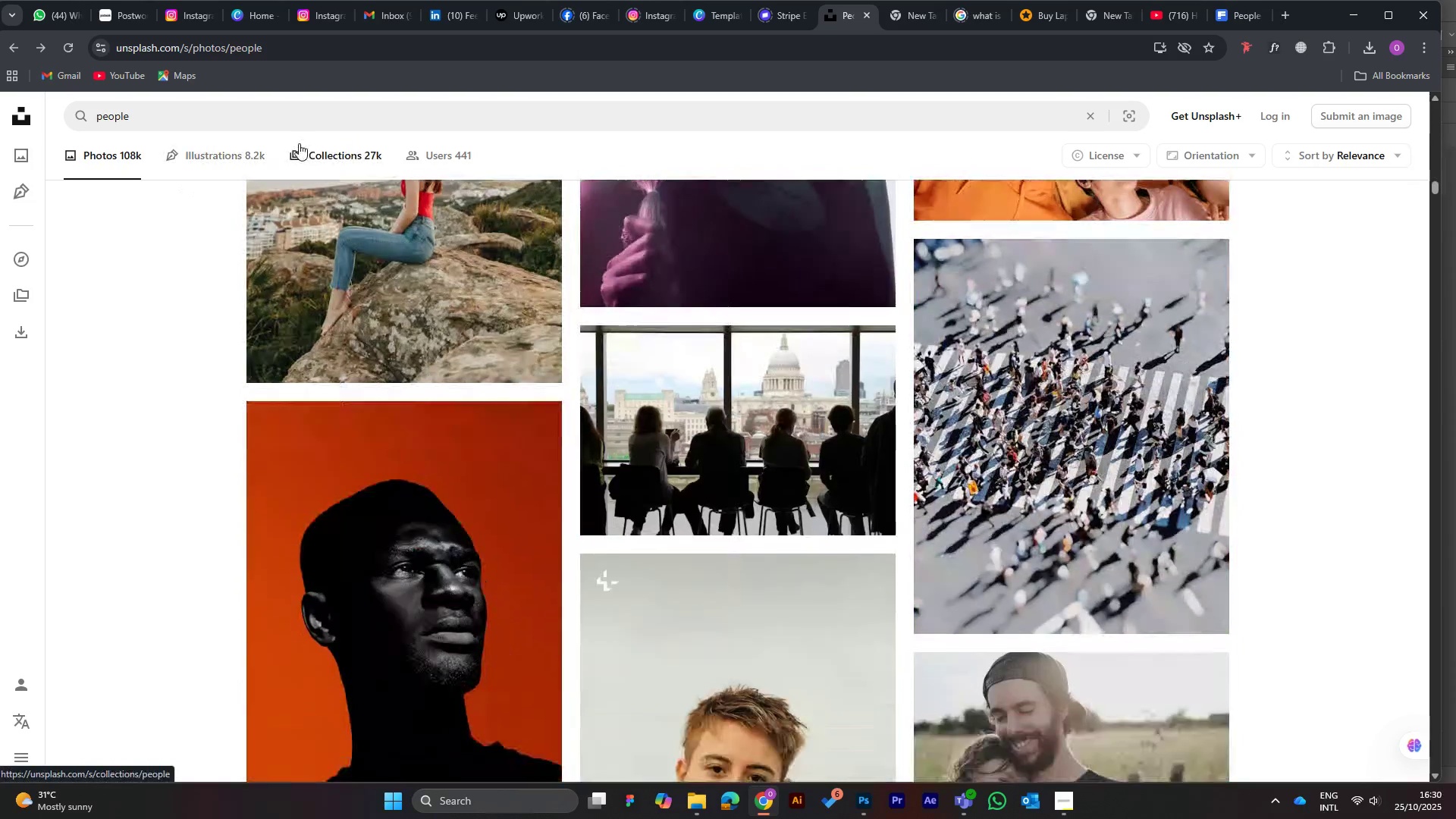 
hold_key(key=ArrowDown, duration=1.52)
 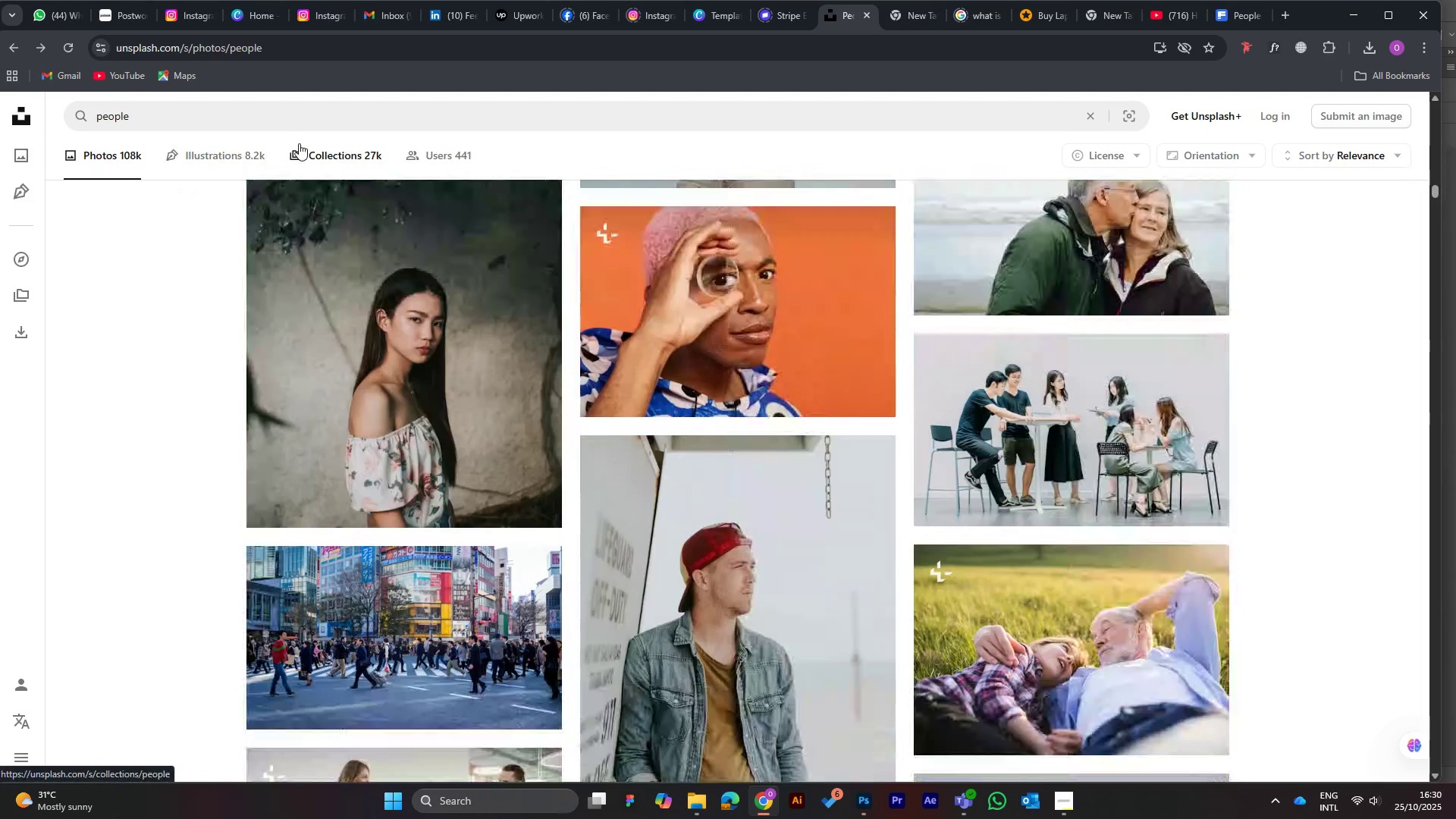 
hold_key(key=ArrowDown, duration=1.51)
 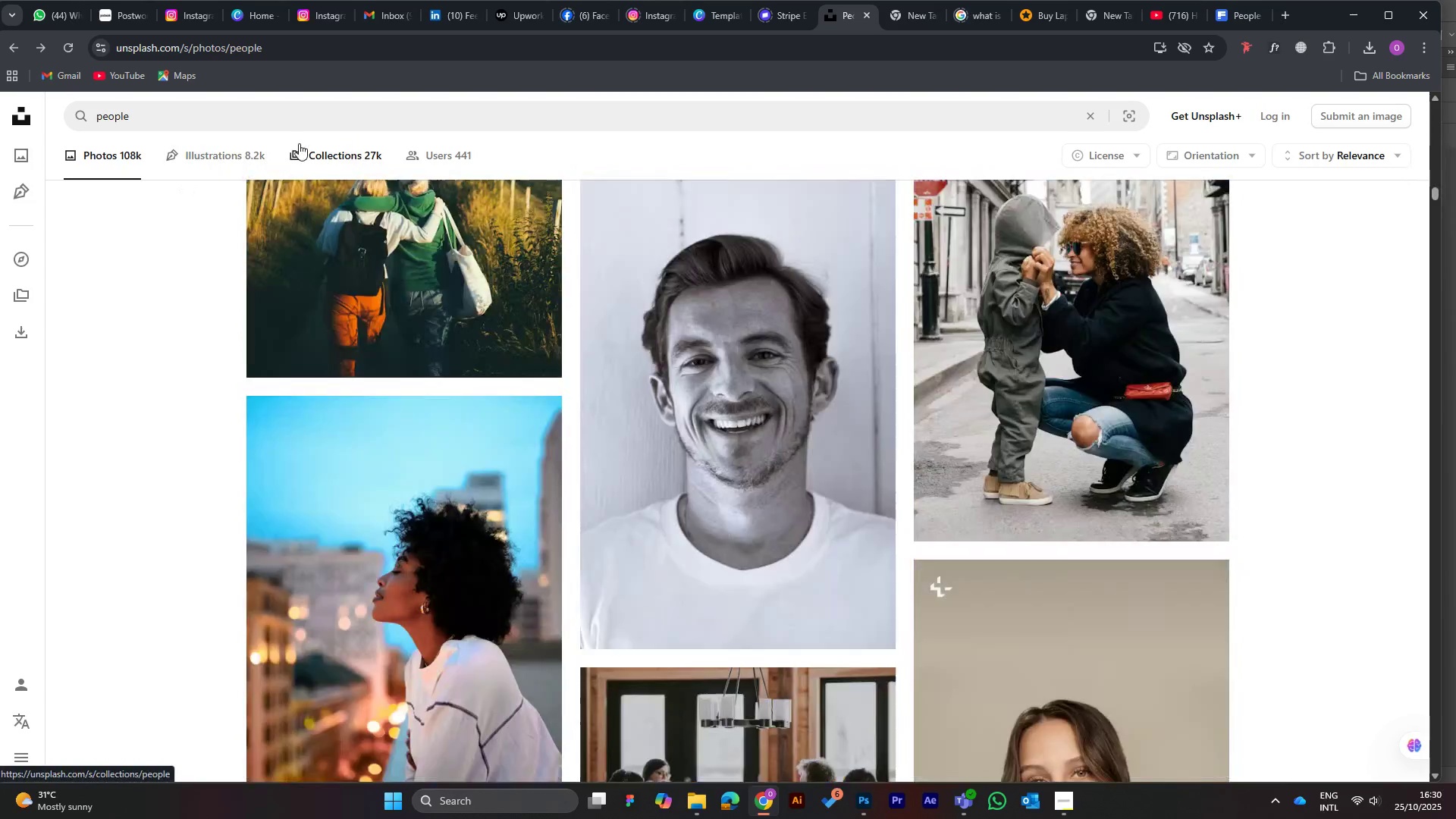 
hold_key(key=ArrowDown, duration=1.51)
 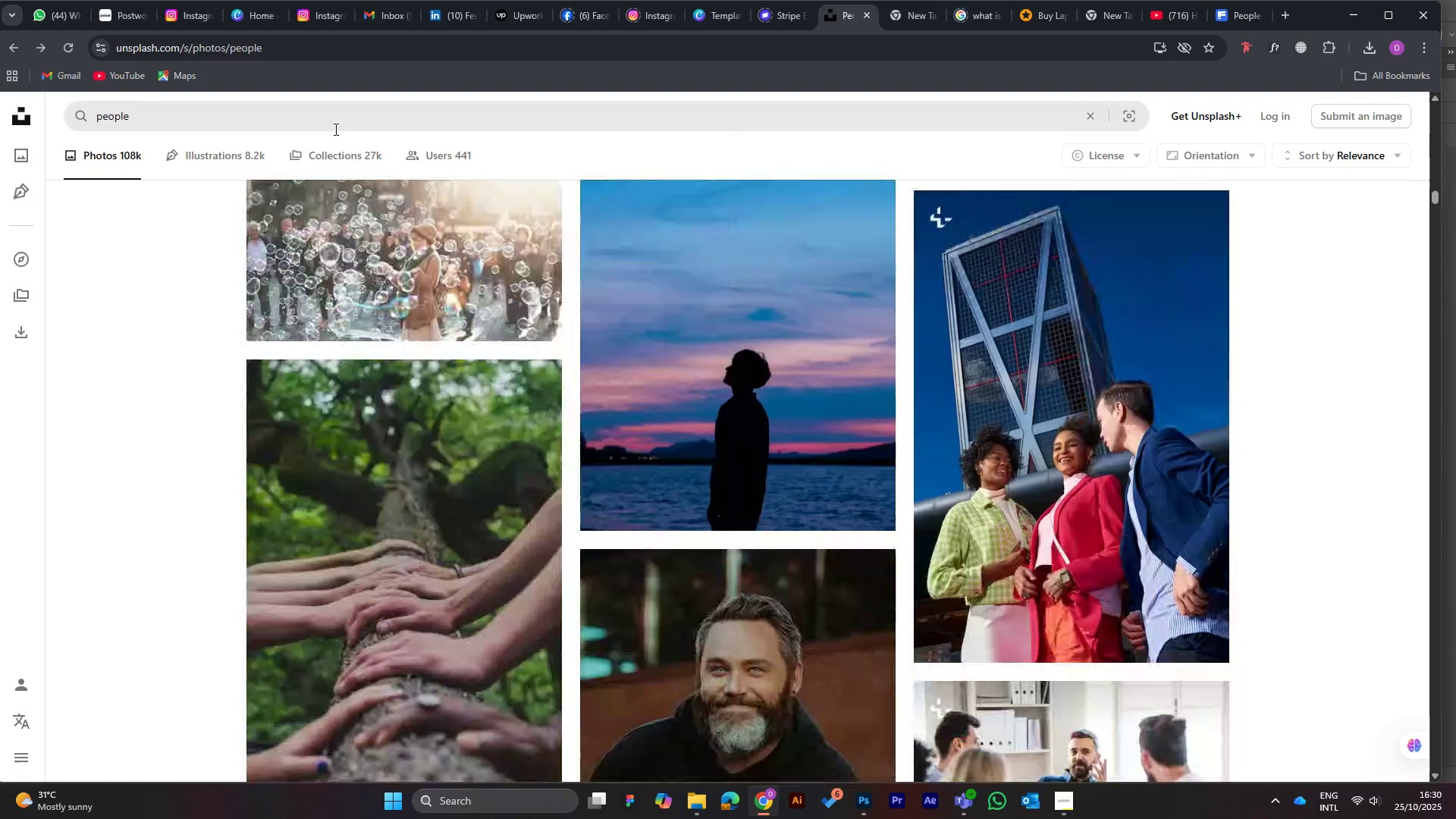 
hold_key(key=ArrowDown, duration=1.52)
 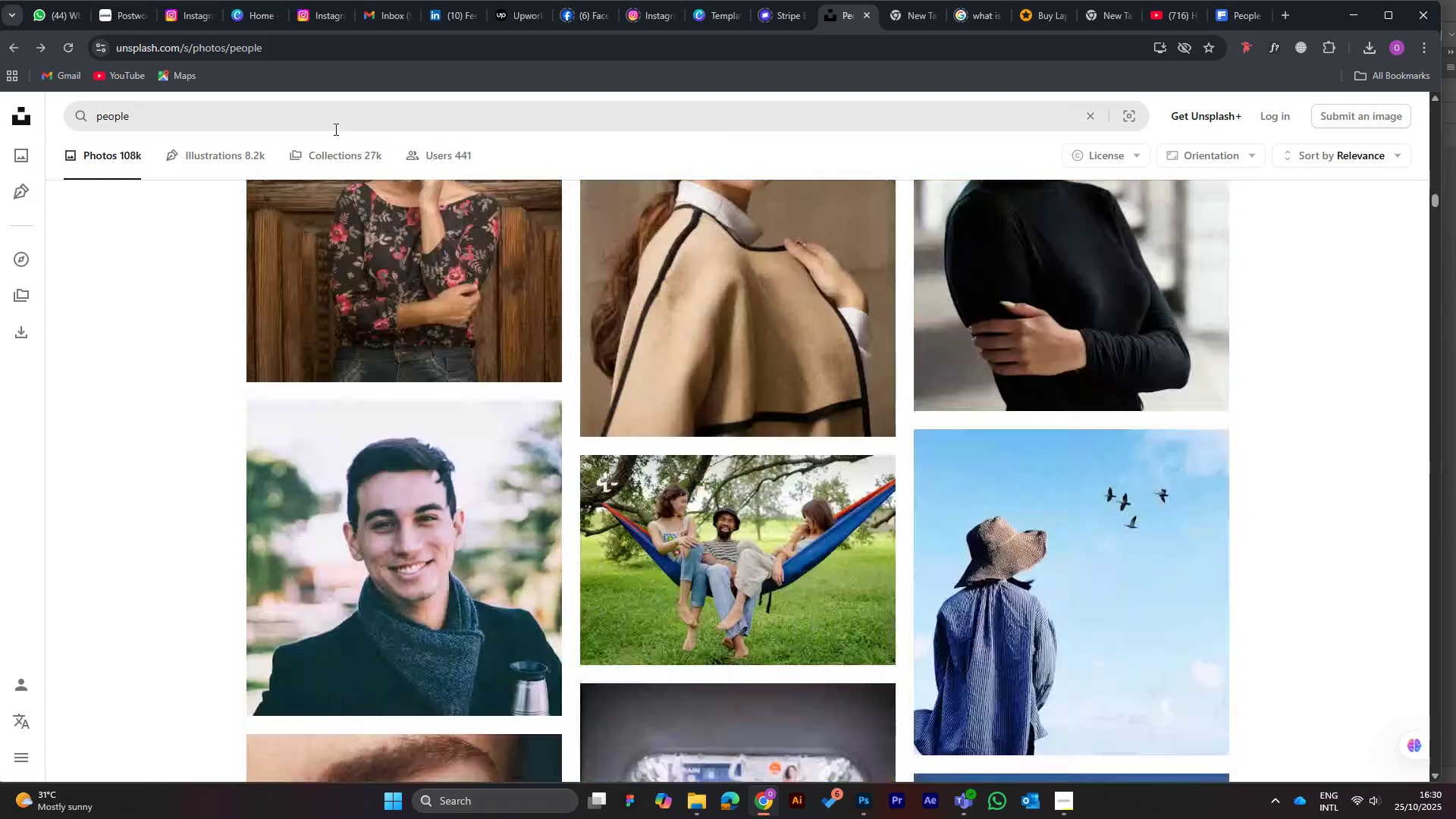 
hold_key(key=ArrowDown, duration=1.0)
 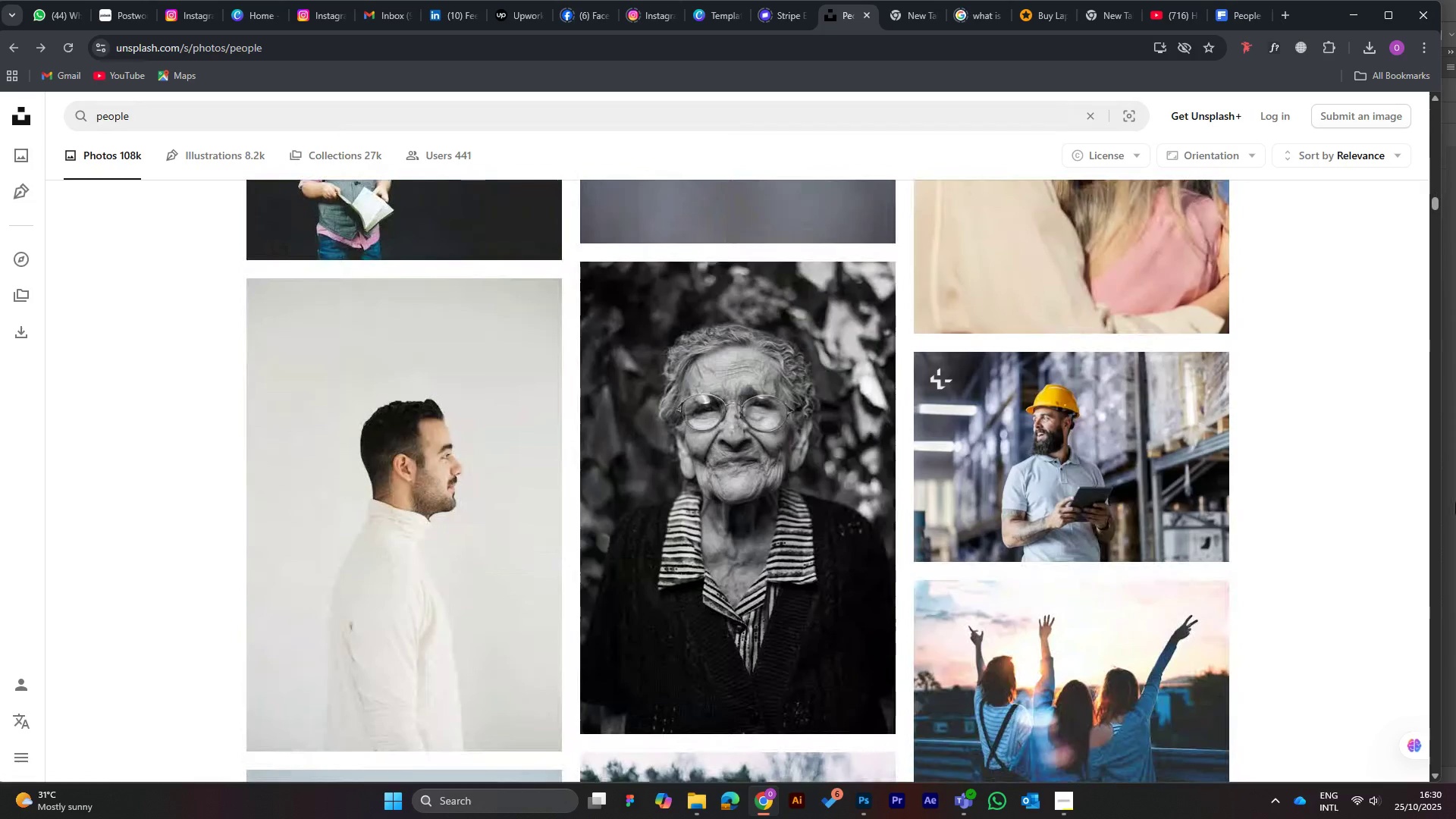 
hold_key(key=ArrowDown, duration=1.53)
 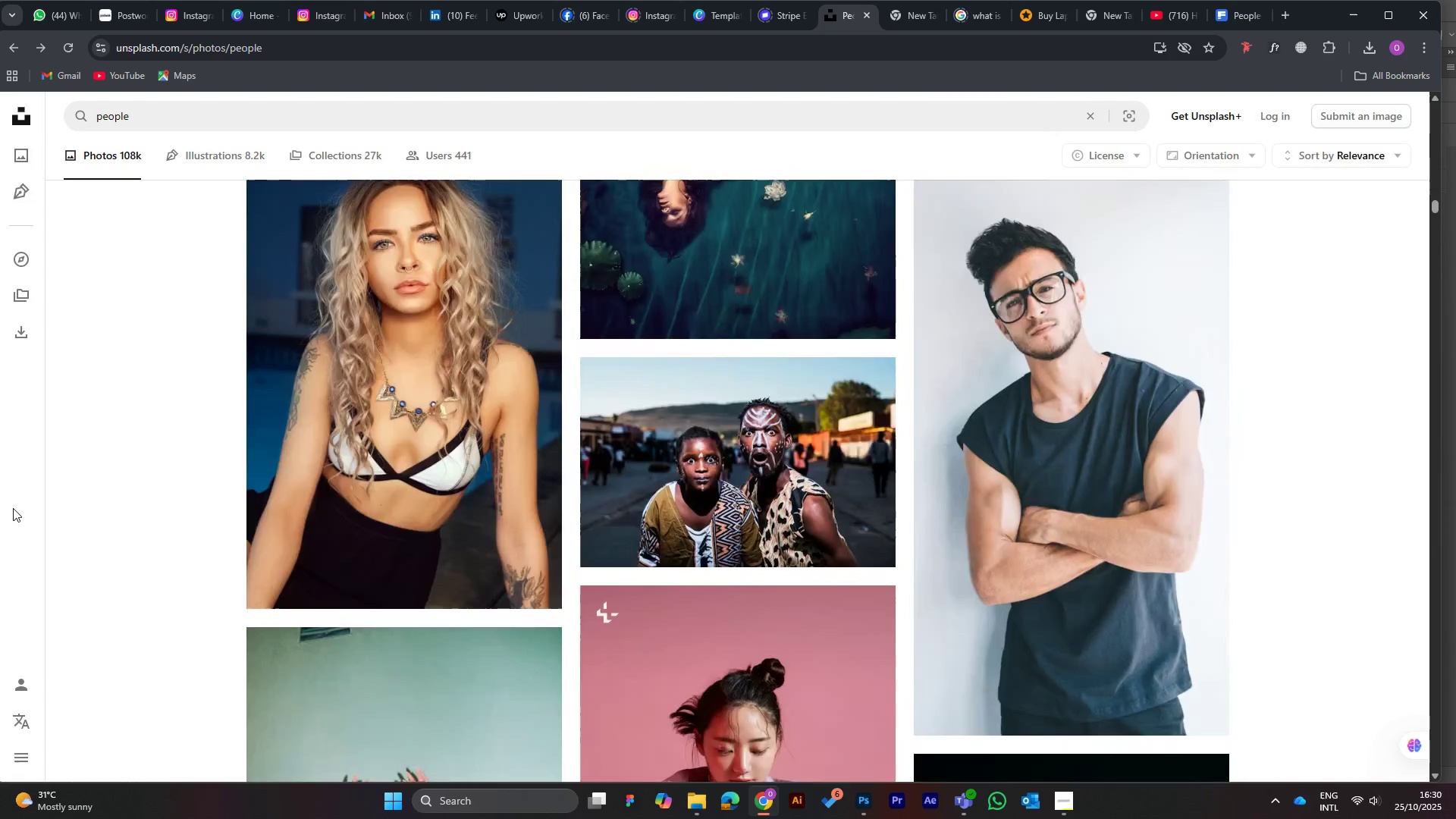 
hold_key(key=ArrowDown, duration=1.52)
 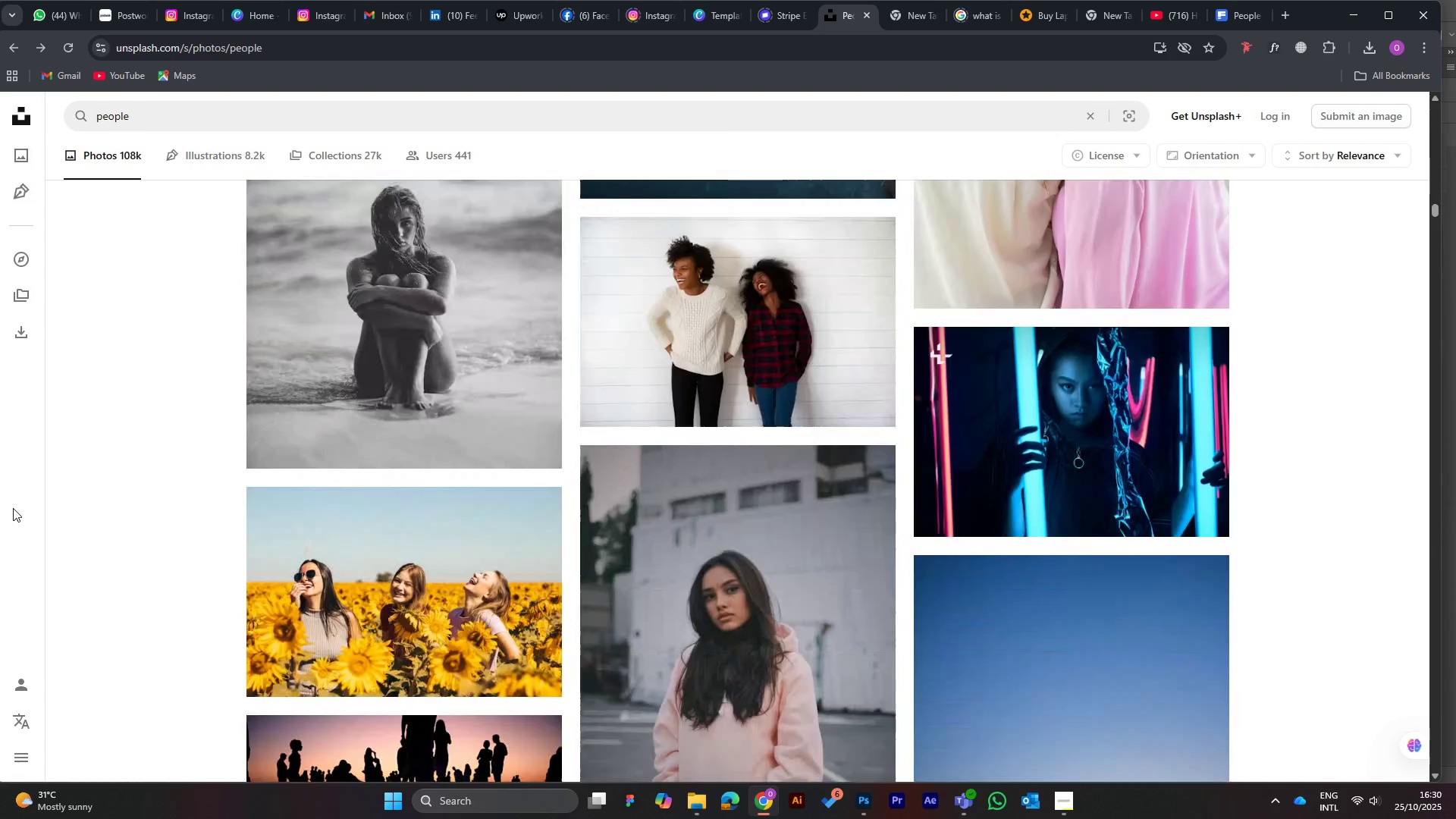 
hold_key(key=ArrowDown, duration=1.5)
 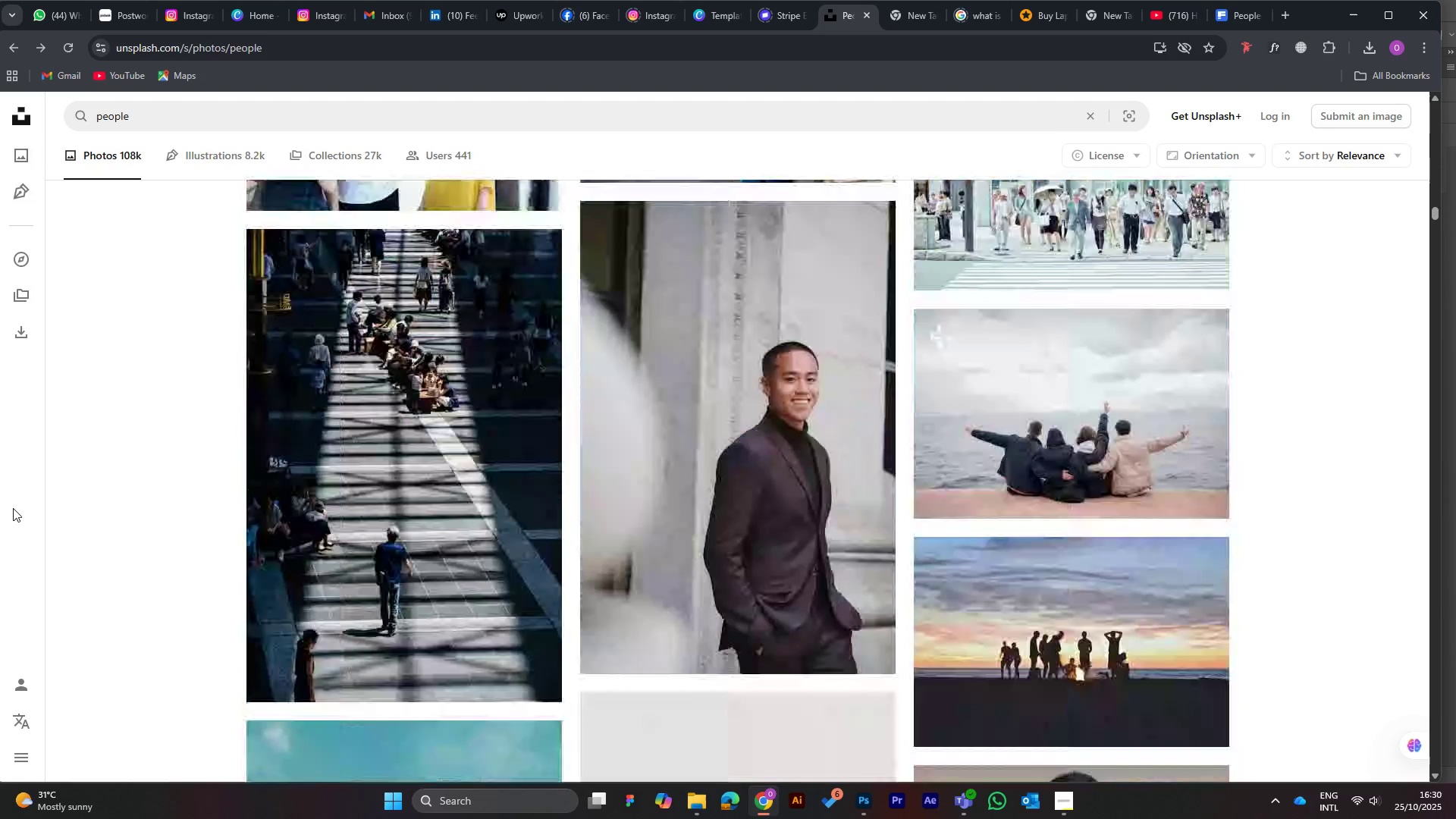 
hold_key(key=ArrowDown, duration=1.5)
 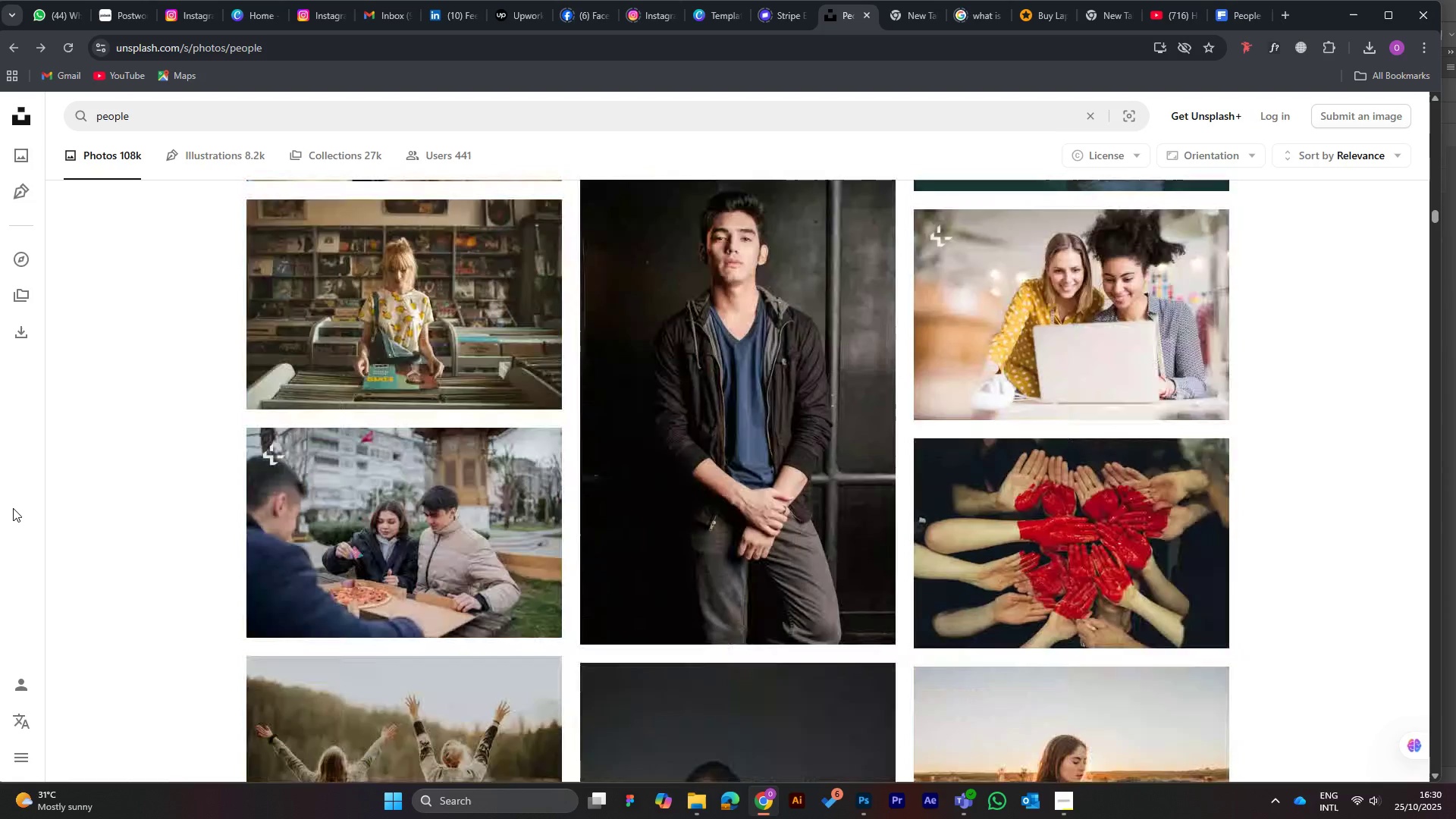 
hold_key(key=ArrowDown, duration=1.53)
 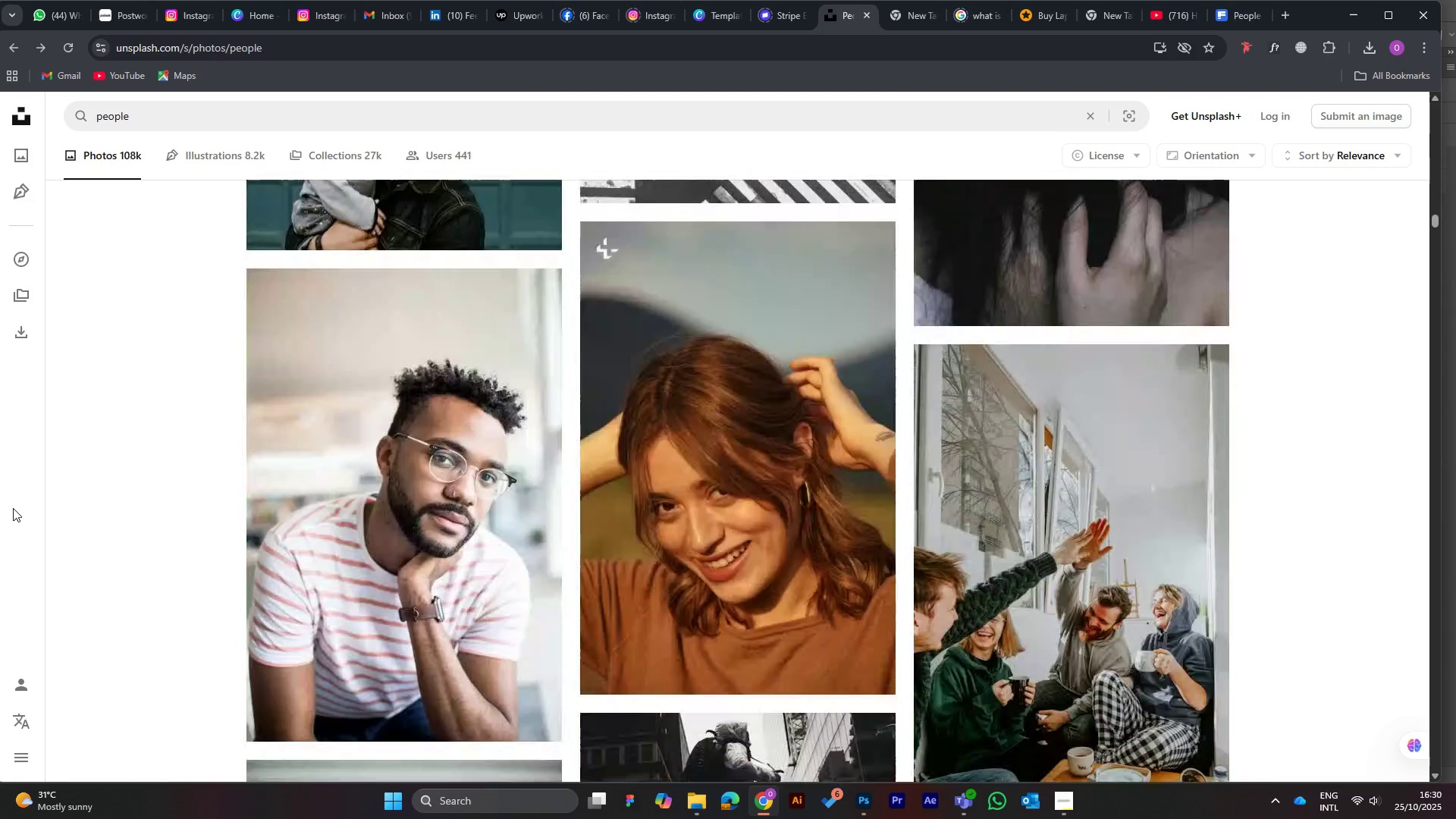 
hold_key(key=ArrowDown, duration=1.53)
 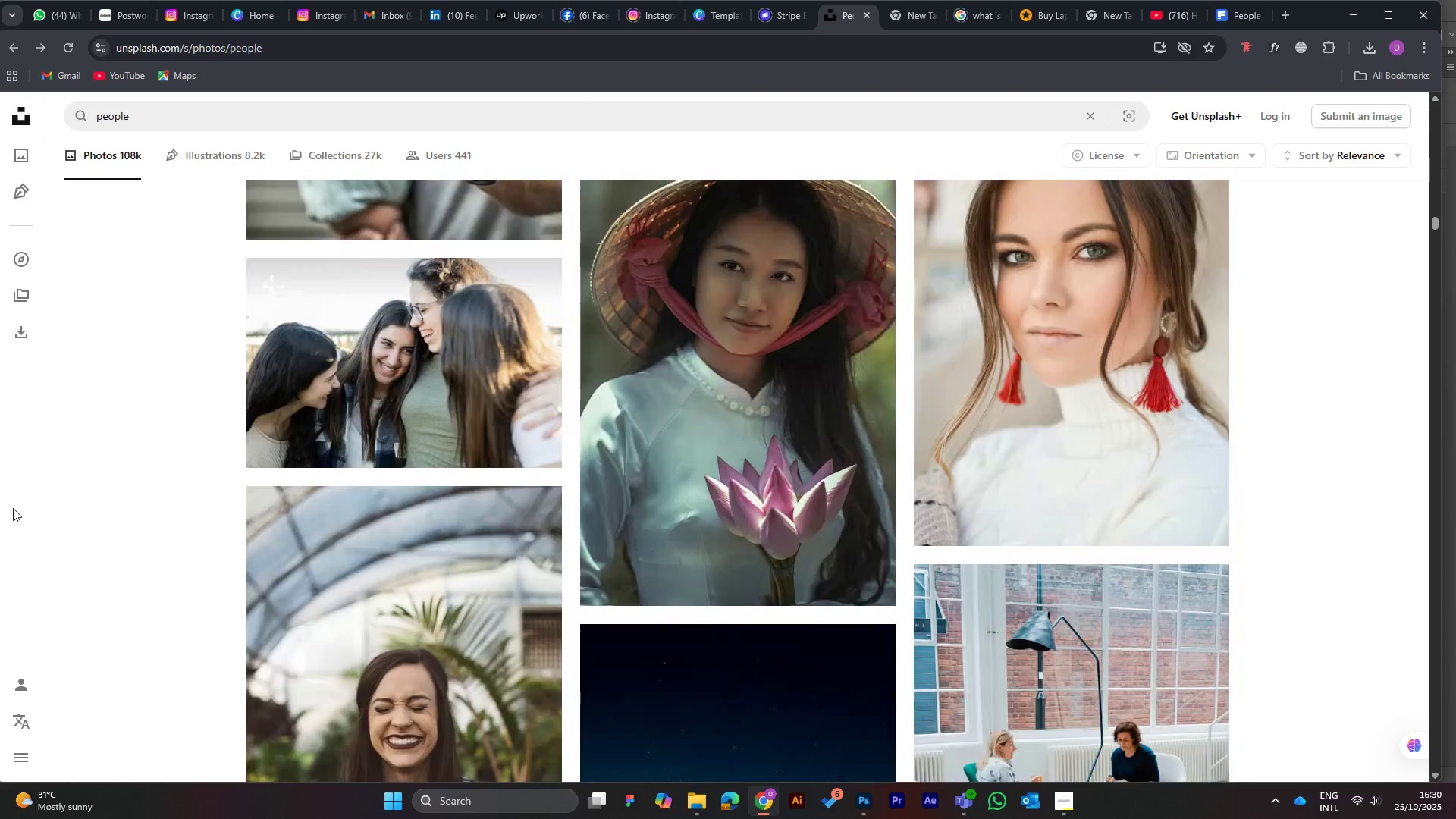 
hold_key(key=ArrowDown, duration=1.51)
 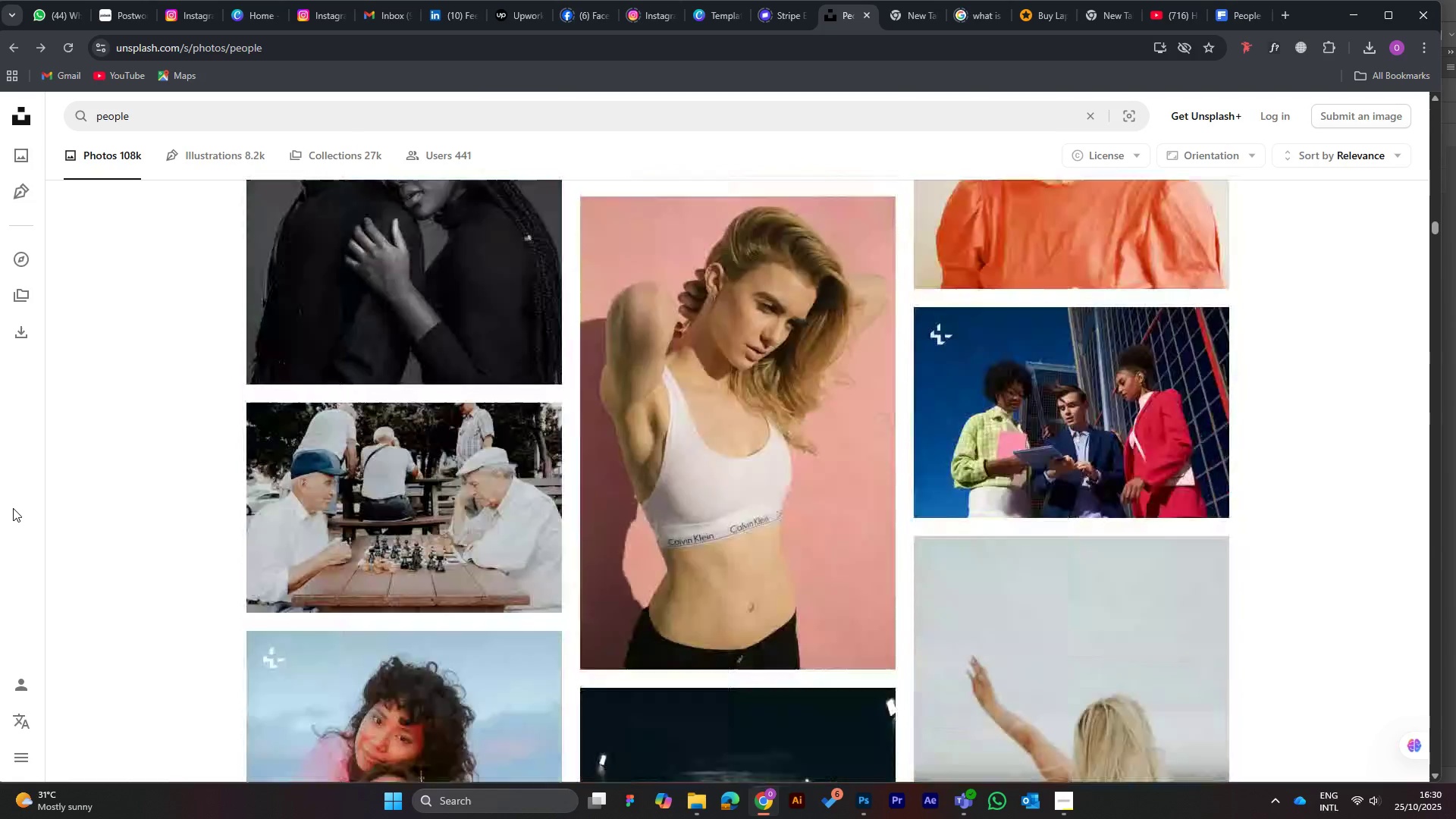 
hold_key(key=ArrowDown, duration=1.51)
 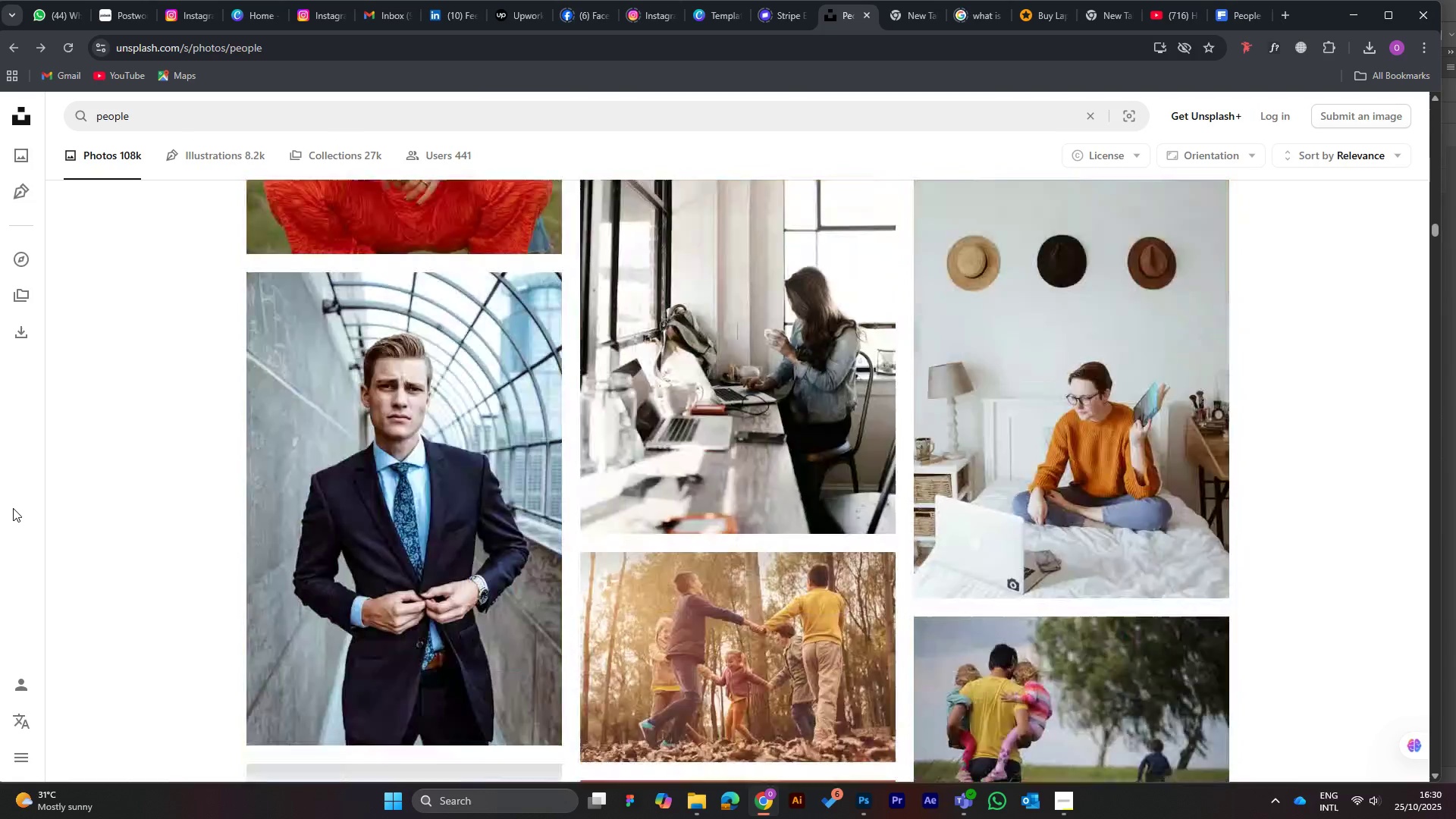 
hold_key(key=ArrowDown, duration=1.51)
 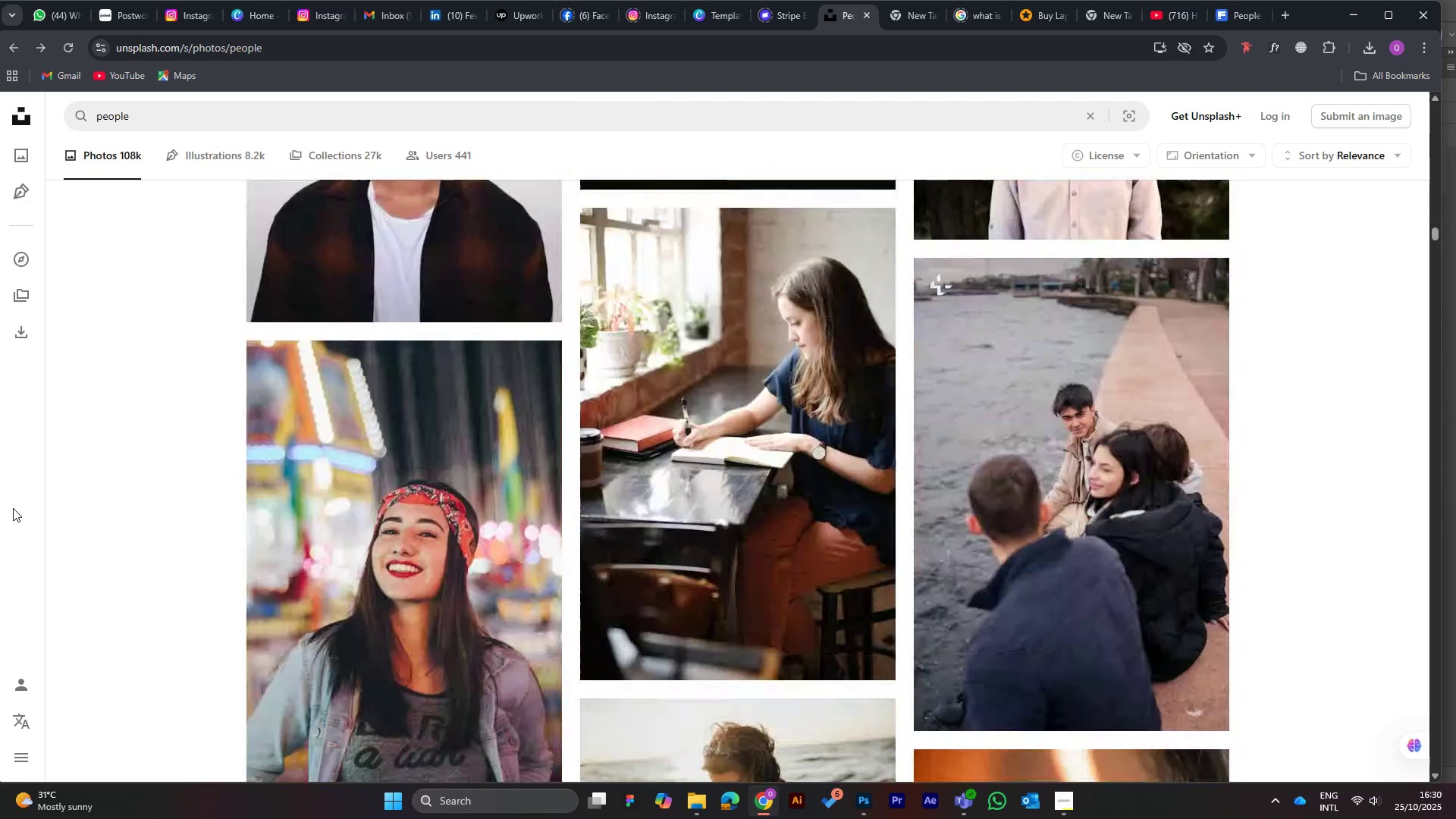 
hold_key(key=ArrowDown, duration=1.54)
 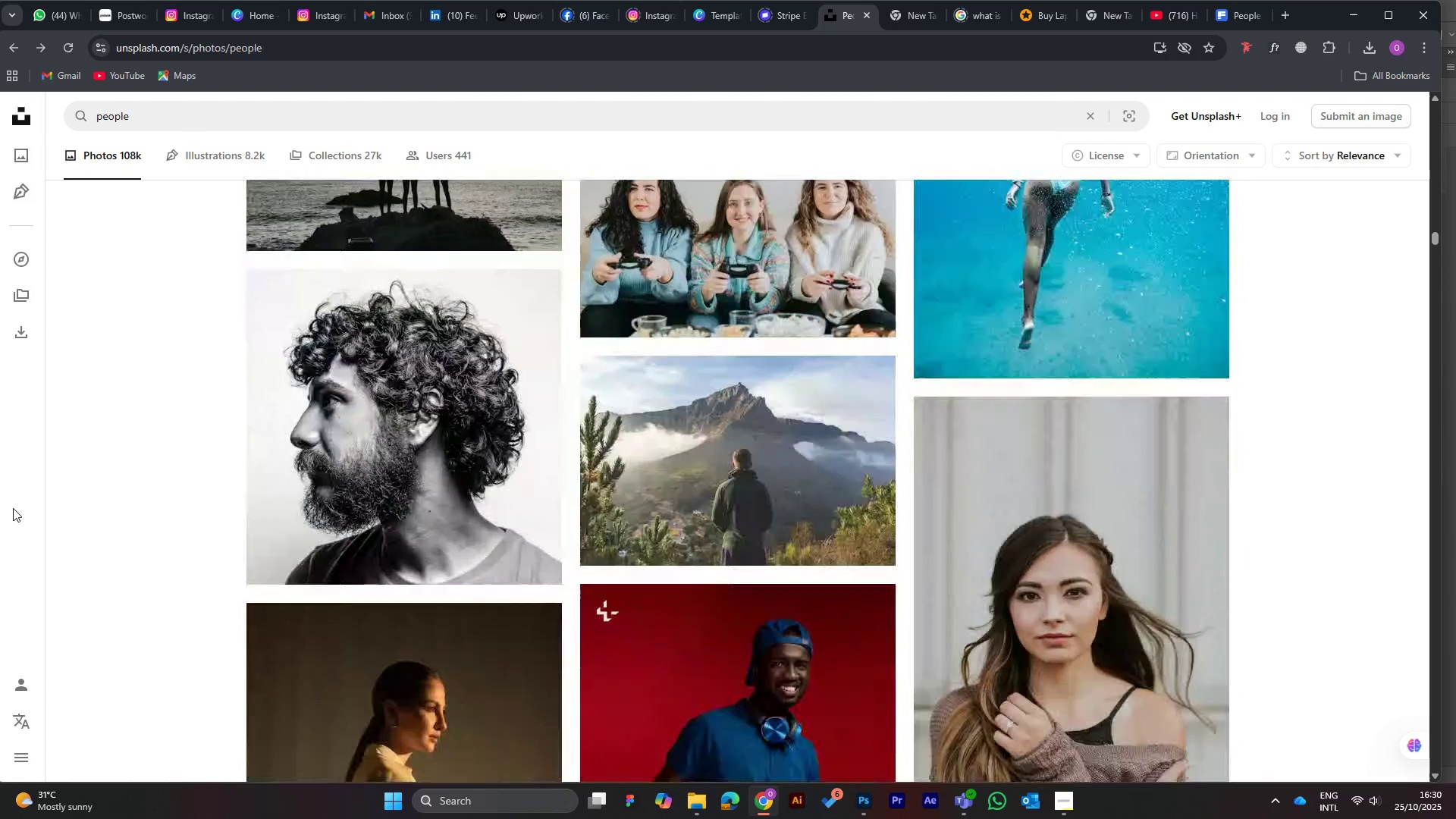 
hold_key(key=ArrowDown, duration=1.5)
 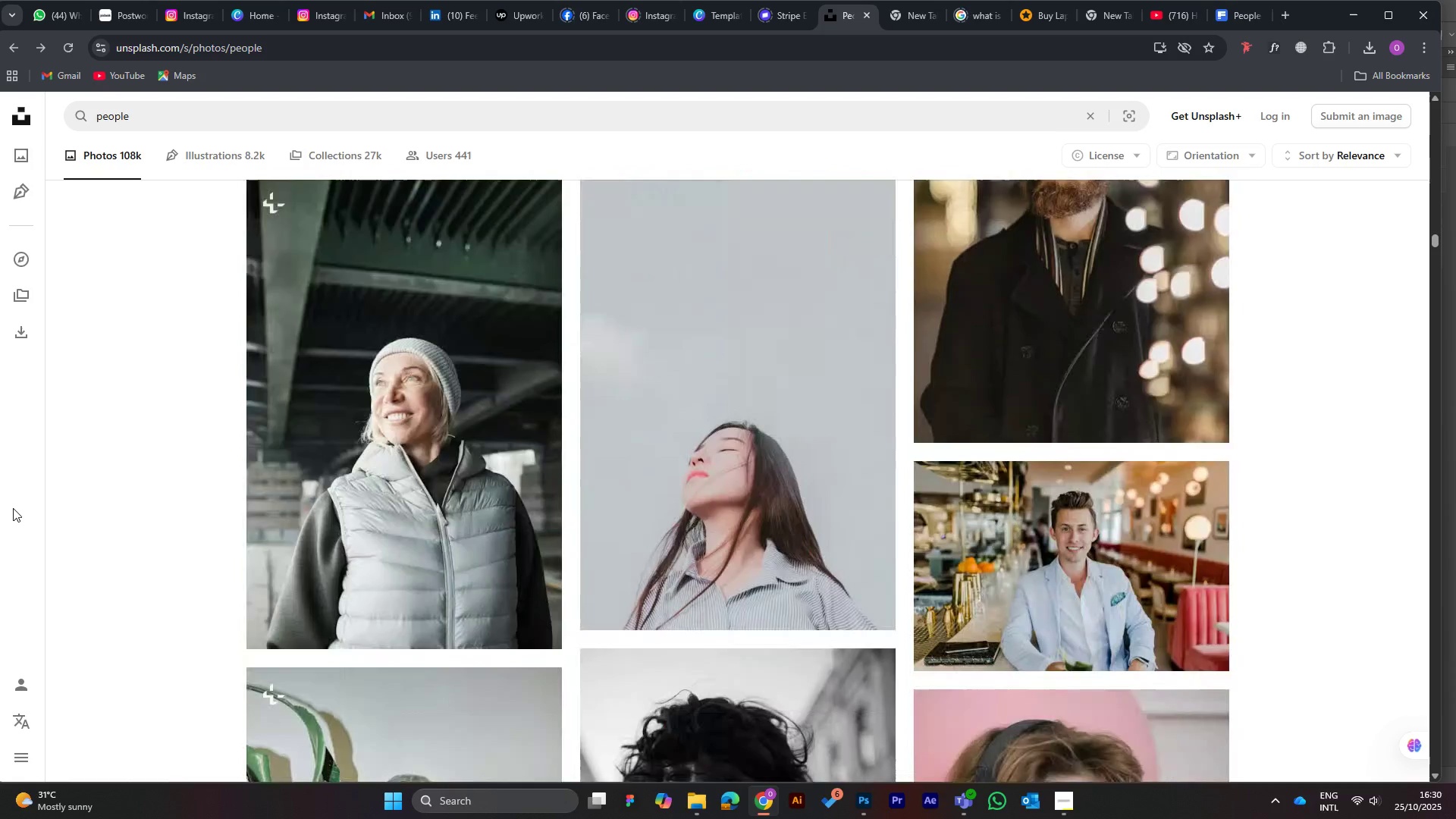 
hold_key(key=ArrowDown, duration=1.51)
 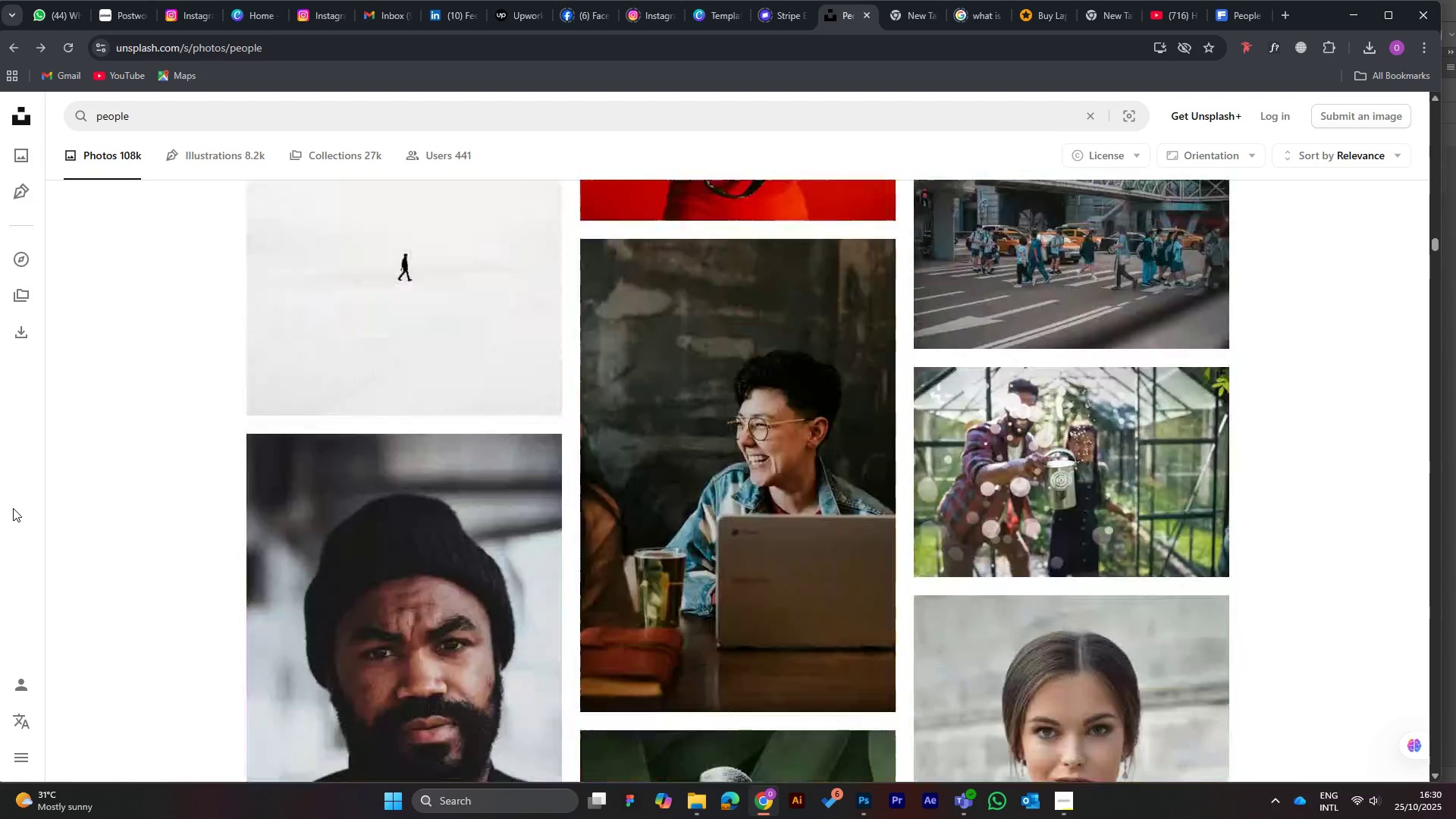 
hold_key(key=ArrowDown, duration=1.52)
 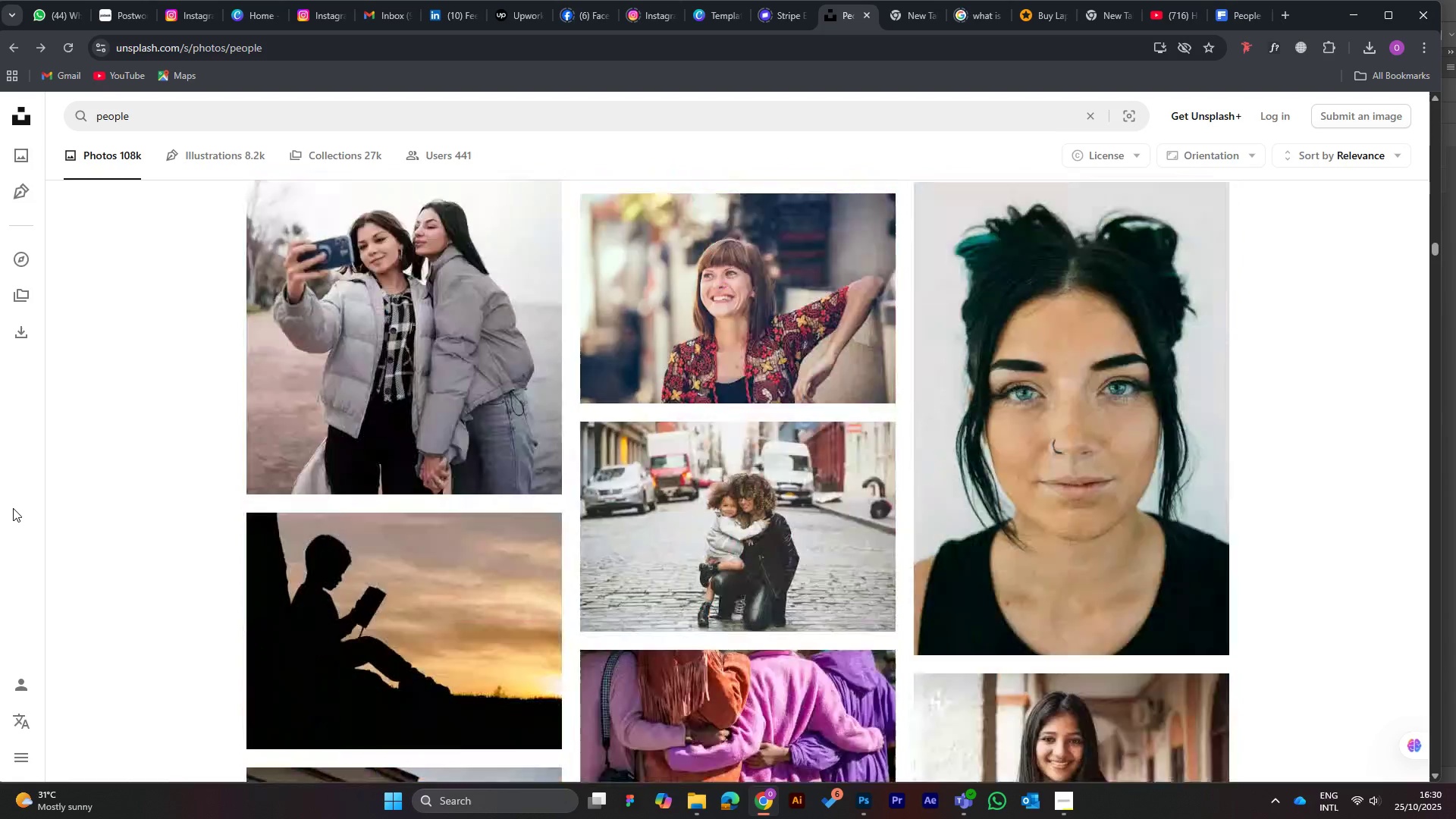 
hold_key(key=ArrowDown, duration=1.51)
 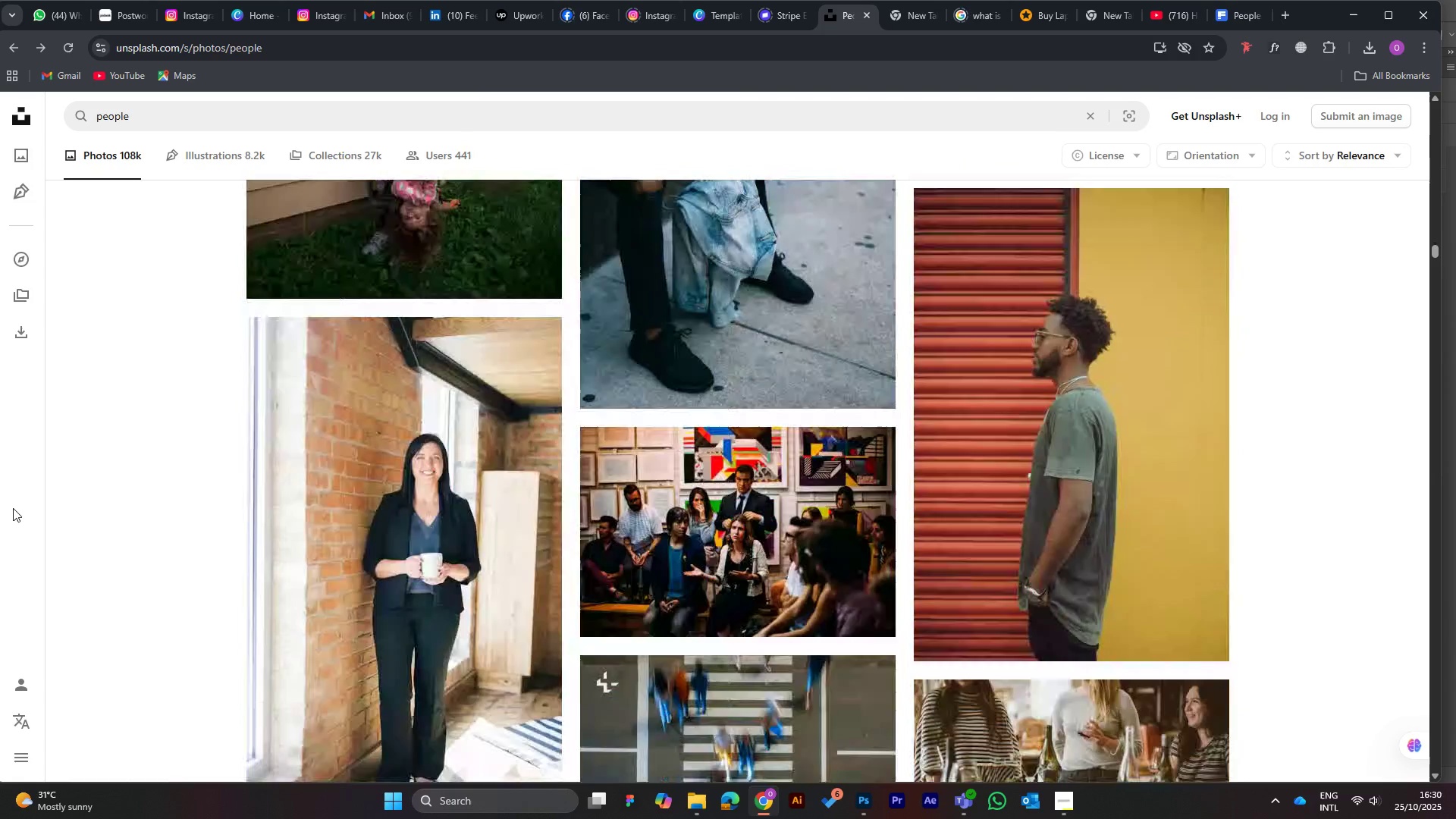 
hold_key(key=ArrowDown, duration=1.52)
 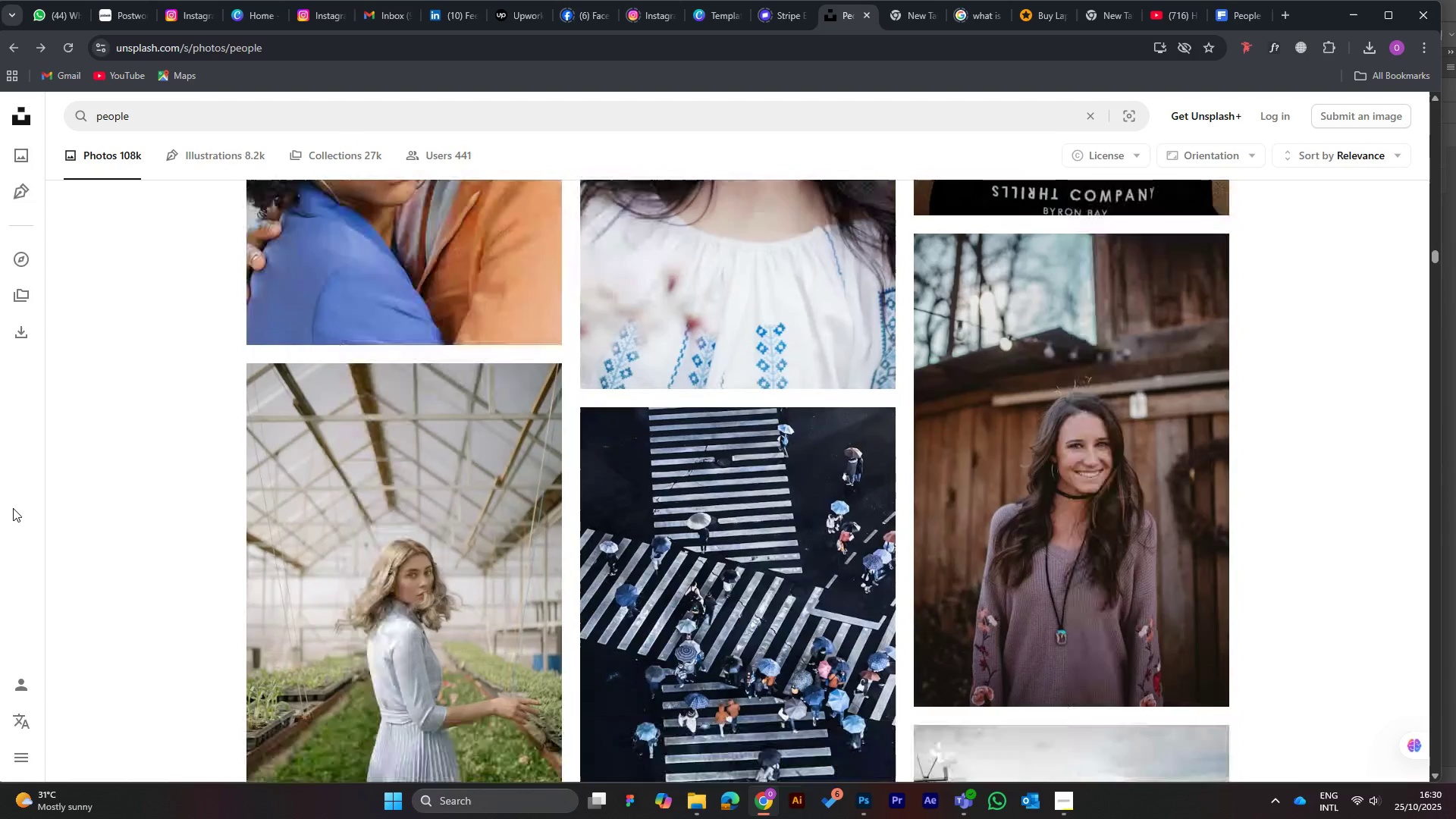 
hold_key(key=ArrowDown, duration=1.52)
 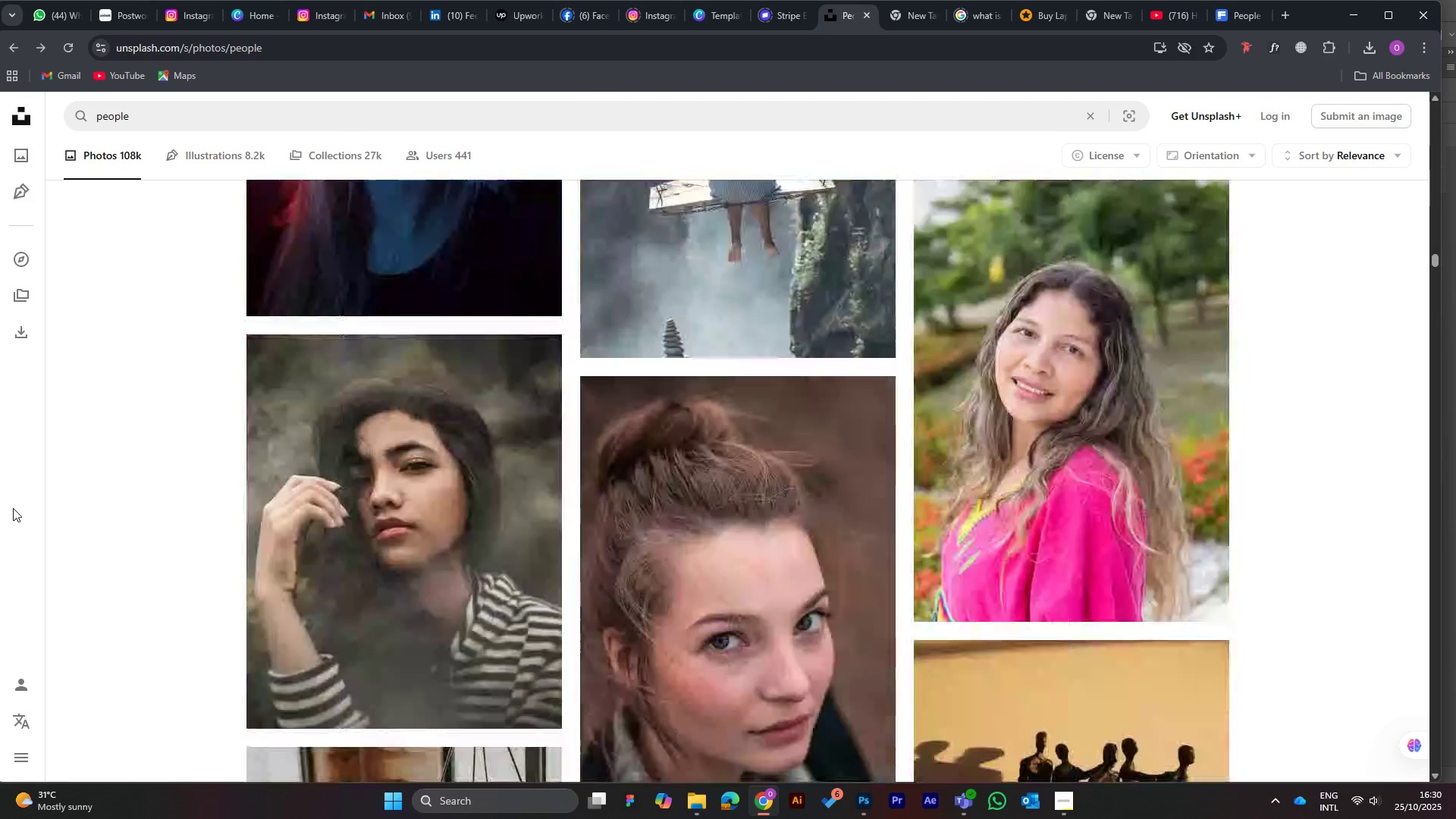 
hold_key(key=ArrowDown, duration=1.55)
 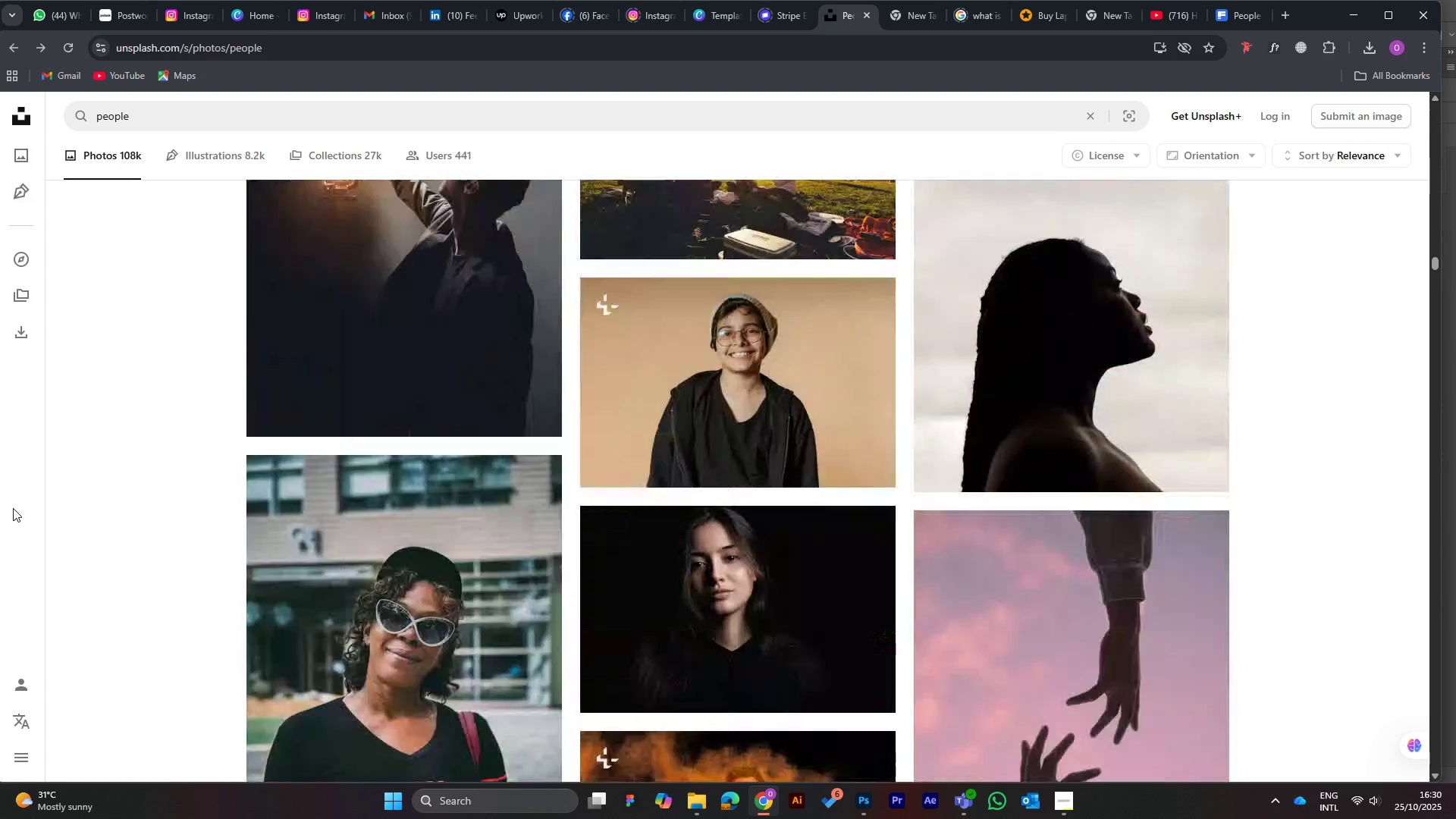 
hold_key(key=ArrowDown, duration=1.52)
 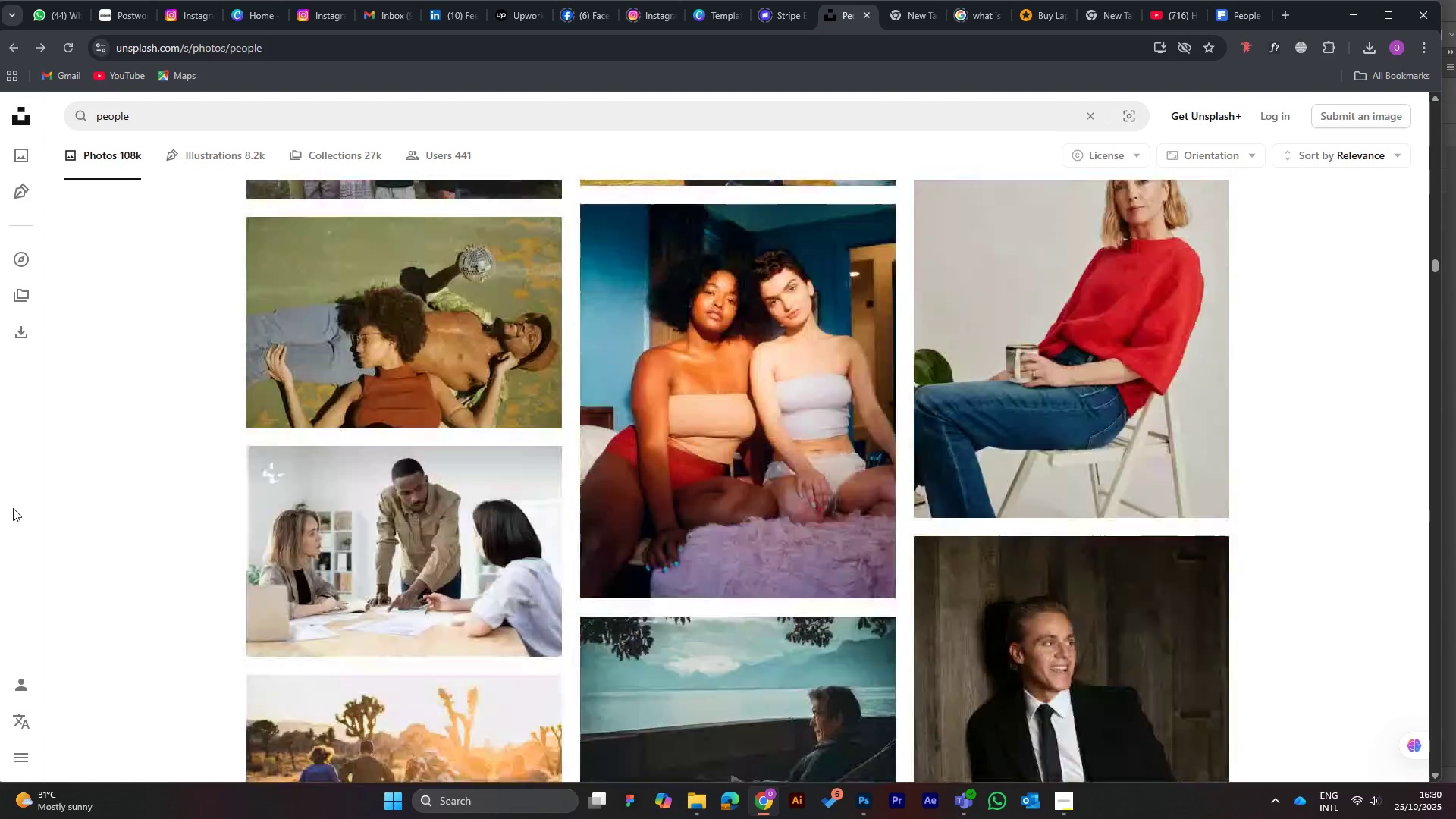 
hold_key(key=ArrowDown, duration=1.52)
 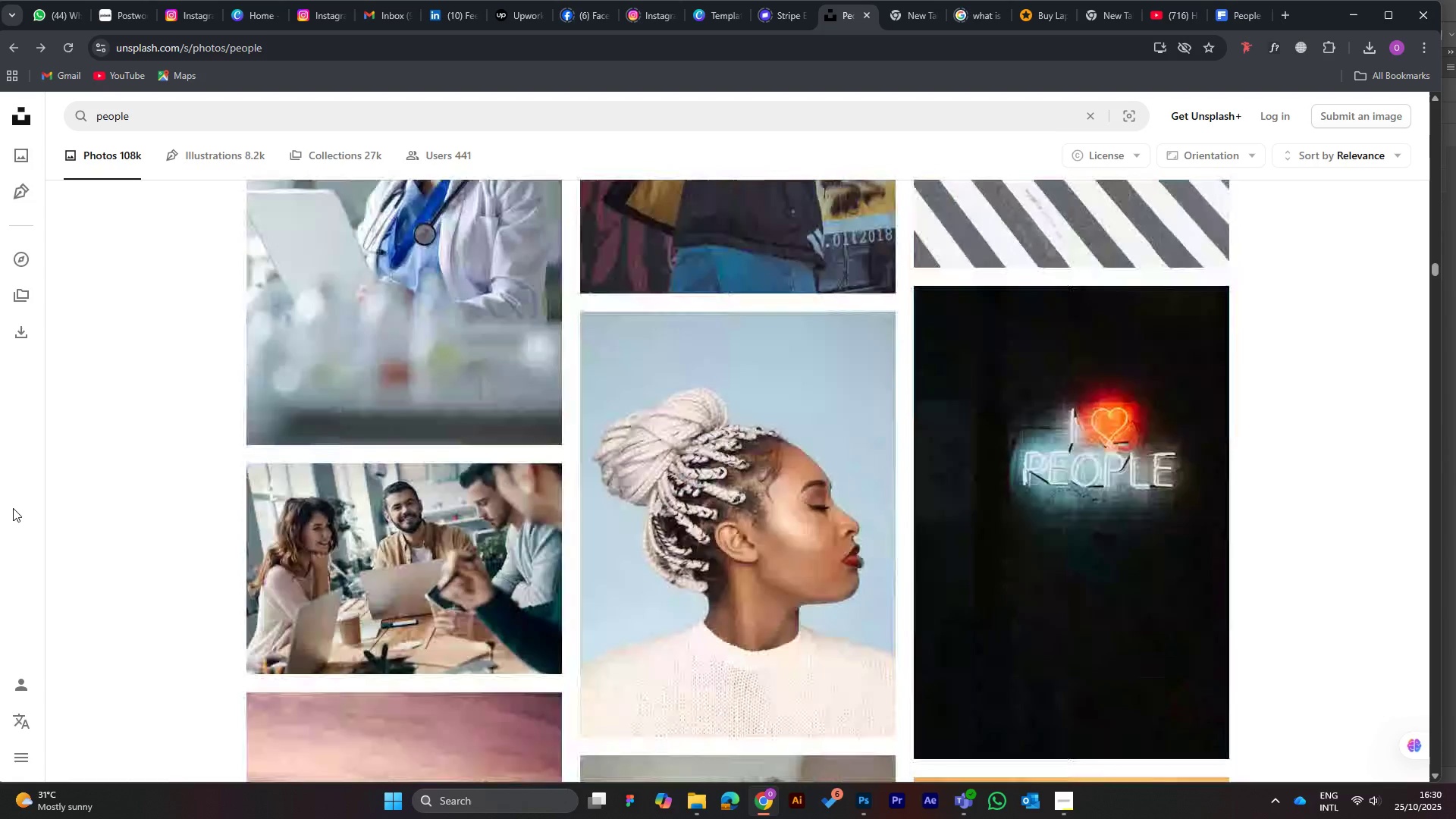 
hold_key(key=ArrowDown, duration=1.52)
 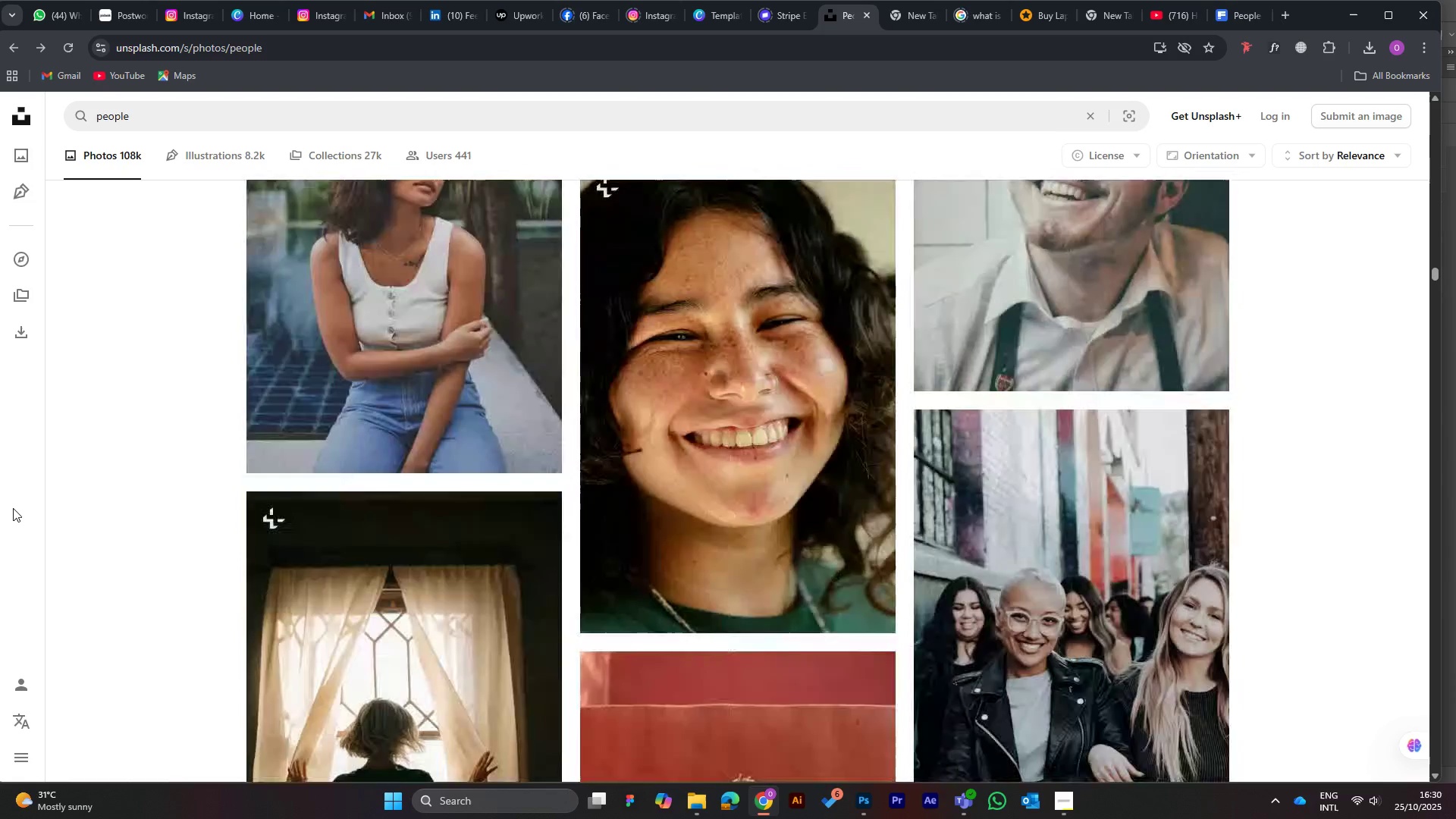 
hold_key(key=ArrowDown, duration=1.51)
 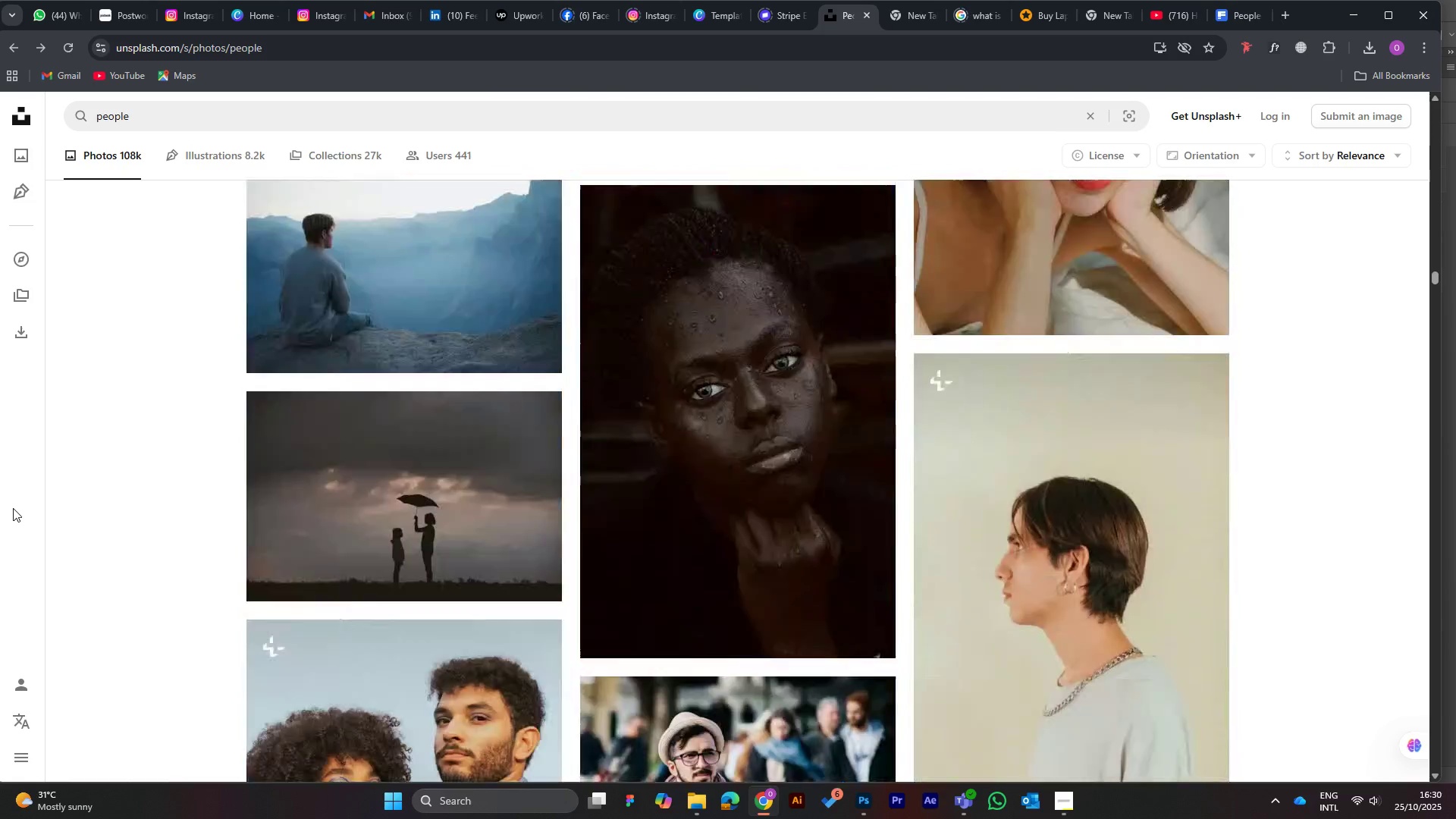 
hold_key(key=ArrowDown, duration=1.52)
 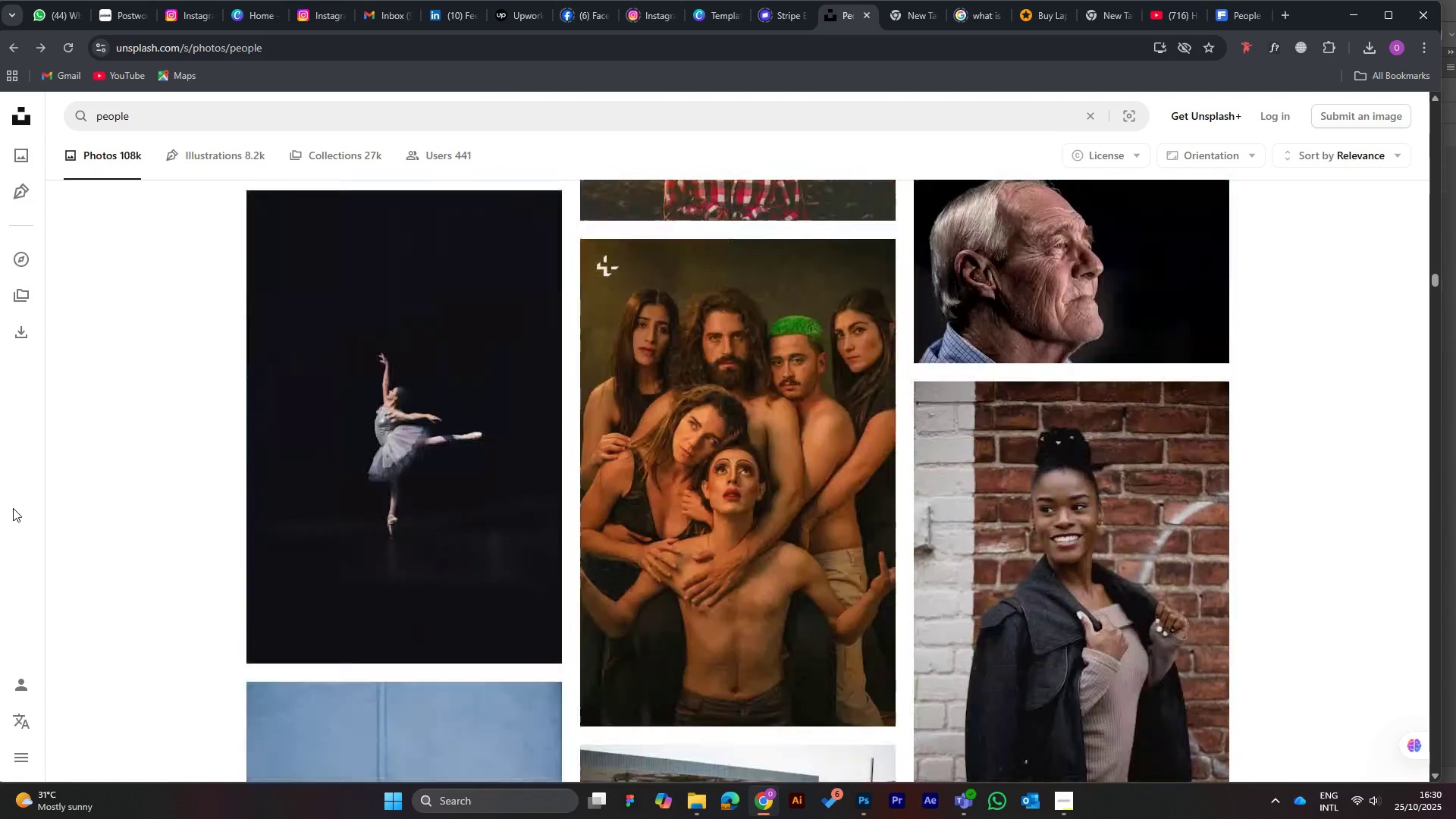 
hold_key(key=ArrowDown, duration=1.52)
 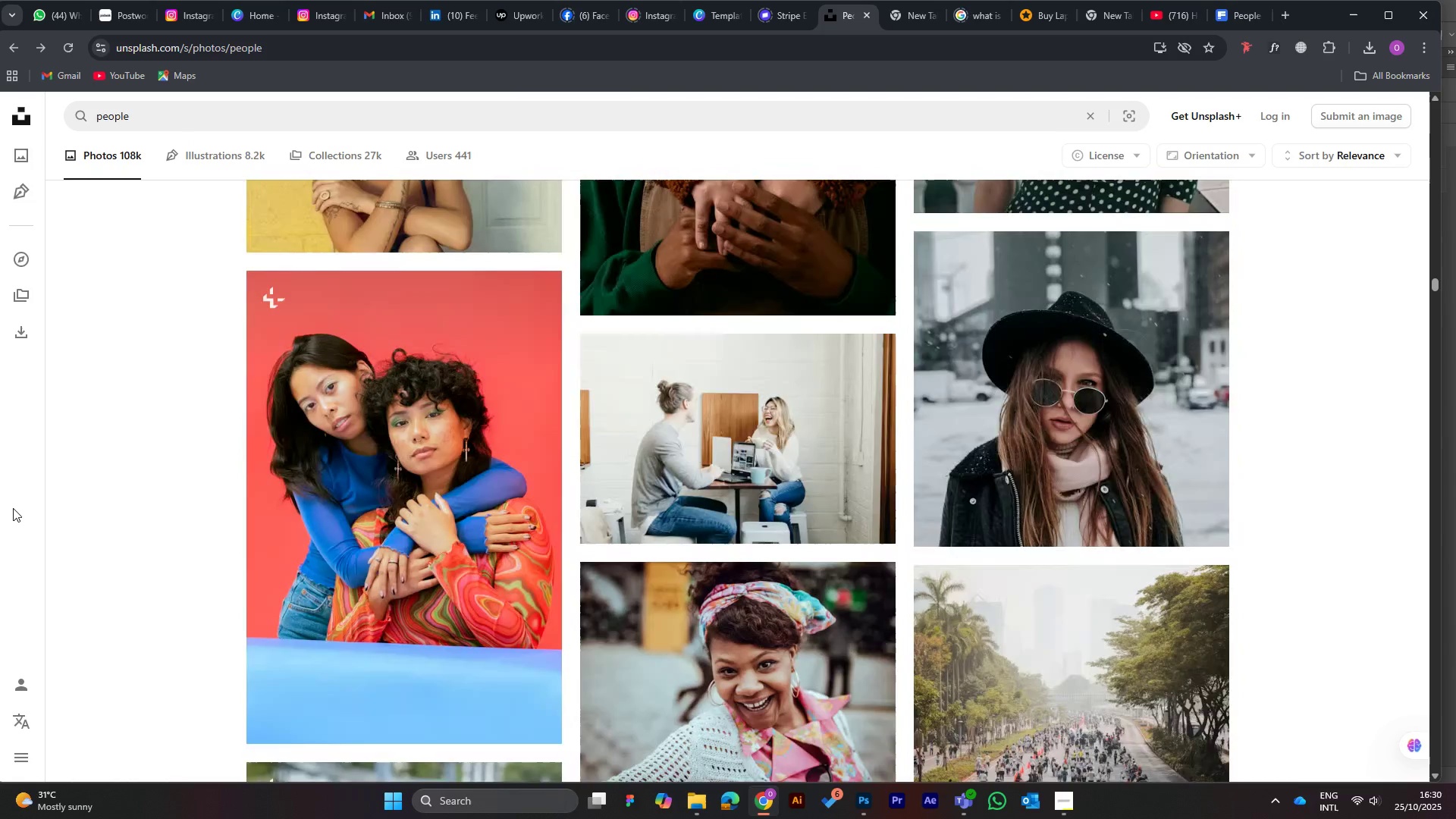 
hold_key(key=ArrowDown, duration=1.52)
 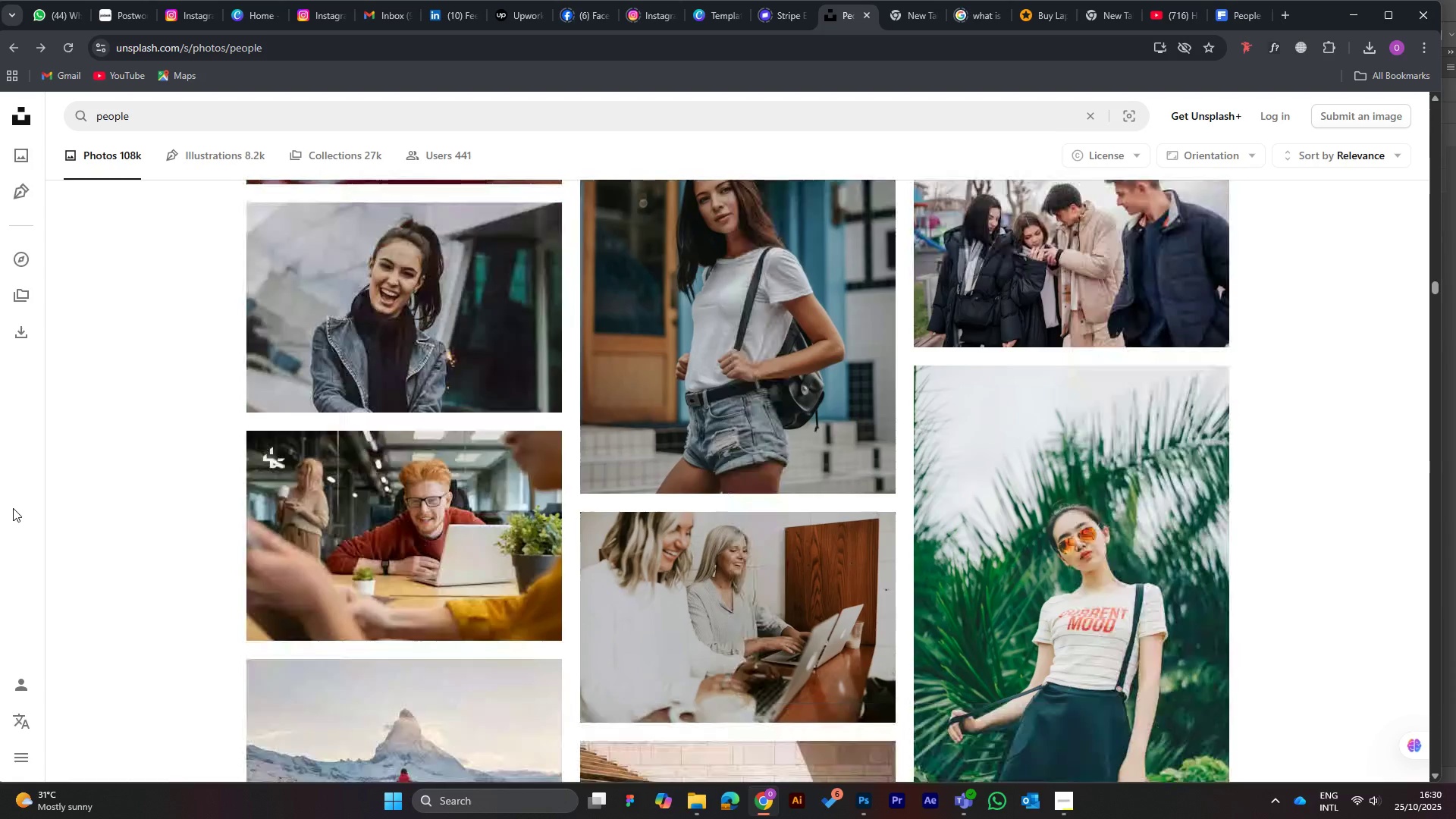 
hold_key(key=ArrowDown, duration=1.52)
 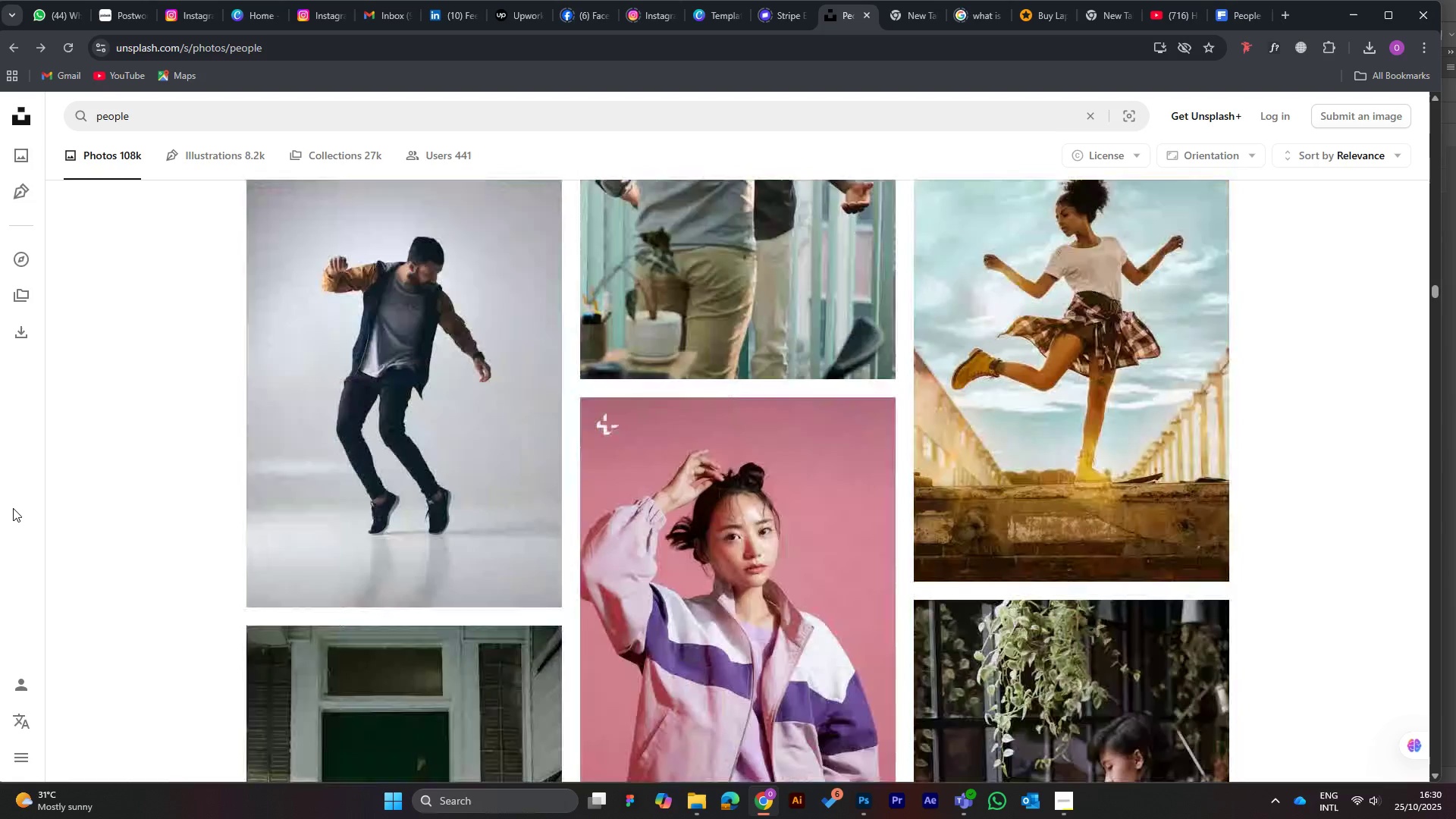 
hold_key(key=ArrowDown, duration=1.52)
 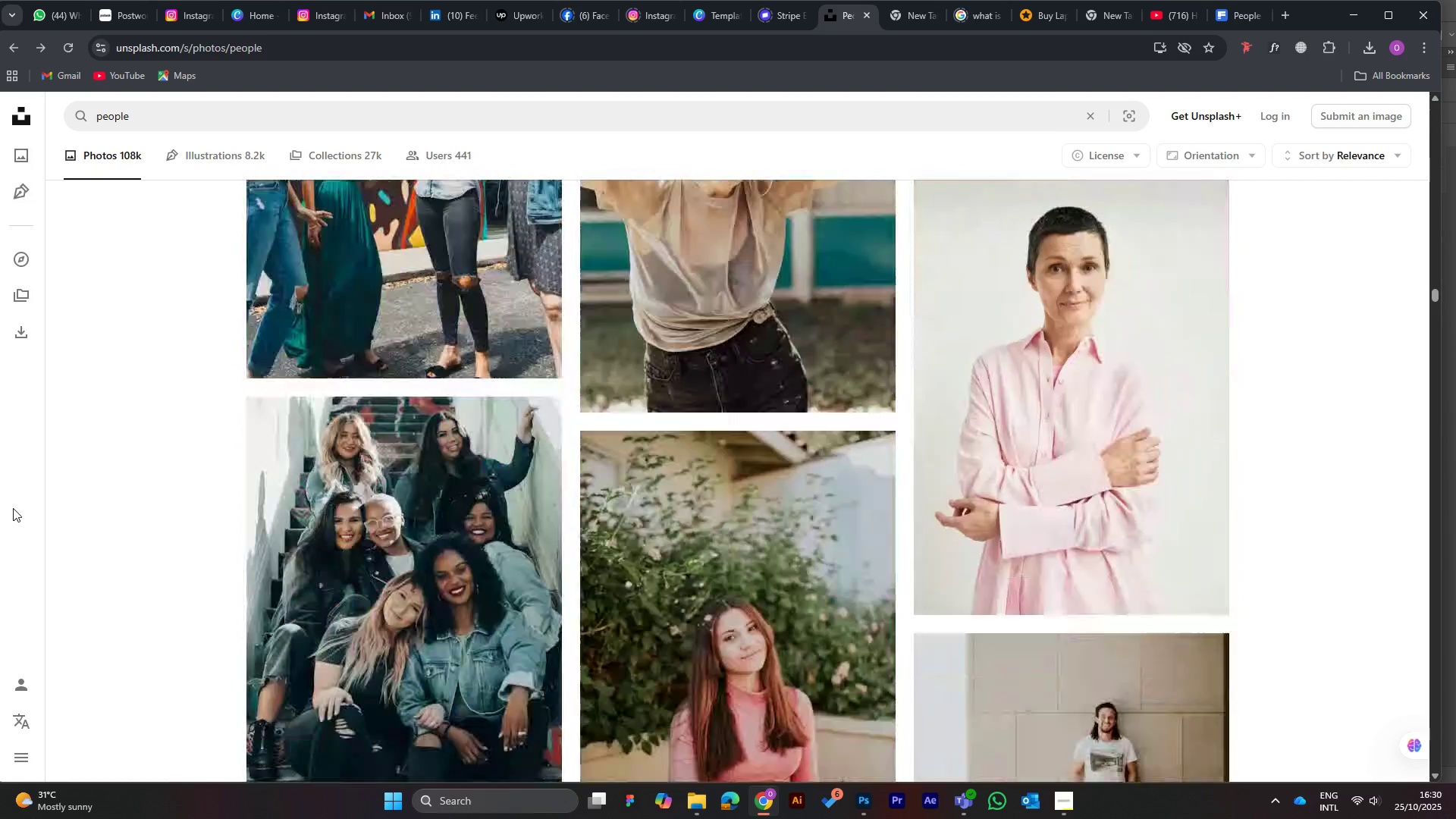 
hold_key(key=ArrowDown, duration=1.51)
 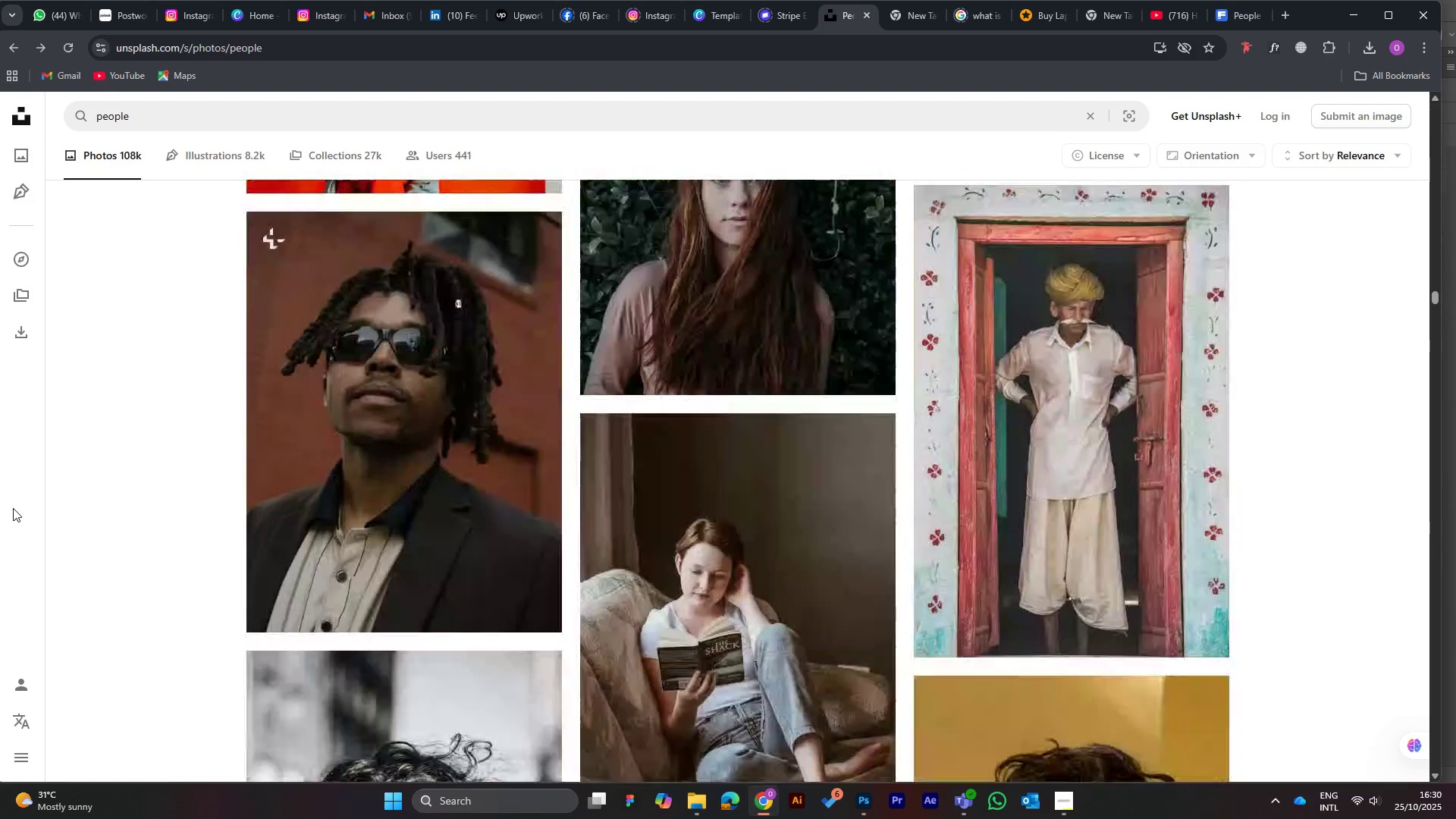 
hold_key(key=ArrowDown, duration=1.52)
 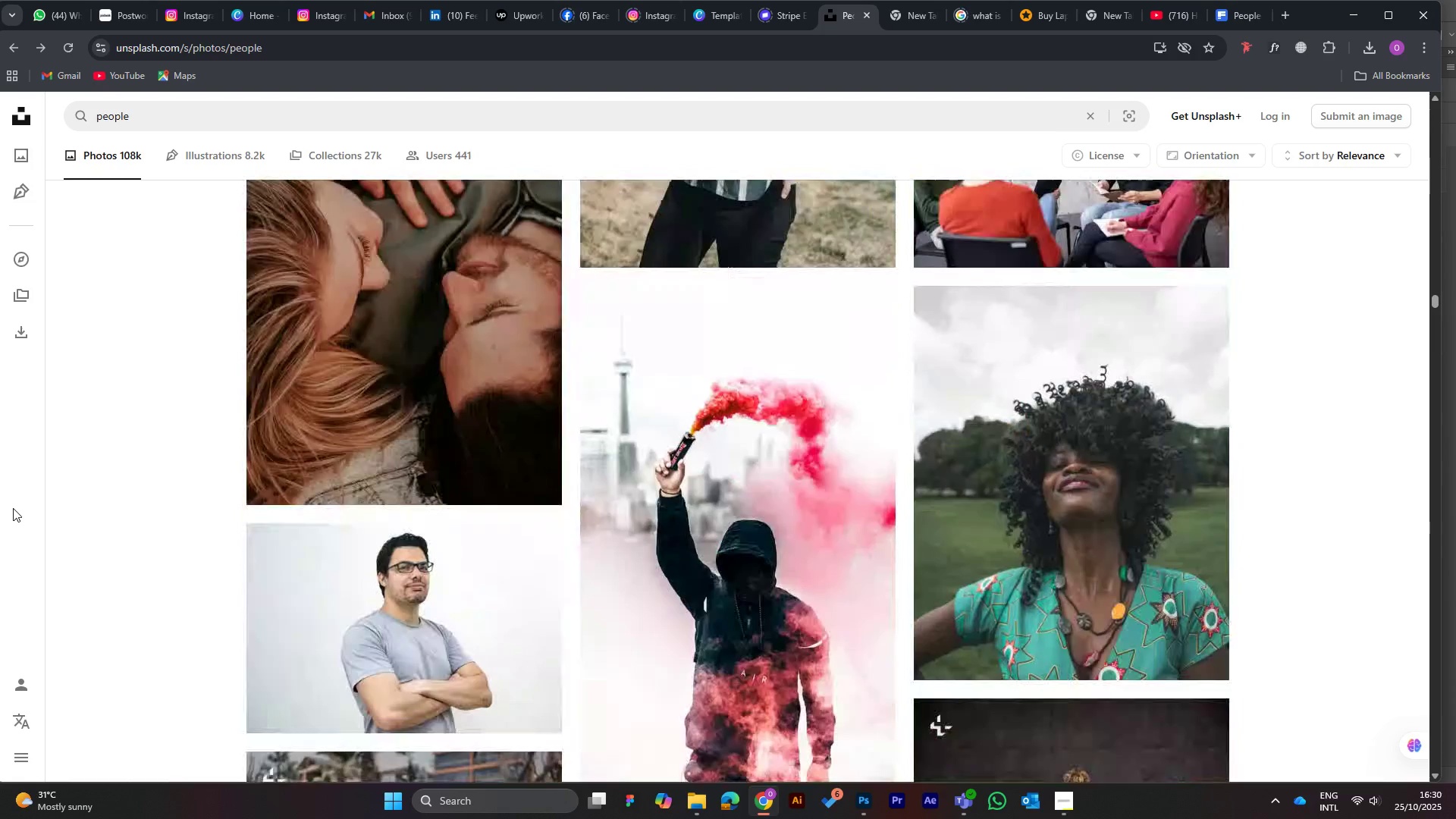 
hold_key(key=ArrowDown, duration=1.52)
 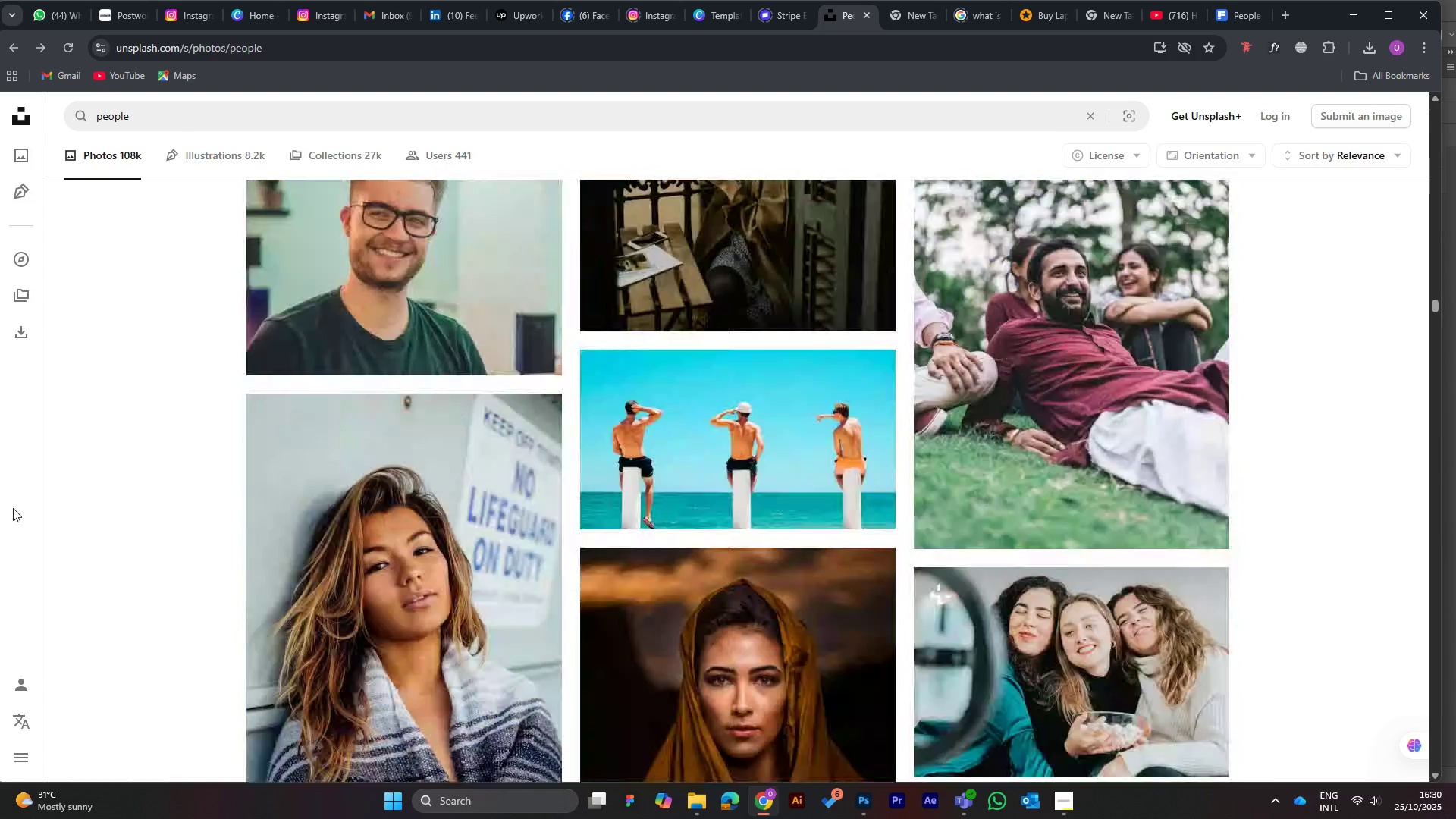 
hold_key(key=ArrowDown, duration=1.51)
 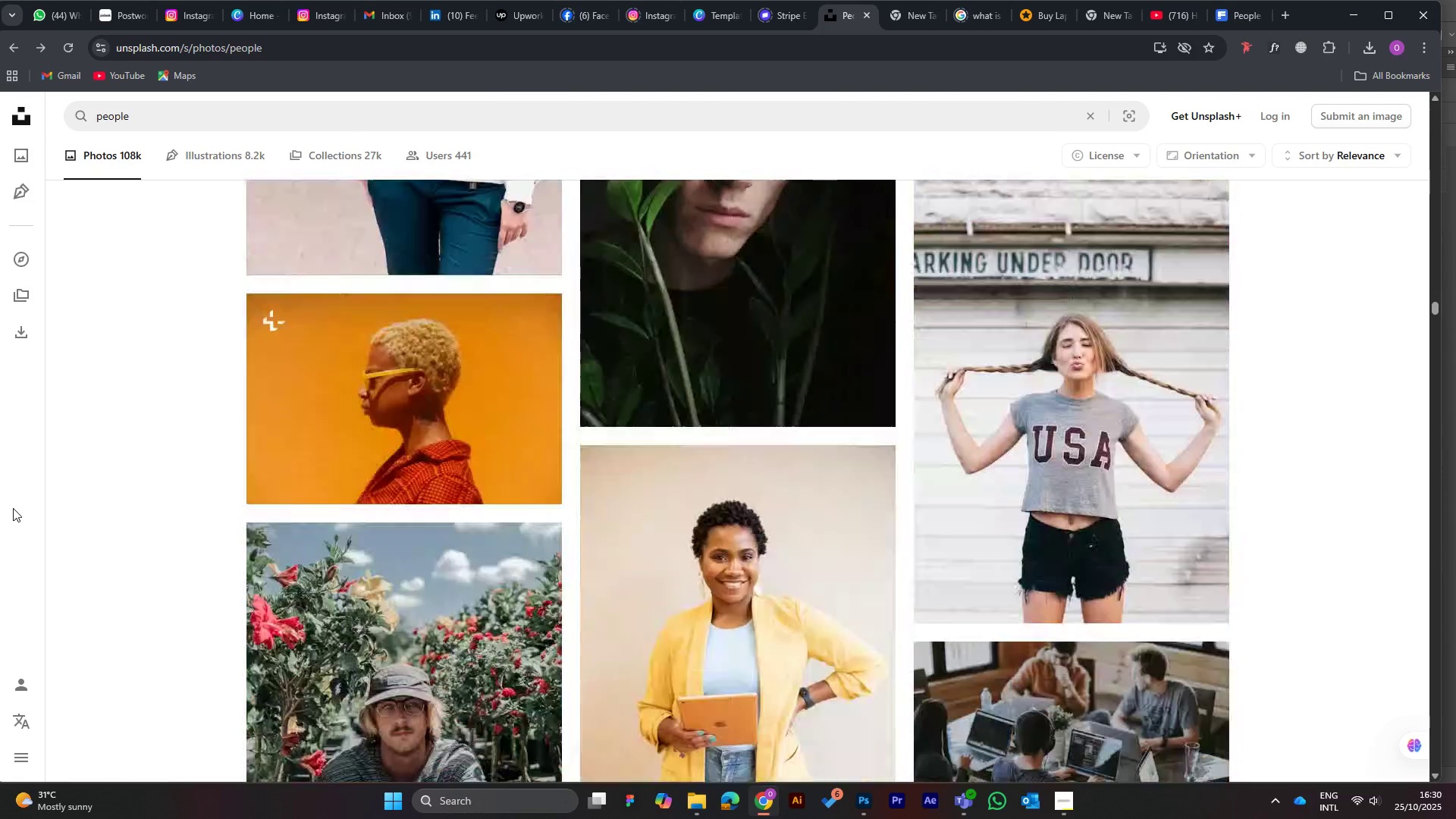 
hold_key(key=ArrowDown, duration=1.52)
 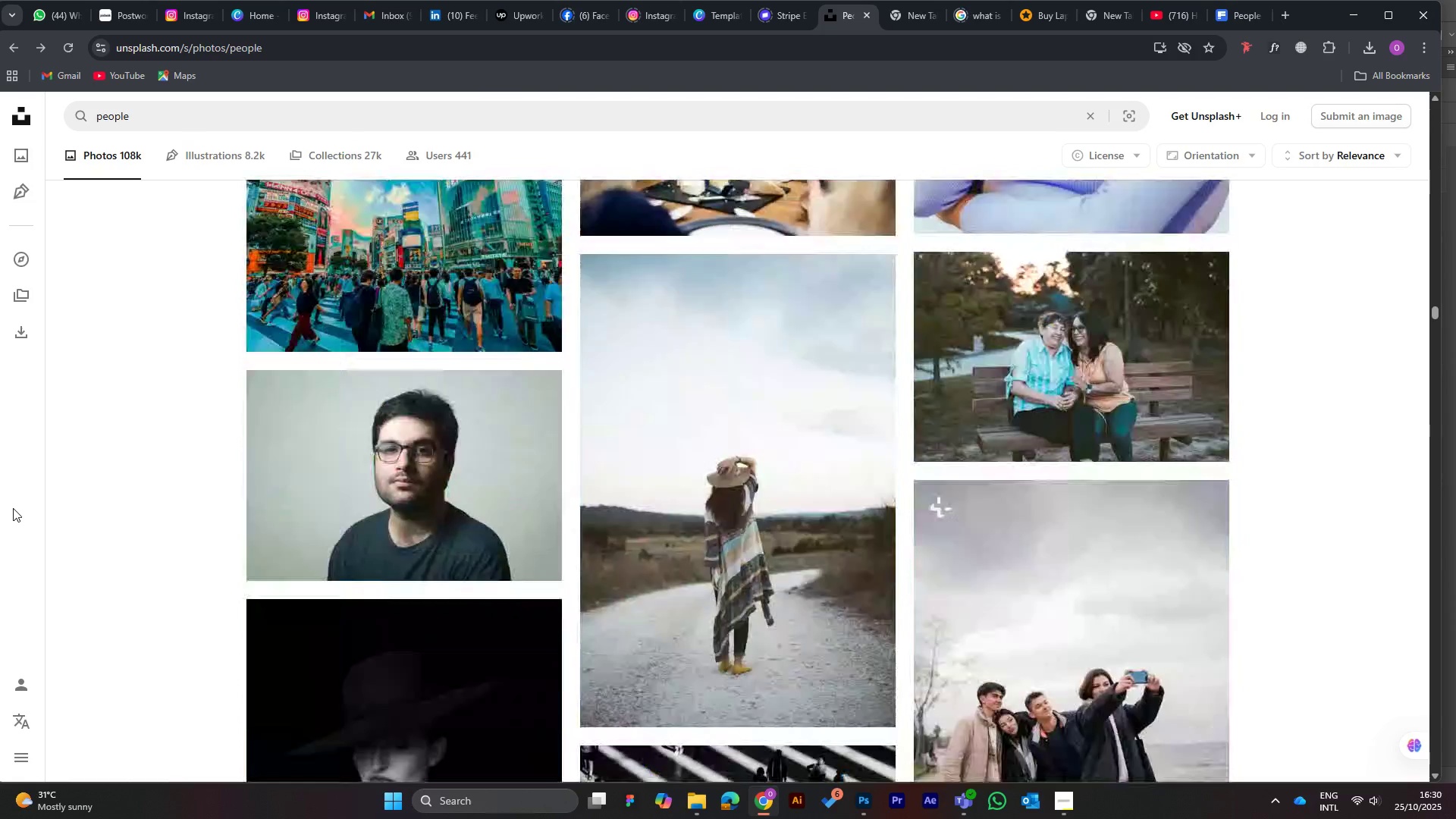 
hold_key(key=ArrowDown, duration=1.53)
 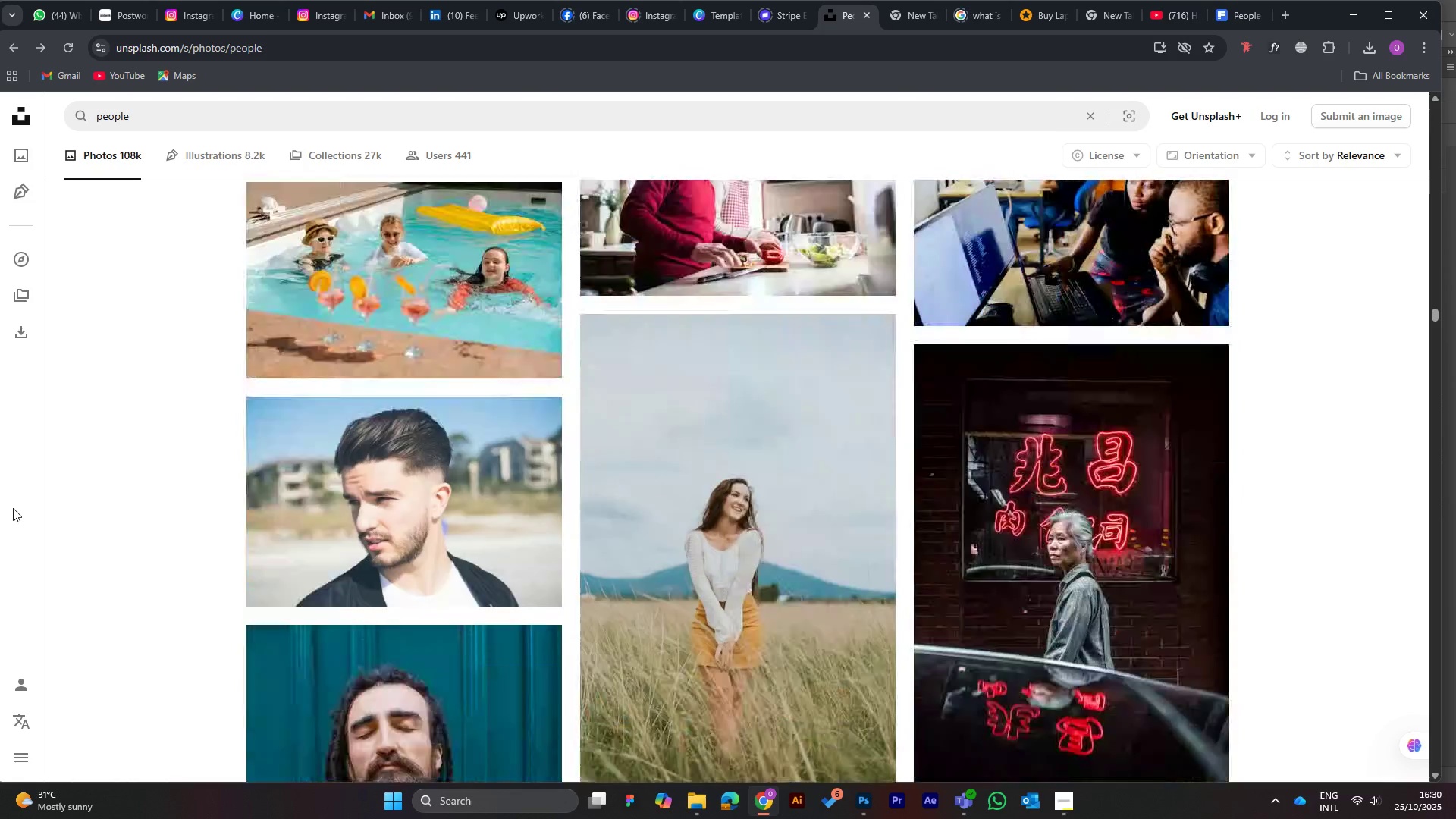 
hold_key(key=ArrowDown, duration=1.52)
 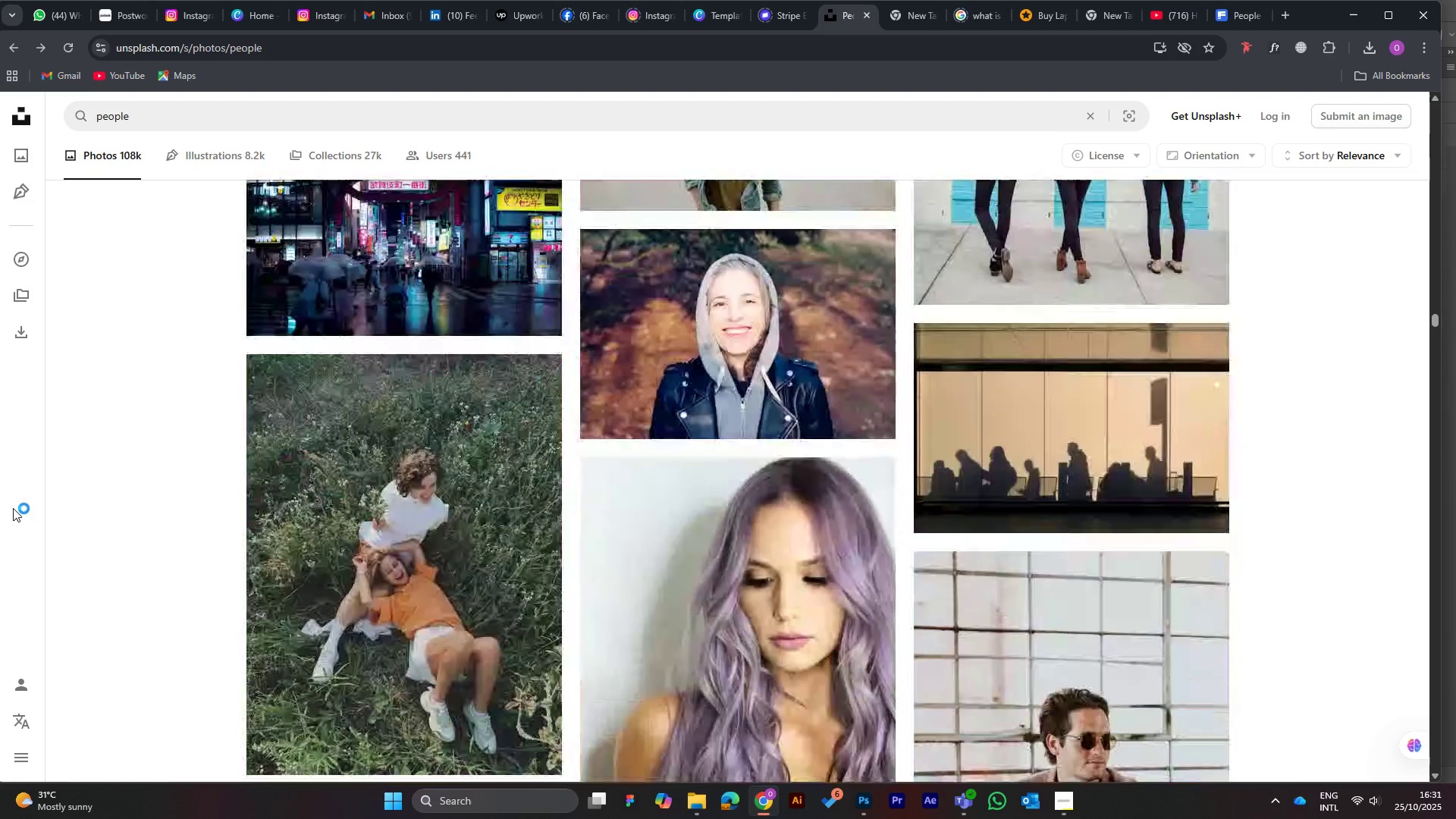 
hold_key(key=ArrowDown, duration=1.51)
 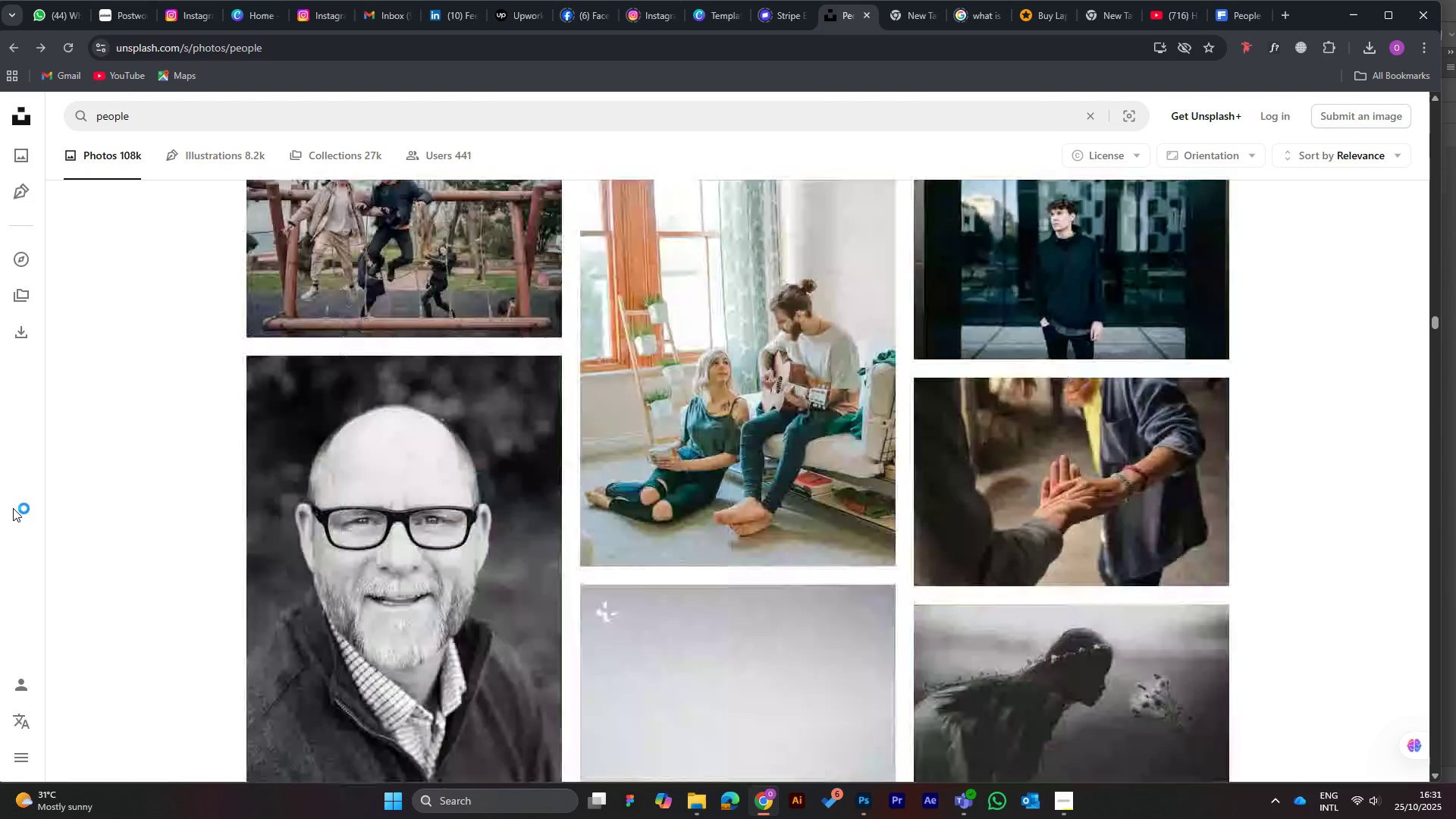 
hold_key(key=ArrowDown, duration=1.5)
 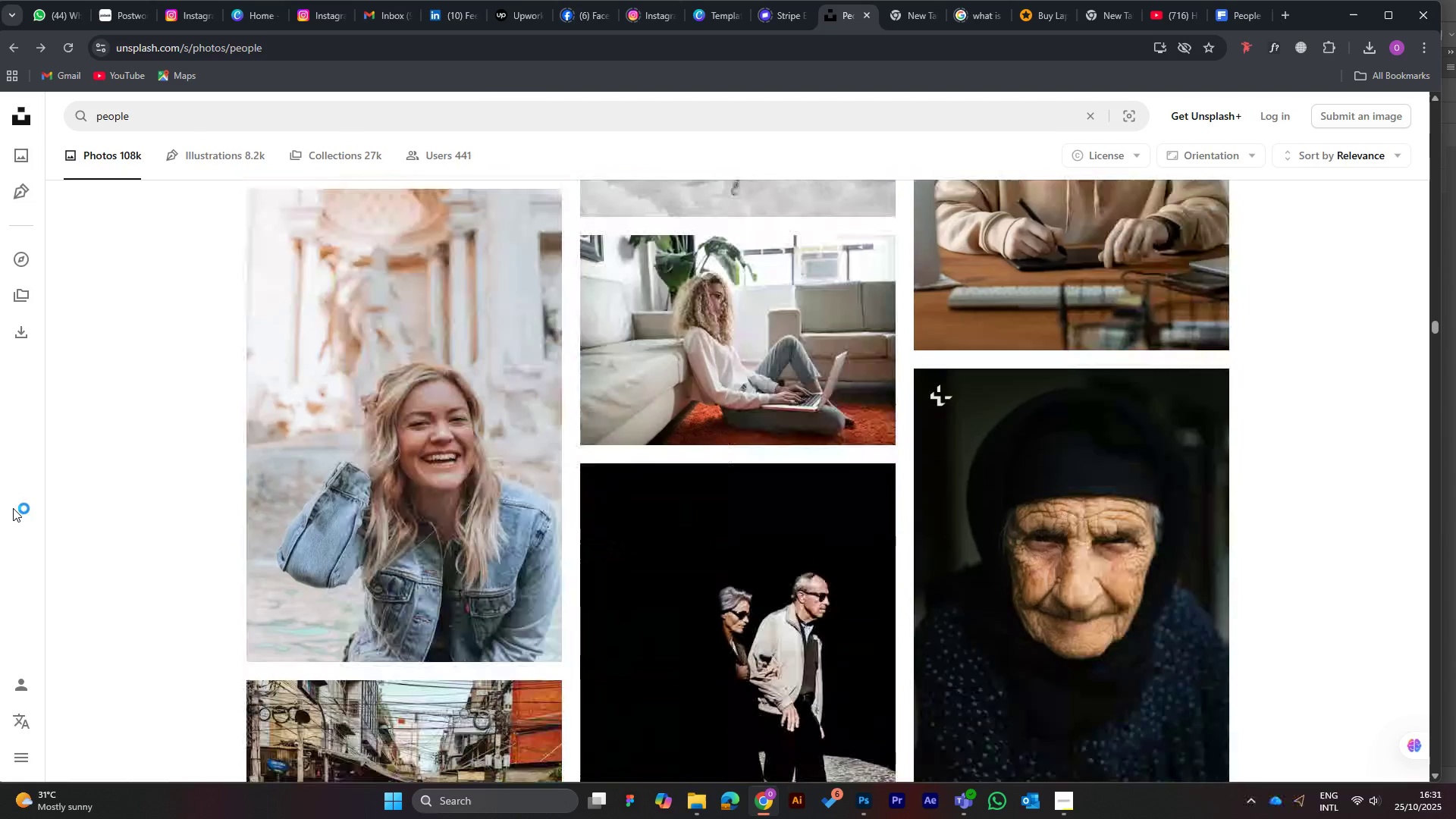 
hold_key(key=ArrowDown, duration=1.53)
 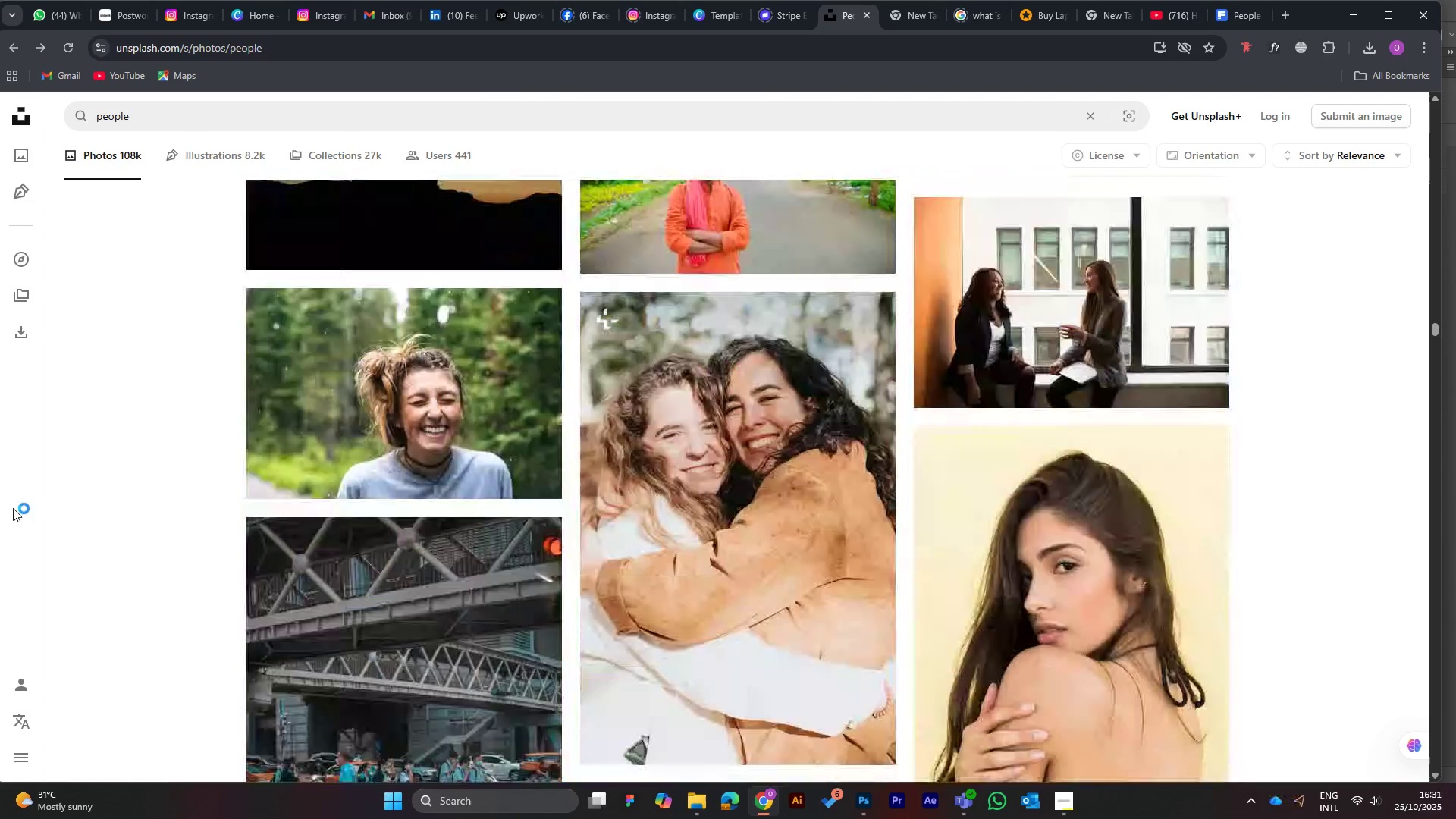 
hold_key(key=ArrowDown, duration=1.53)
 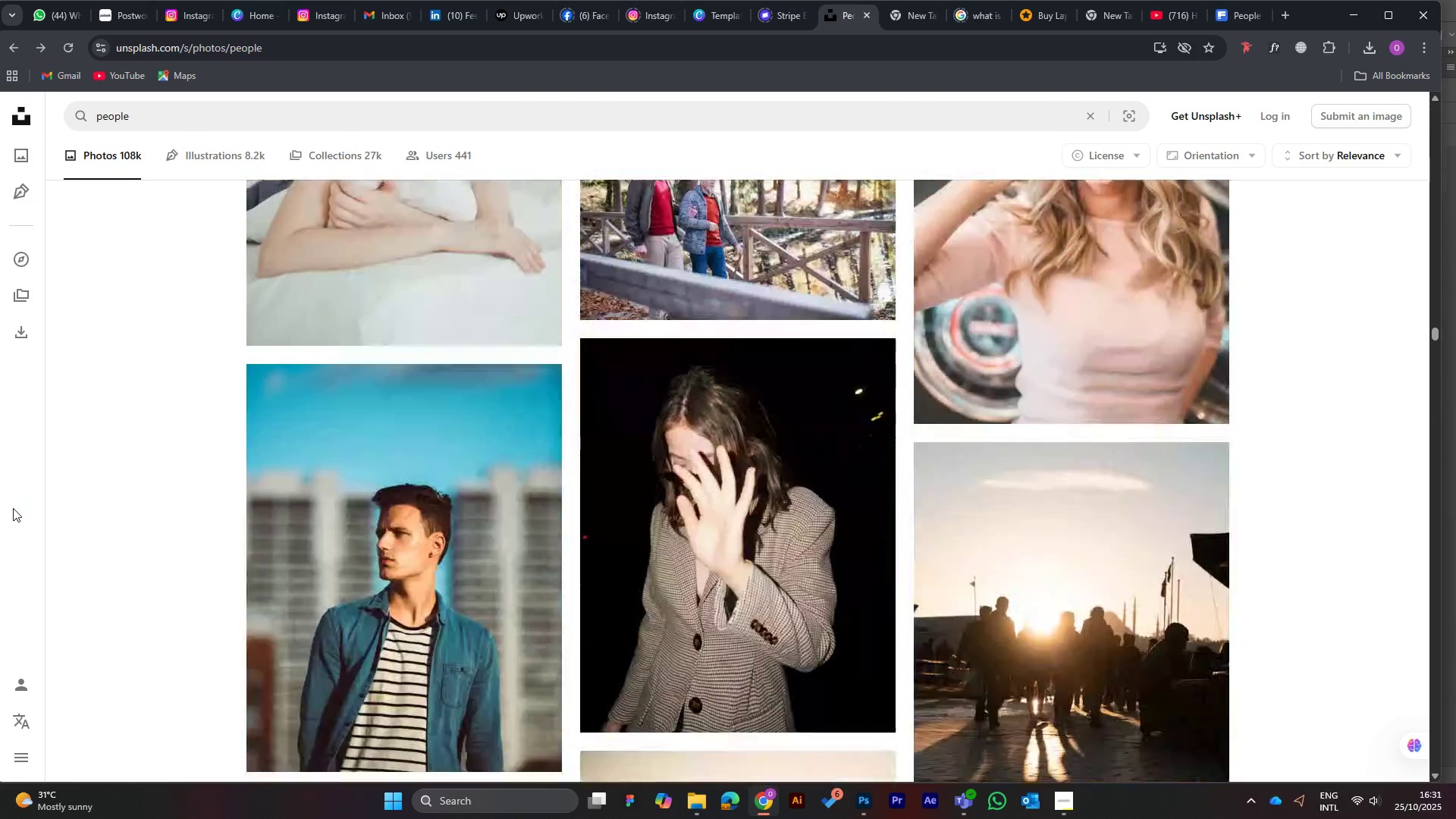 
hold_key(key=ArrowDown, duration=1.5)
 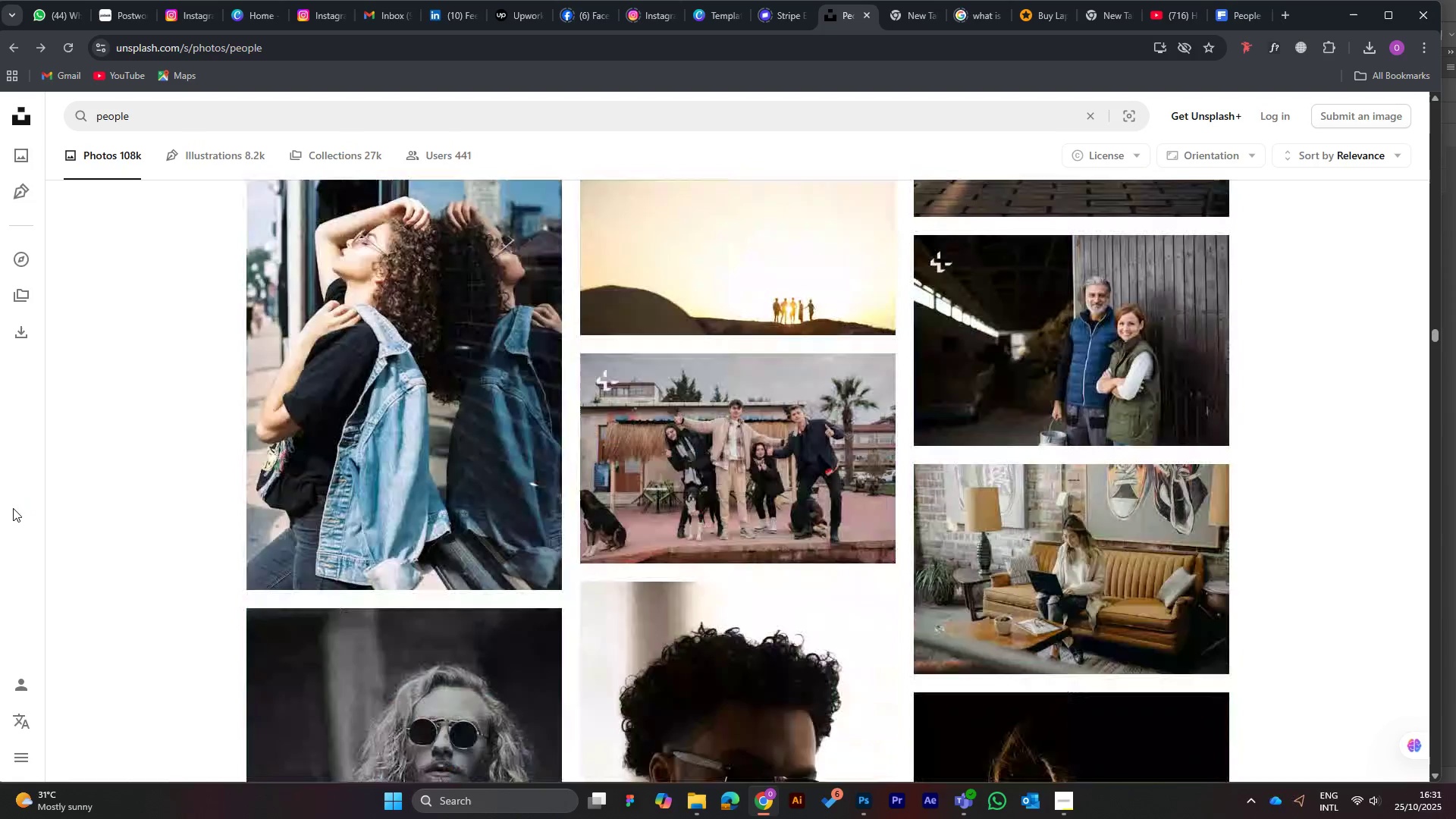 
hold_key(key=ArrowDown, duration=1.51)
 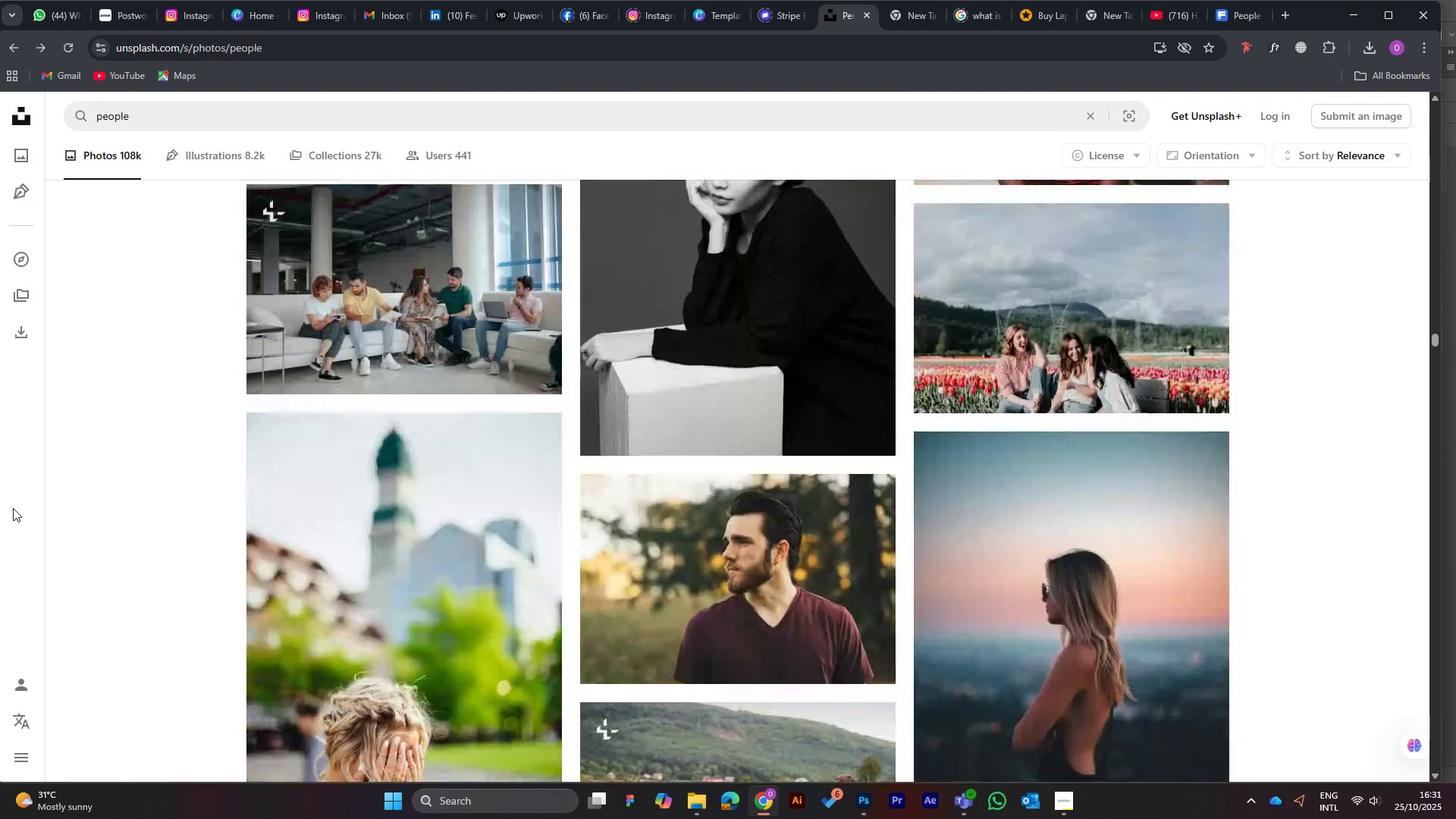 
hold_key(key=ArrowDown, duration=1.52)
 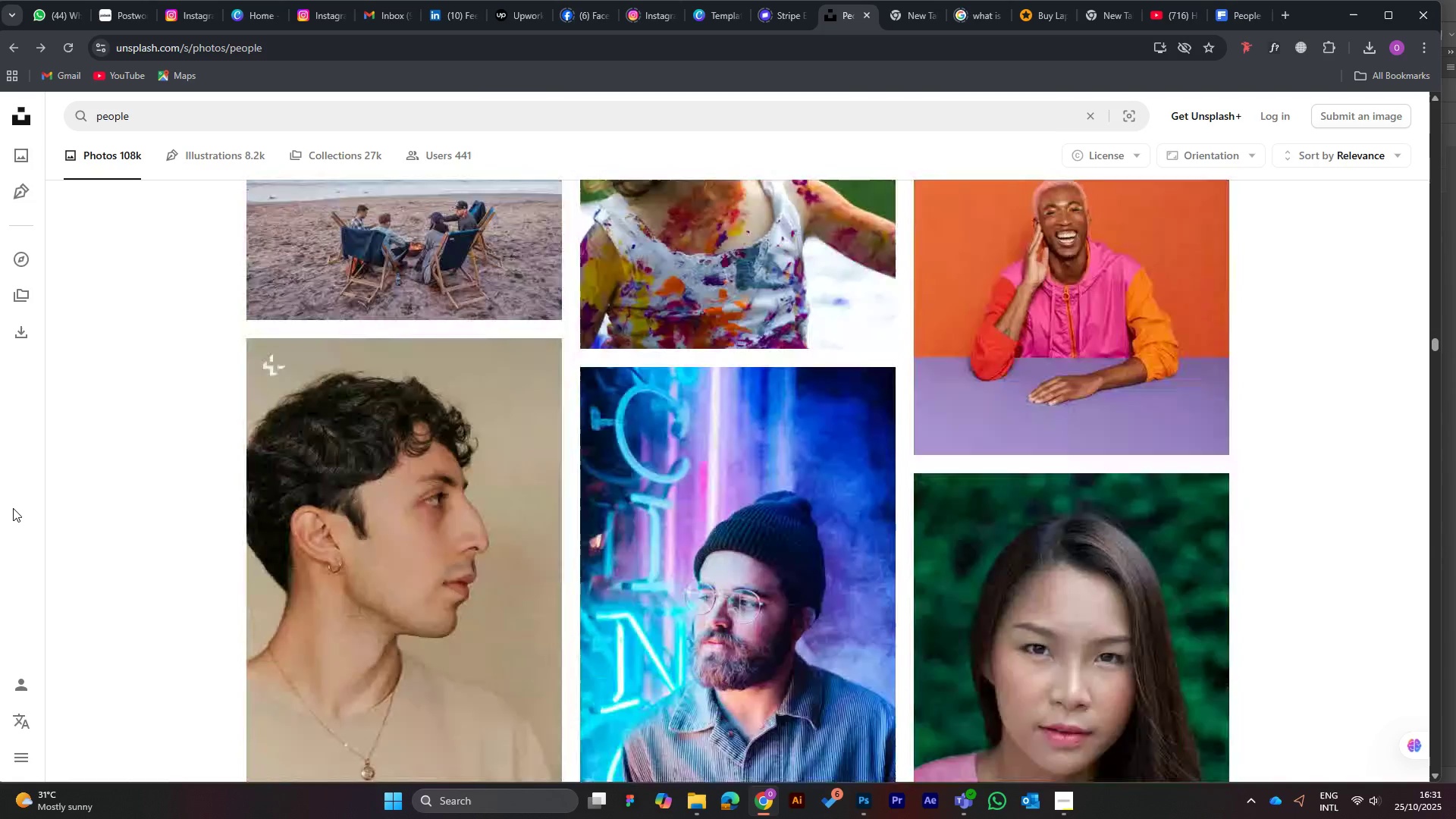 
hold_key(key=ArrowDown, duration=1.5)
 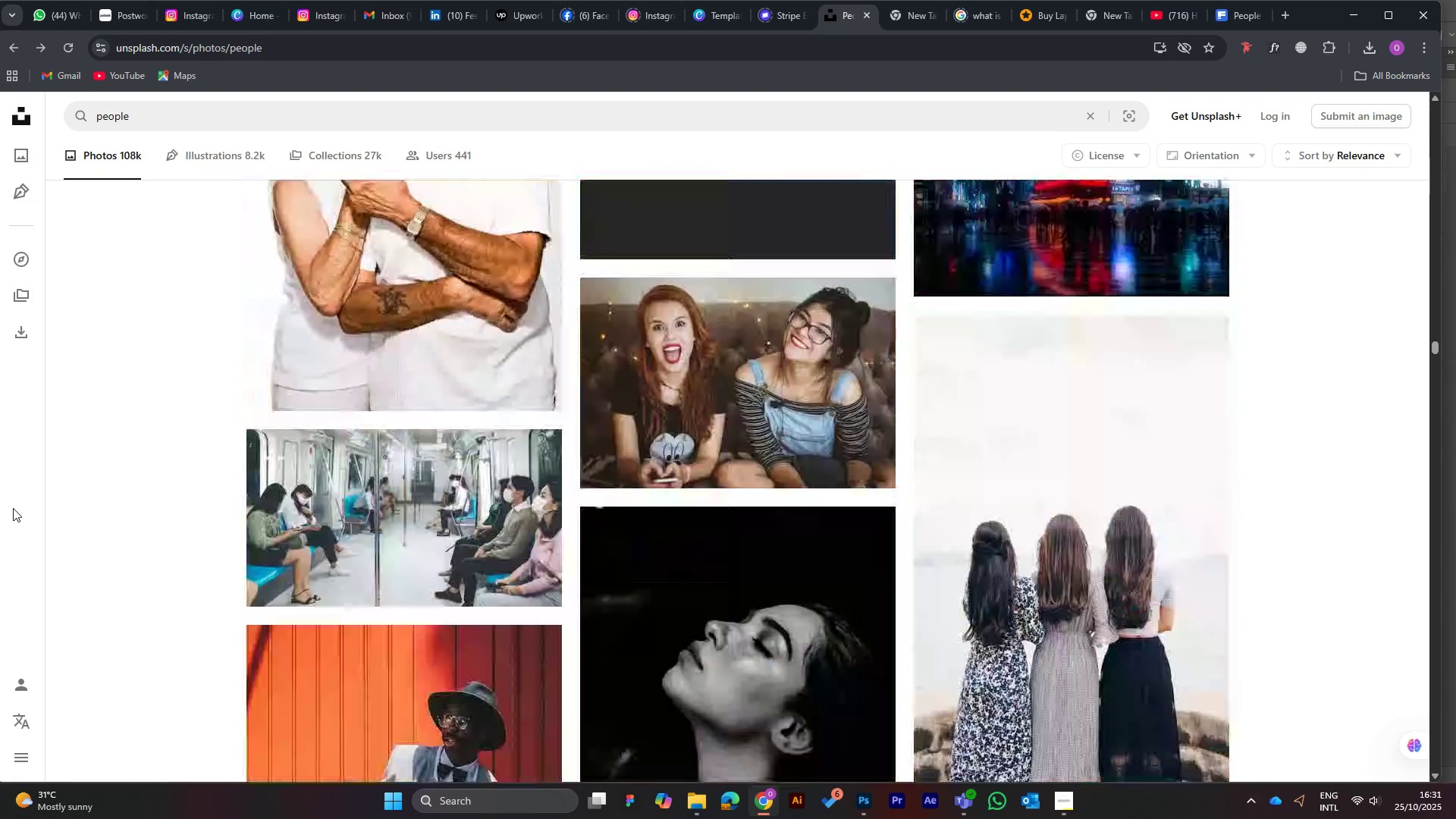 
hold_key(key=ArrowDown, duration=1.5)
 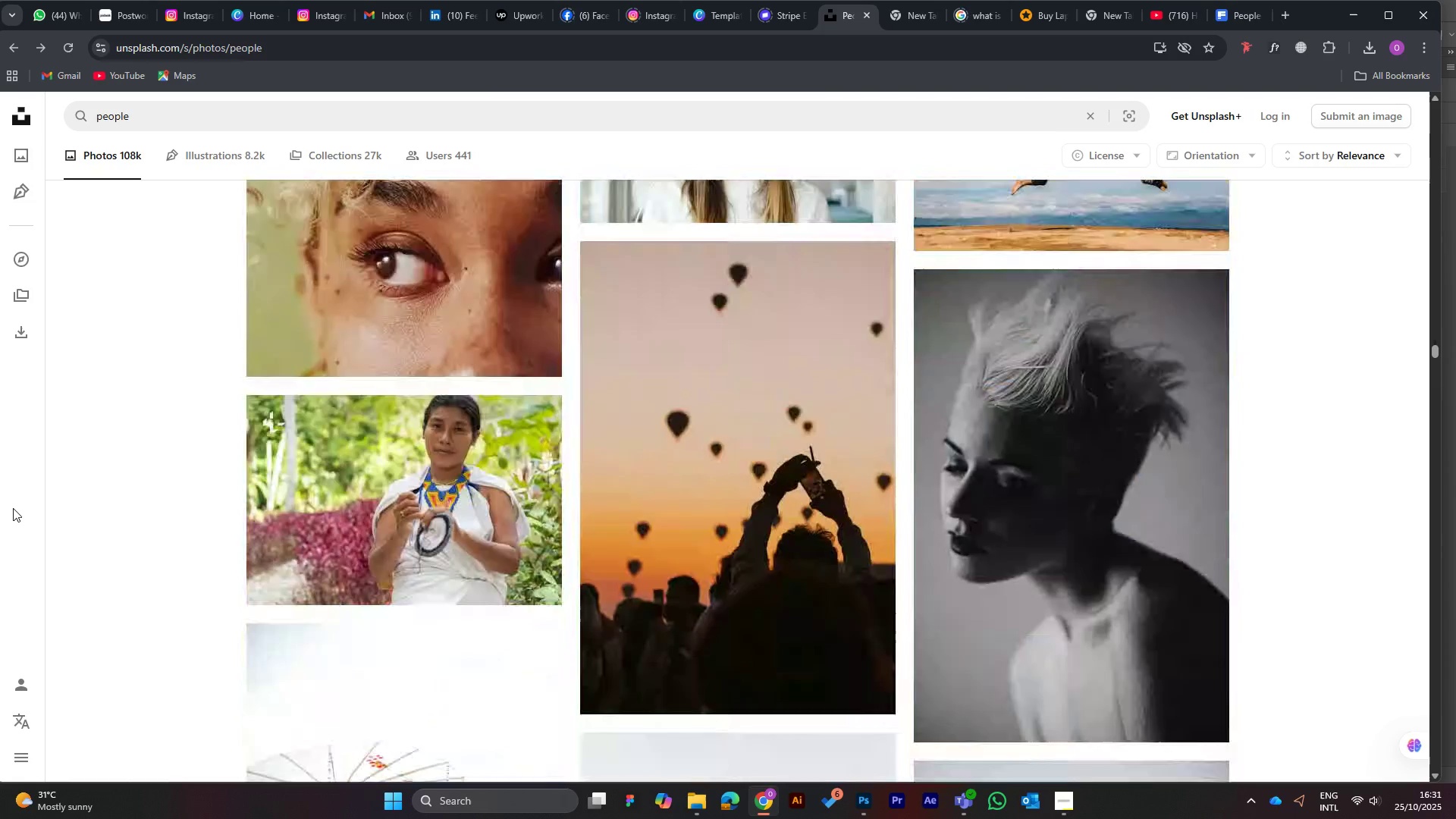 
hold_key(key=ArrowDown, duration=1.53)
 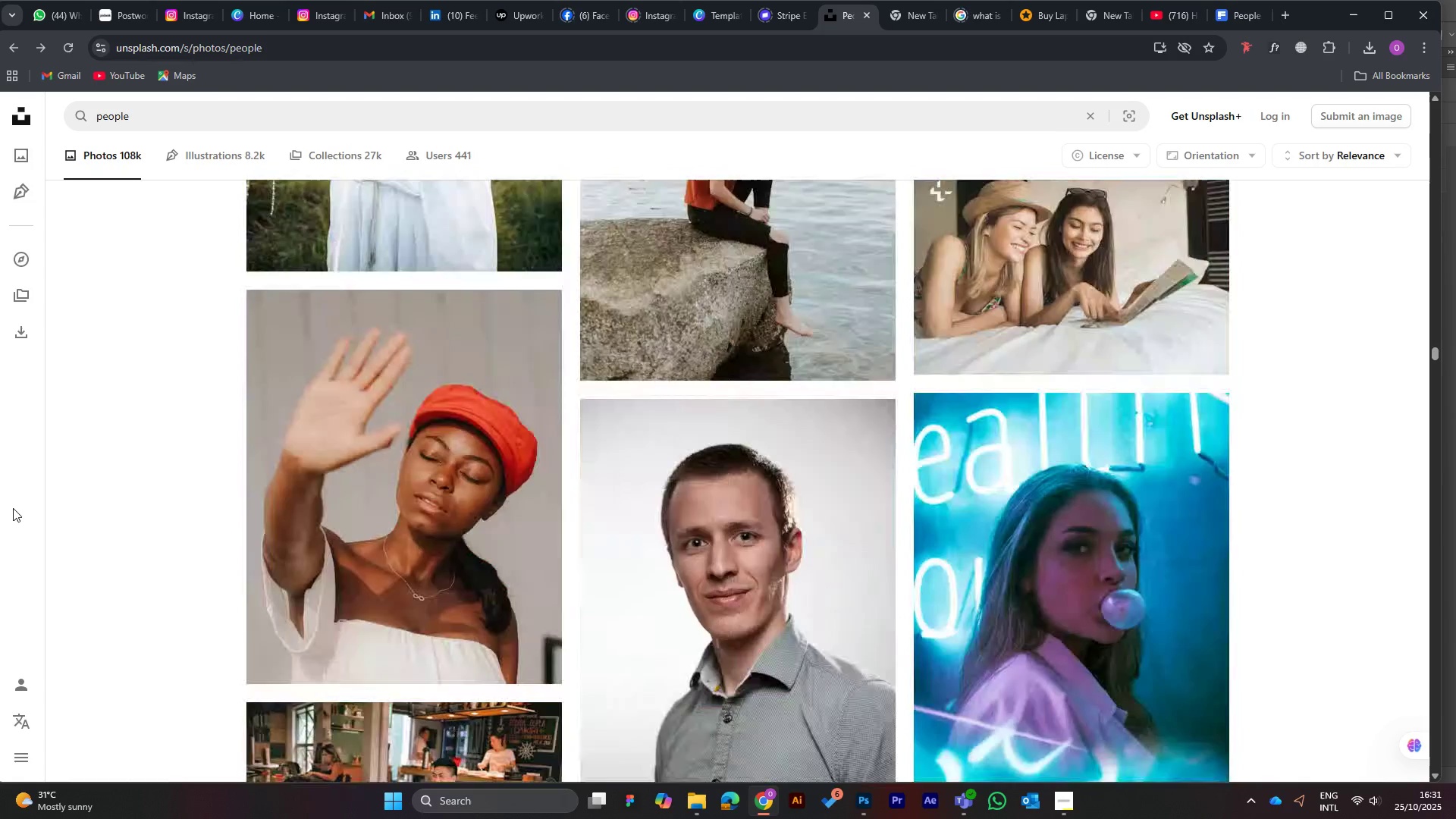 
hold_key(key=ArrowDown, duration=1.52)
 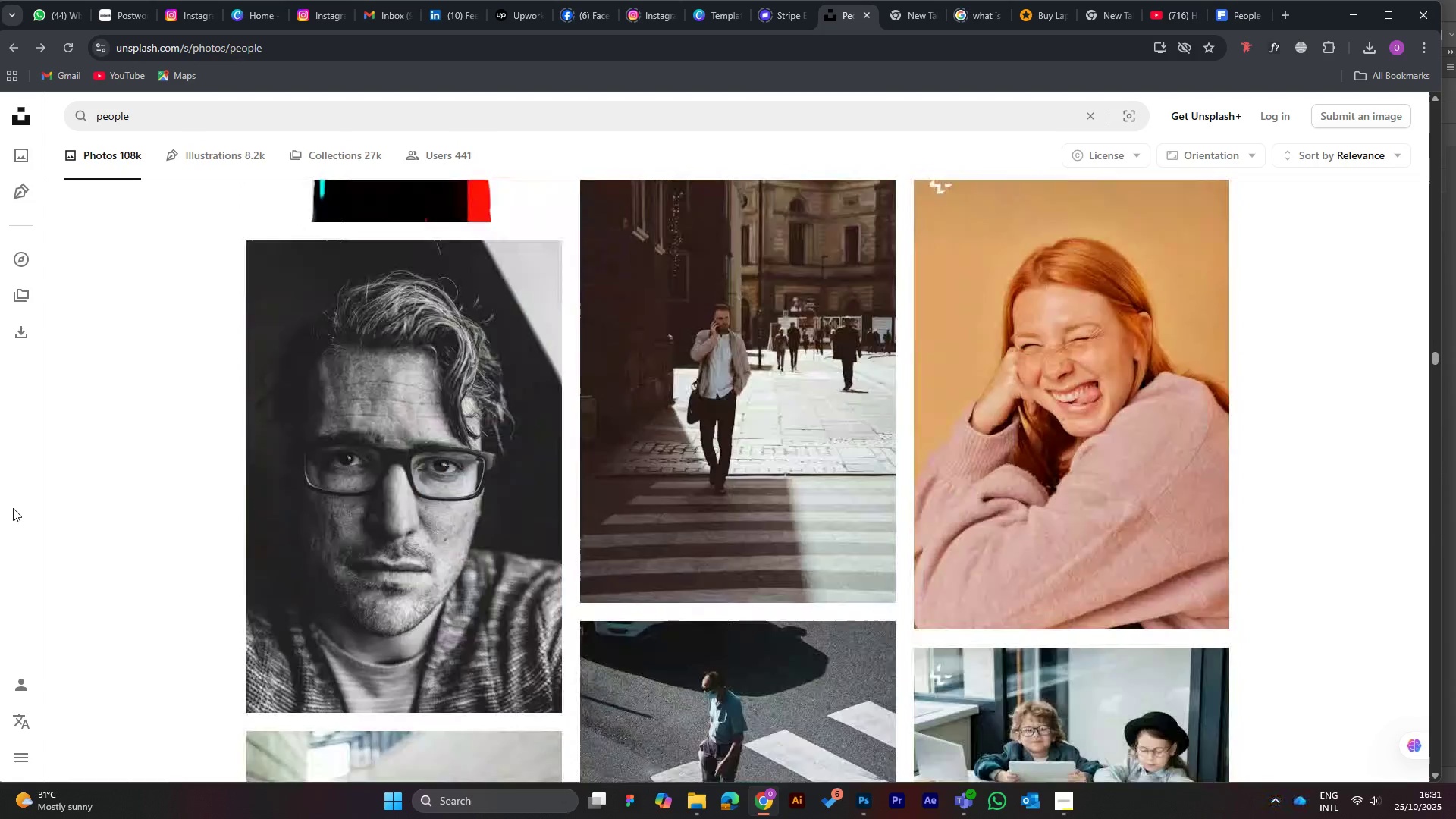 
hold_key(key=ArrowDown, duration=1.51)
 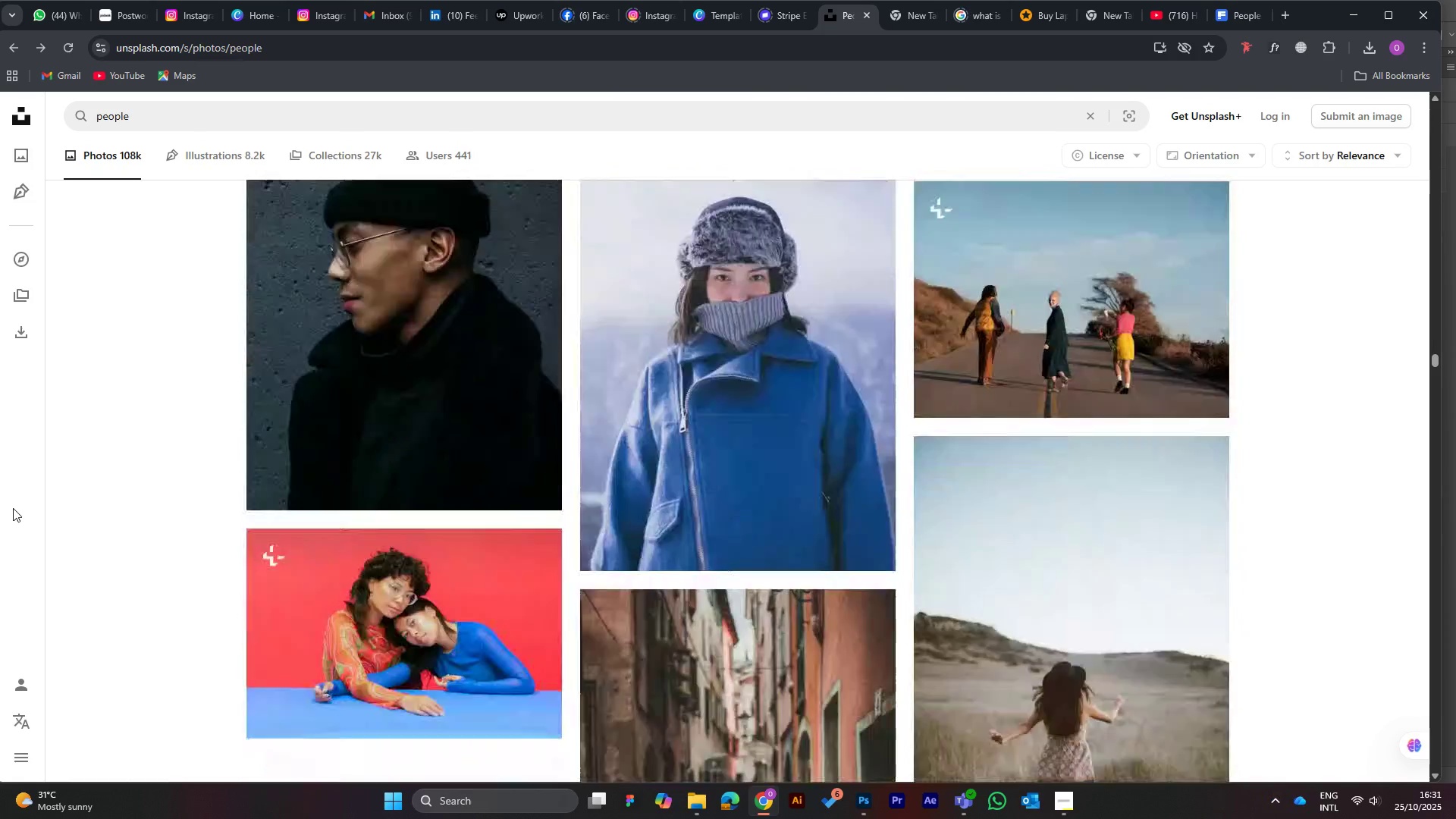 
hold_key(key=ArrowDown, duration=1.52)
 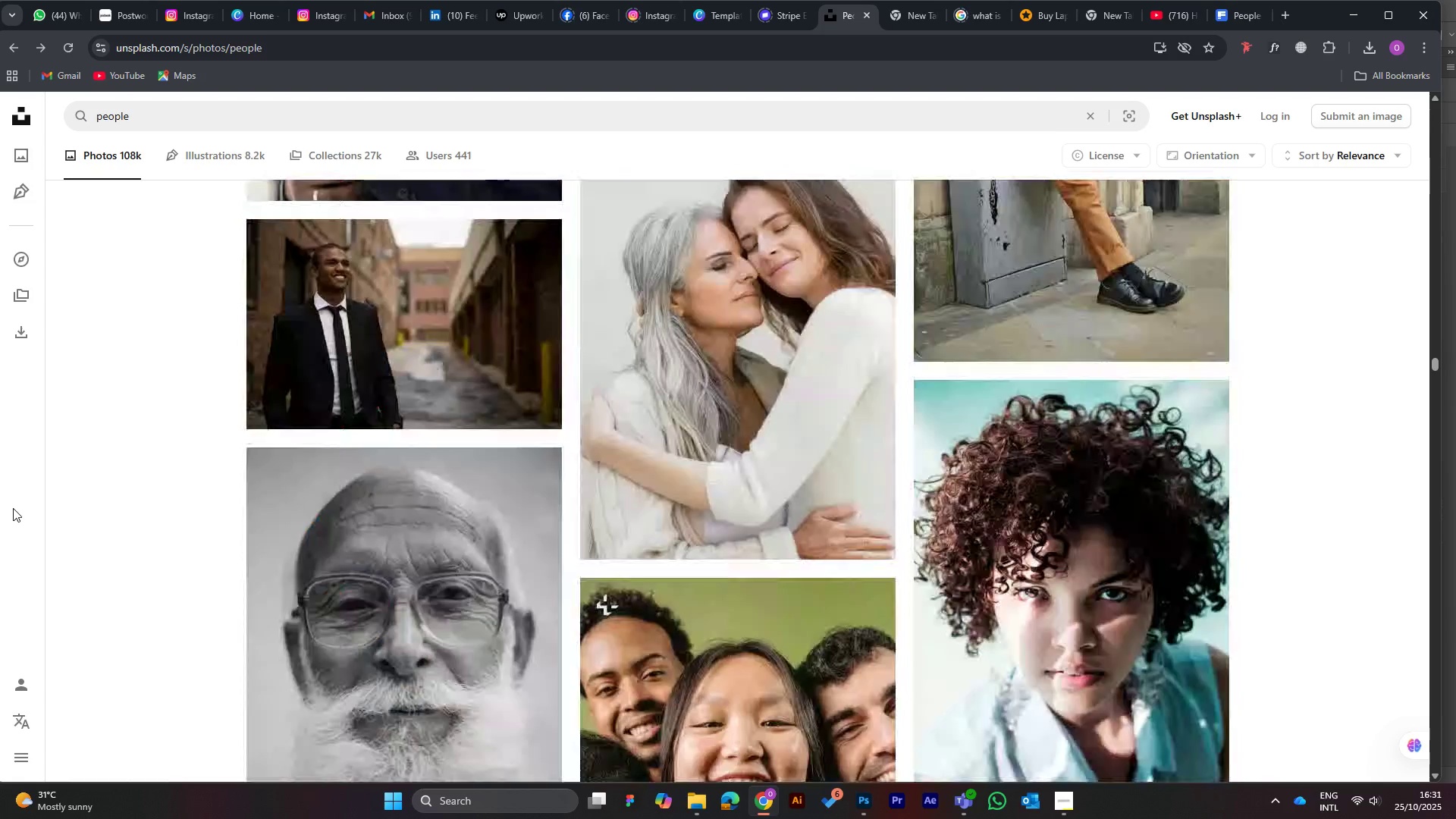 
hold_key(key=ArrowDown, duration=1.52)
 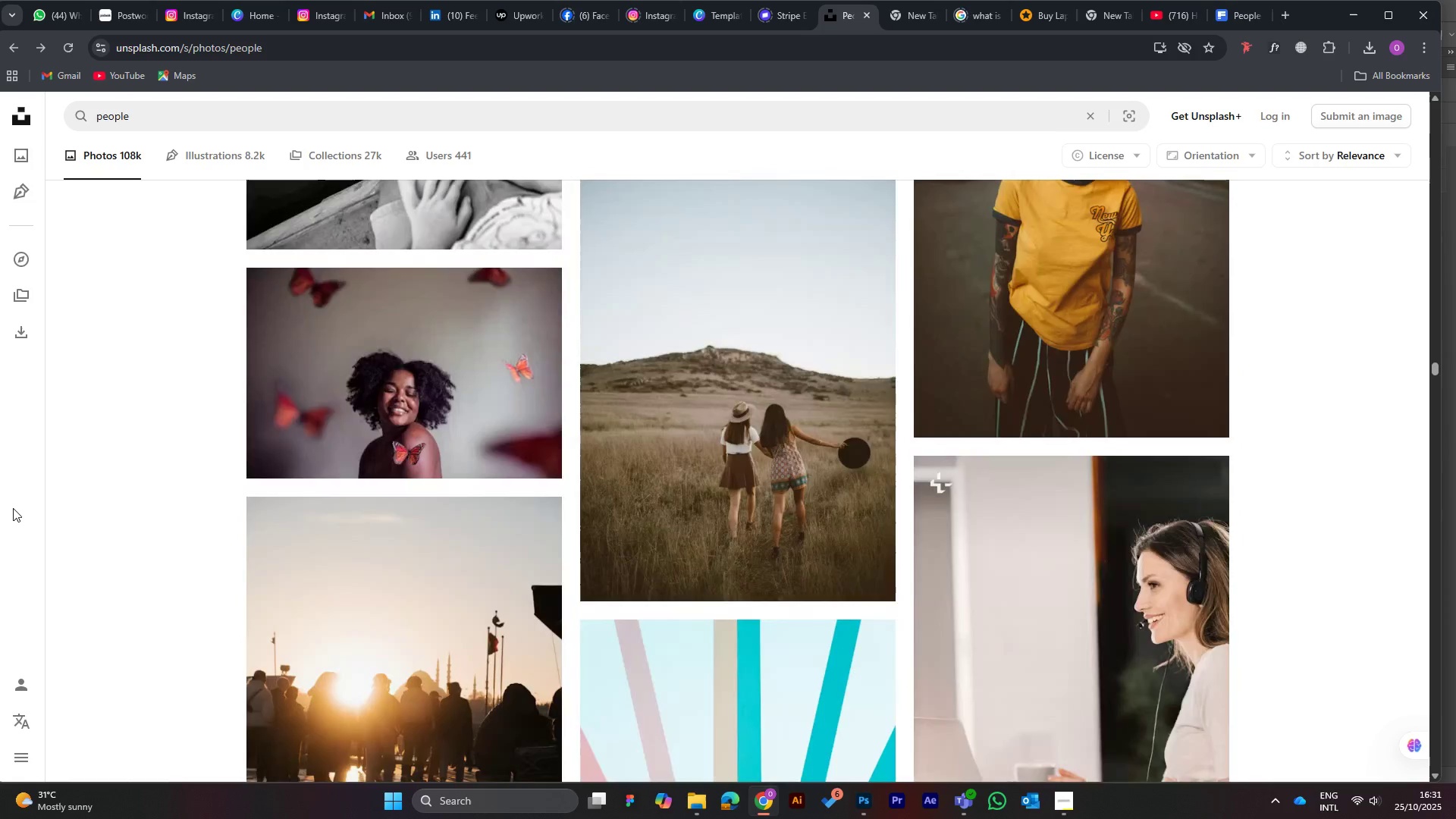 
hold_key(key=ArrowDown, duration=1.52)
 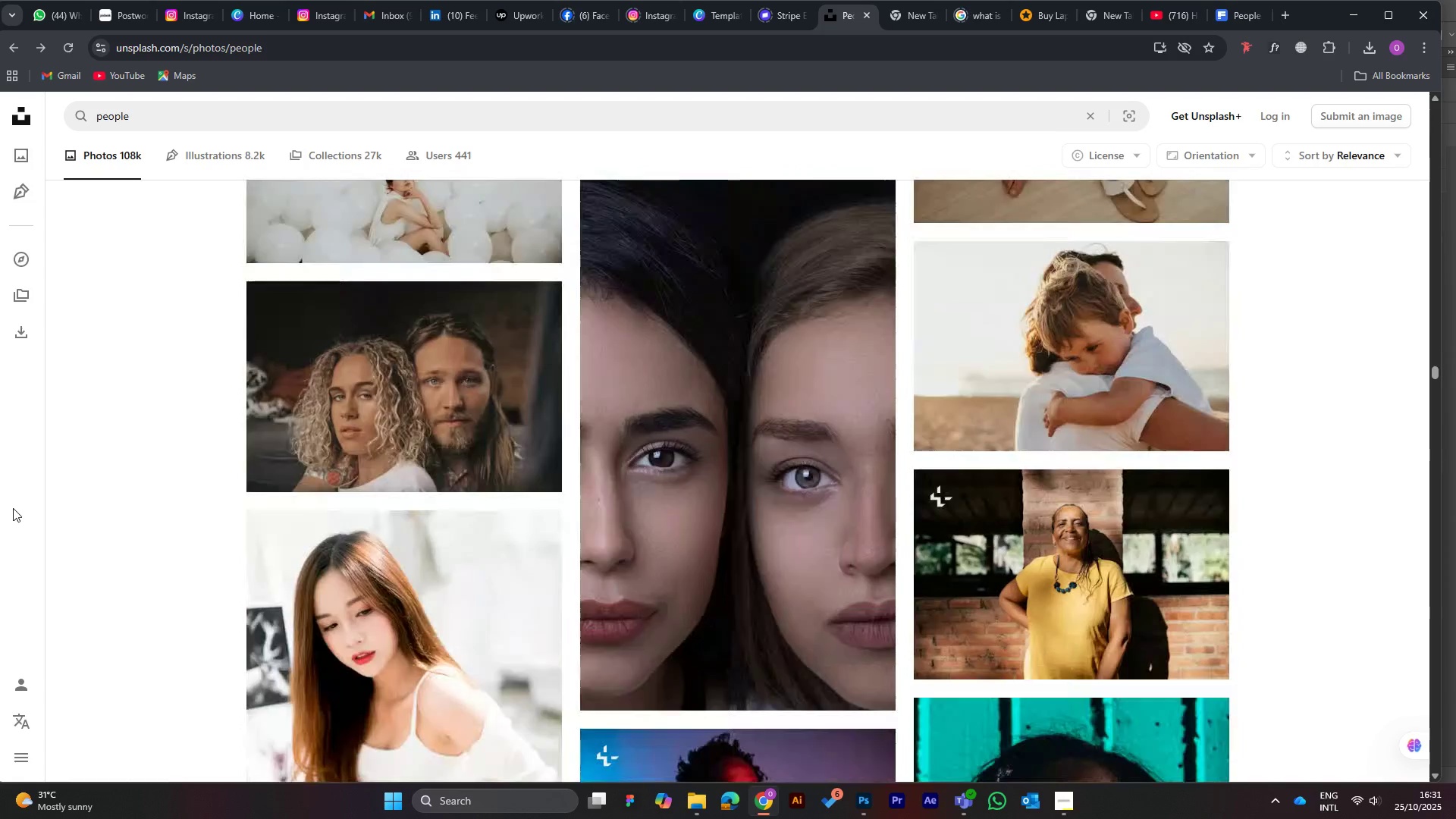 
hold_key(key=ArrowDown, duration=1.54)
 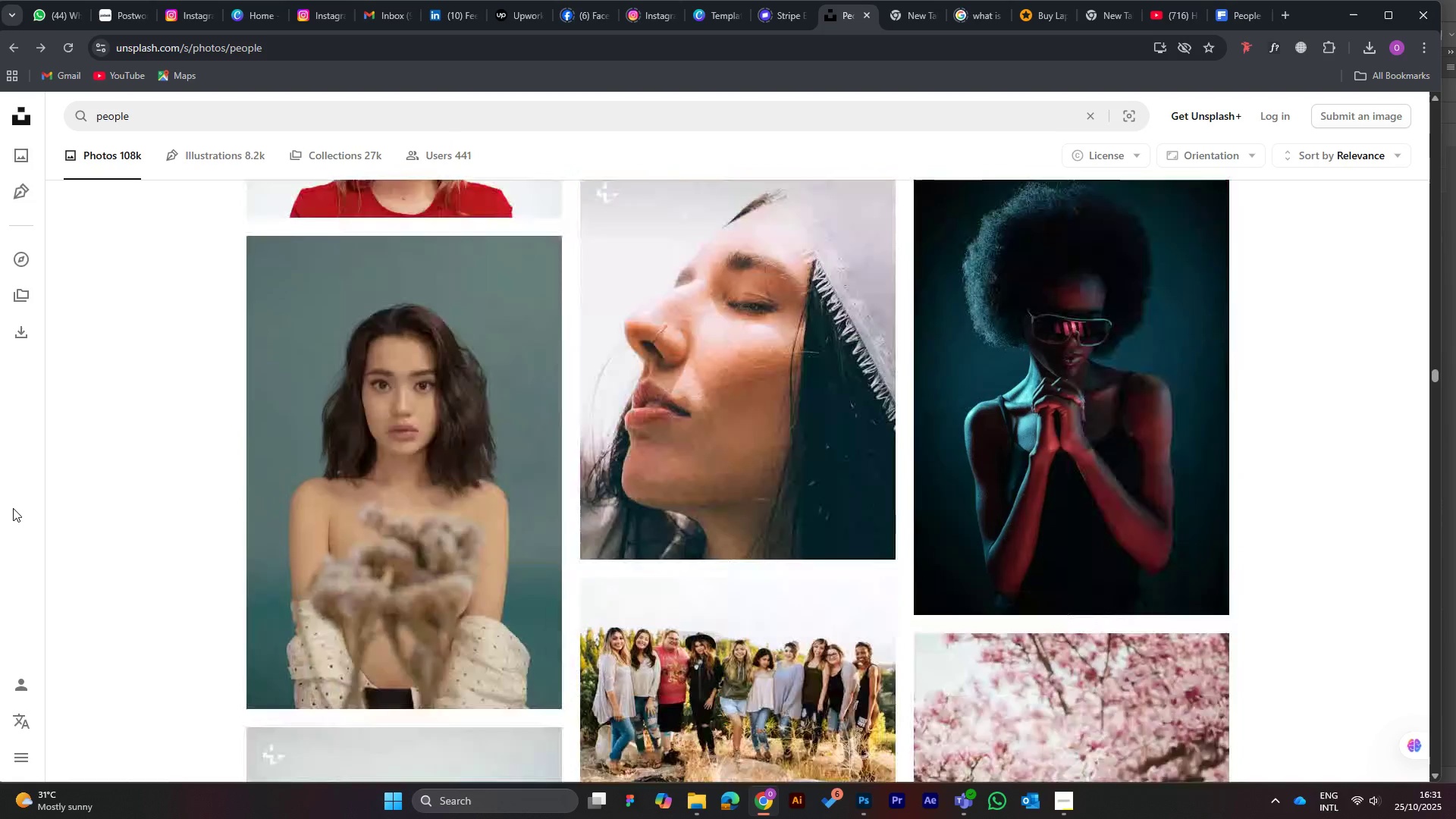 
hold_key(key=ArrowDown, duration=1.5)
 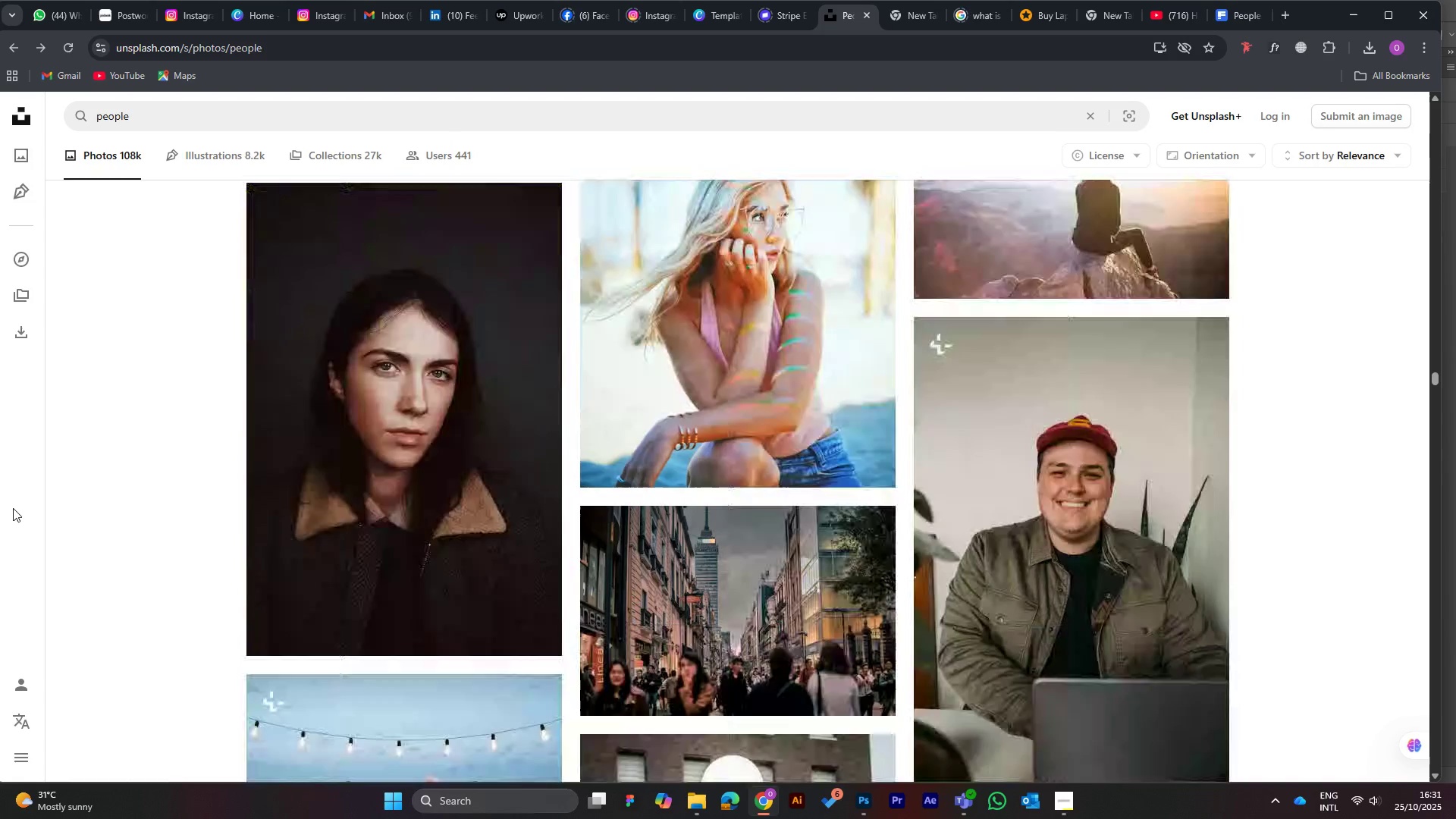 
hold_key(key=ArrowDown, duration=1.52)
 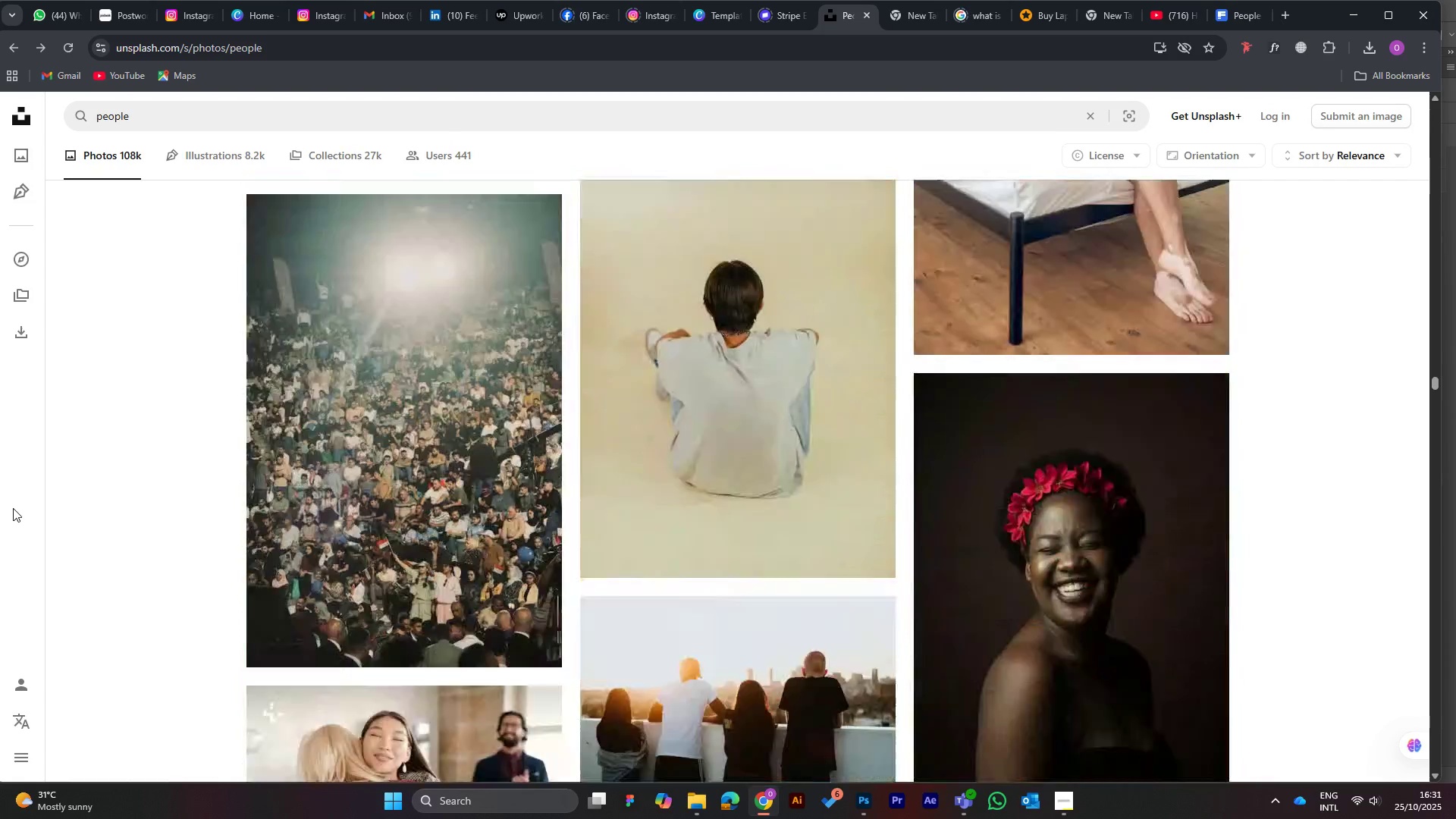 
hold_key(key=ArrowDown, duration=1.5)
 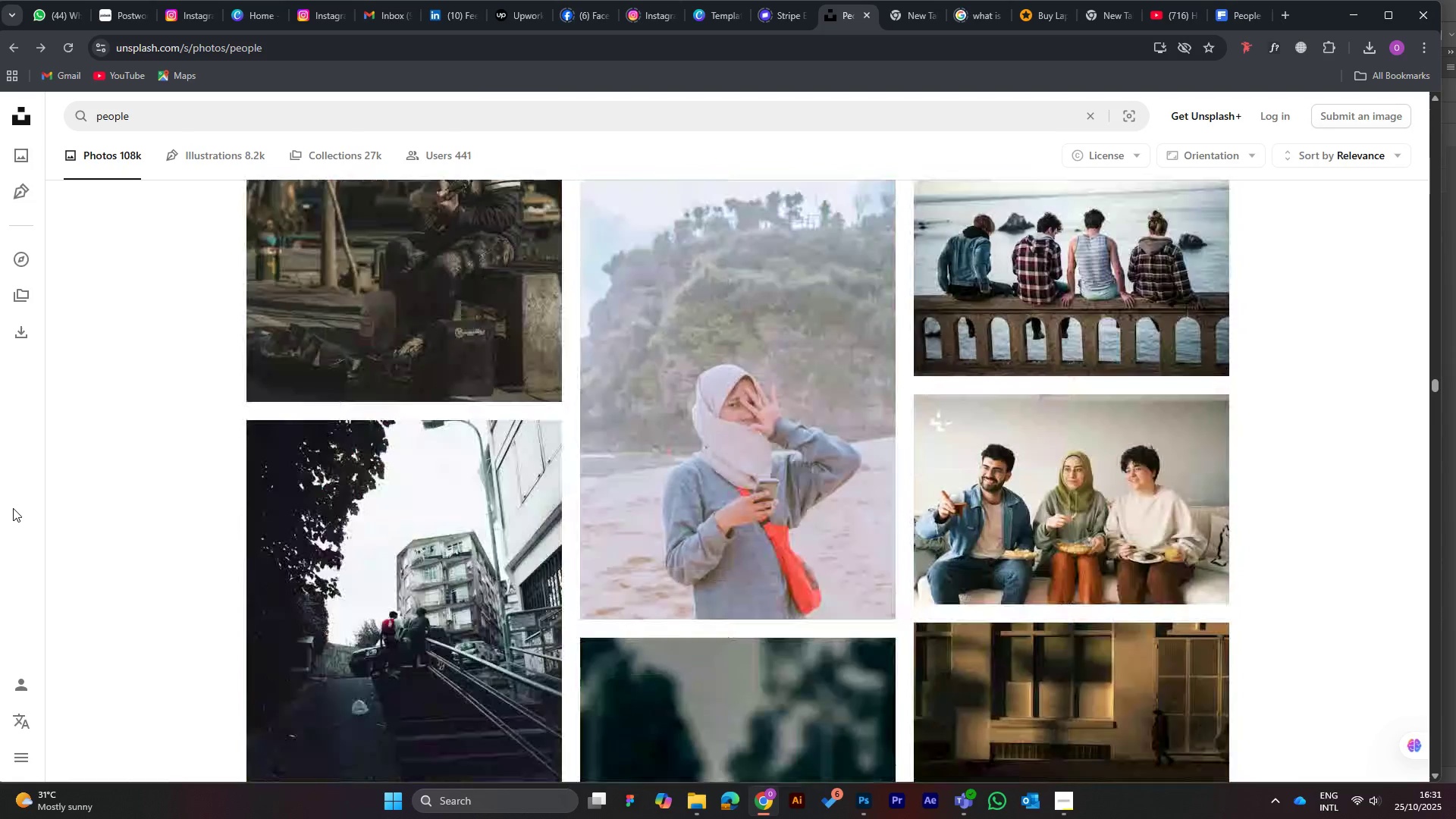 
hold_key(key=ArrowDown, duration=0.36)
 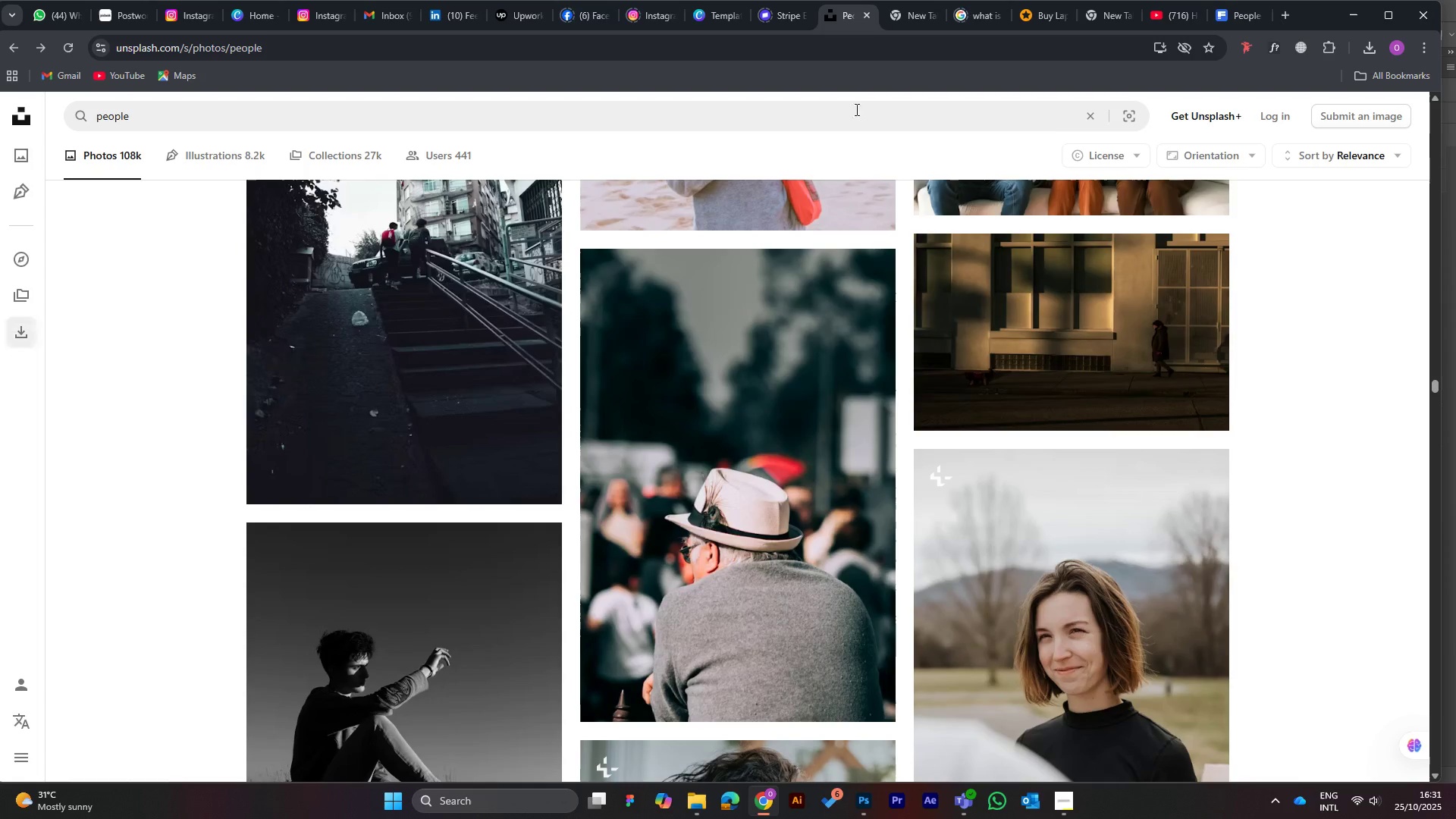 
scroll: coordinate [786, 419], scroll_direction: down, amount: 2.0
 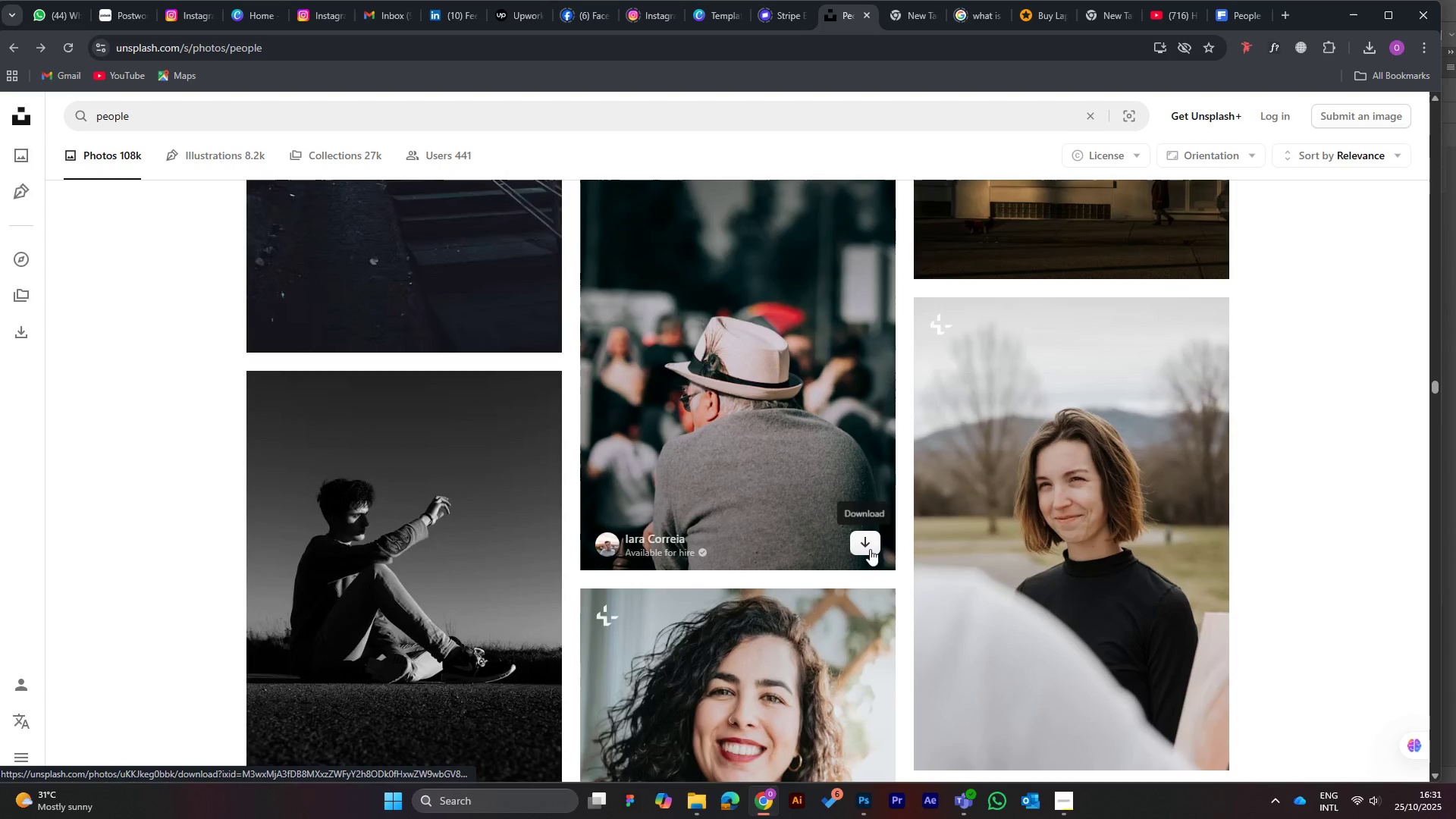 
left_click([869, 547])
 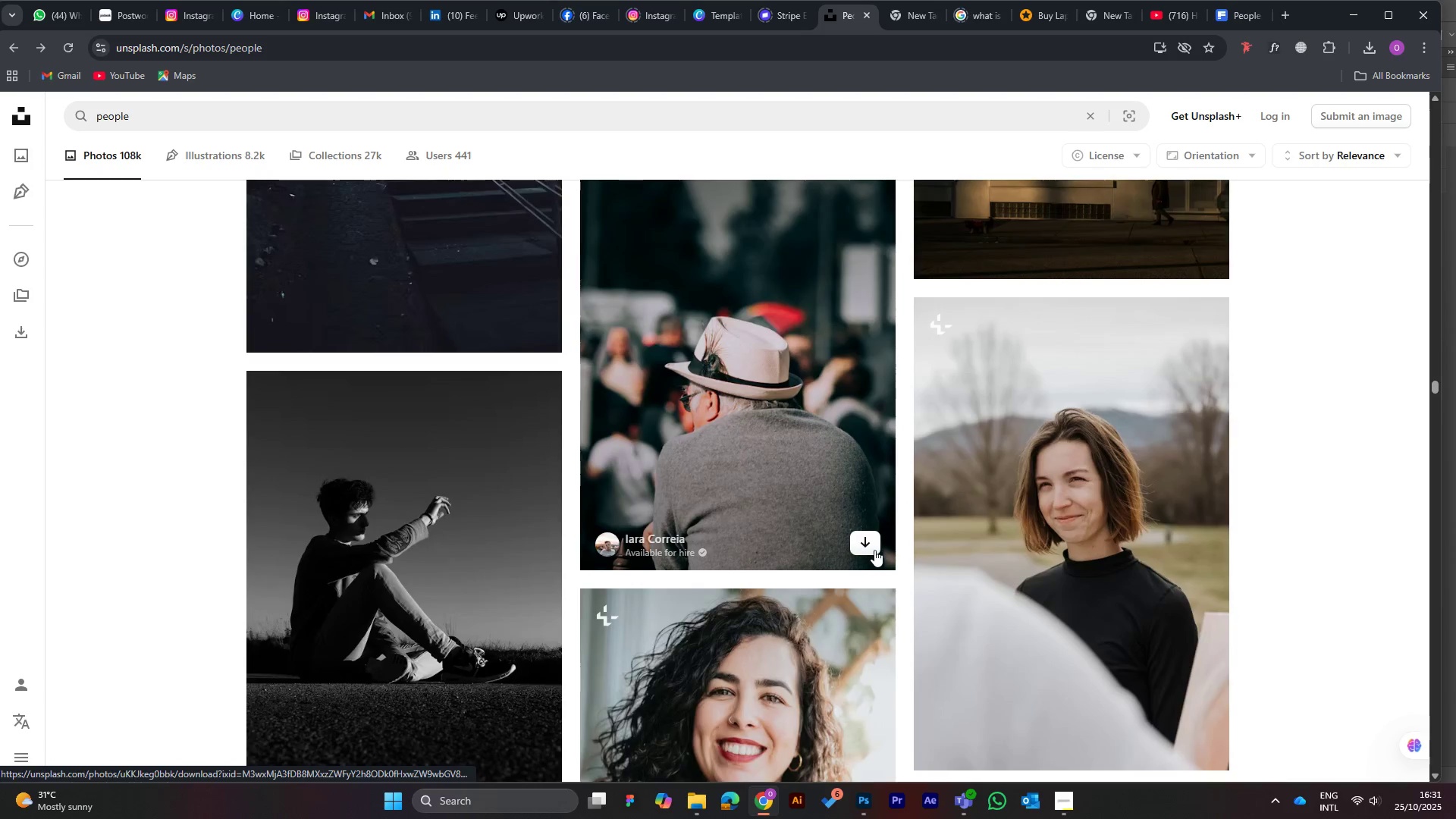 
mouse_move([946, 536])
 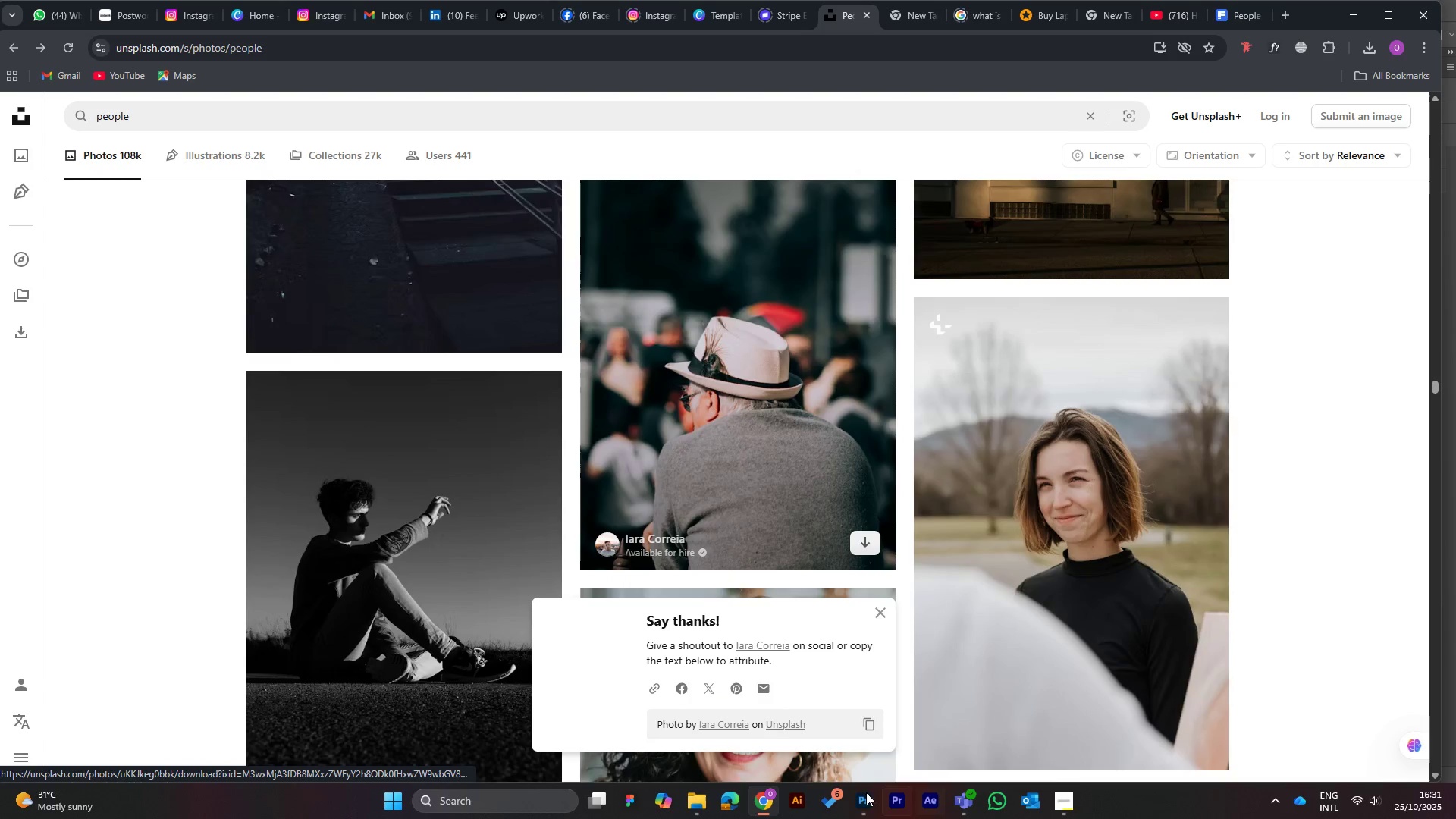 
left_click([871, 811])
 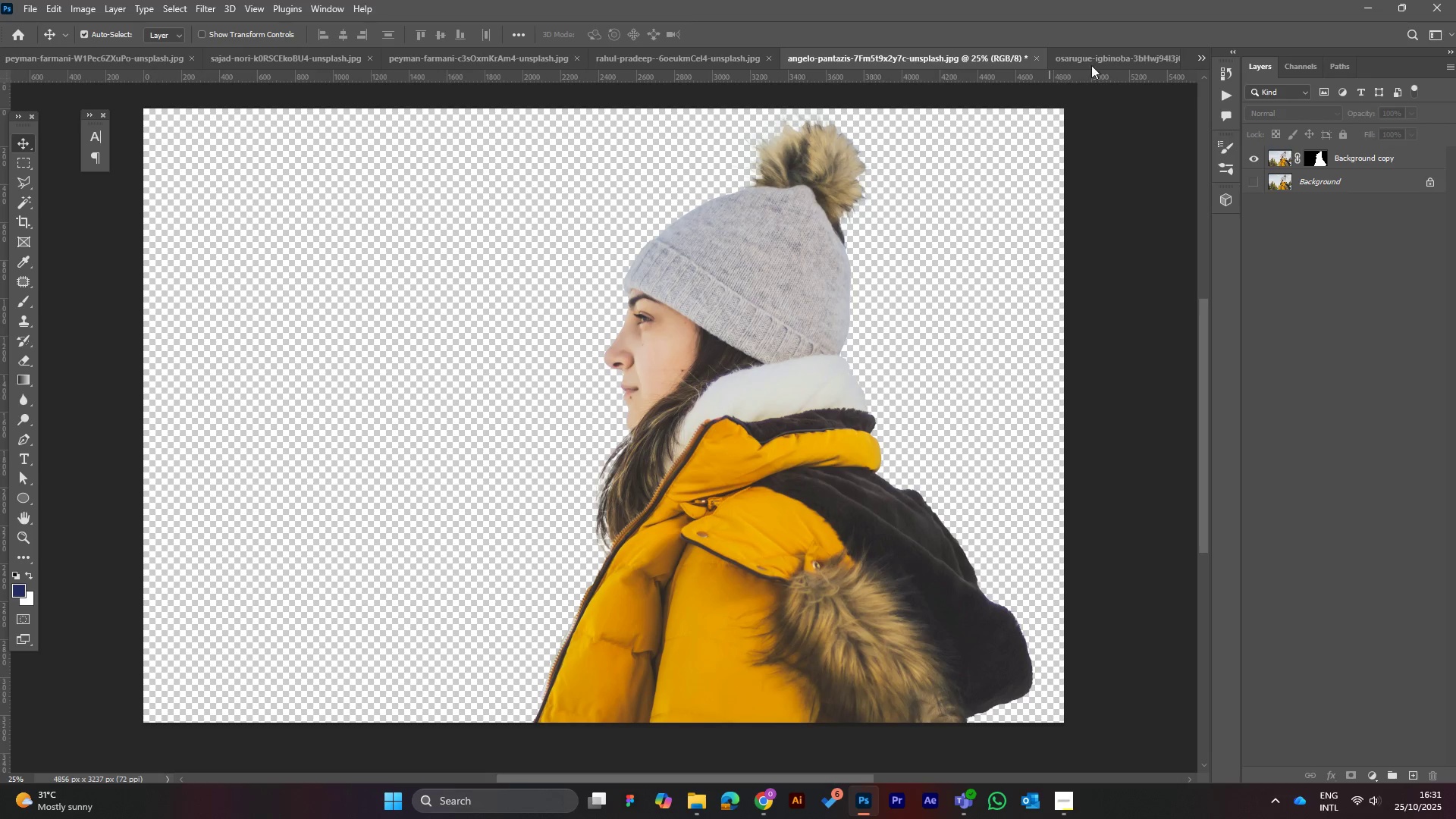 
left_click([1090, 62])
 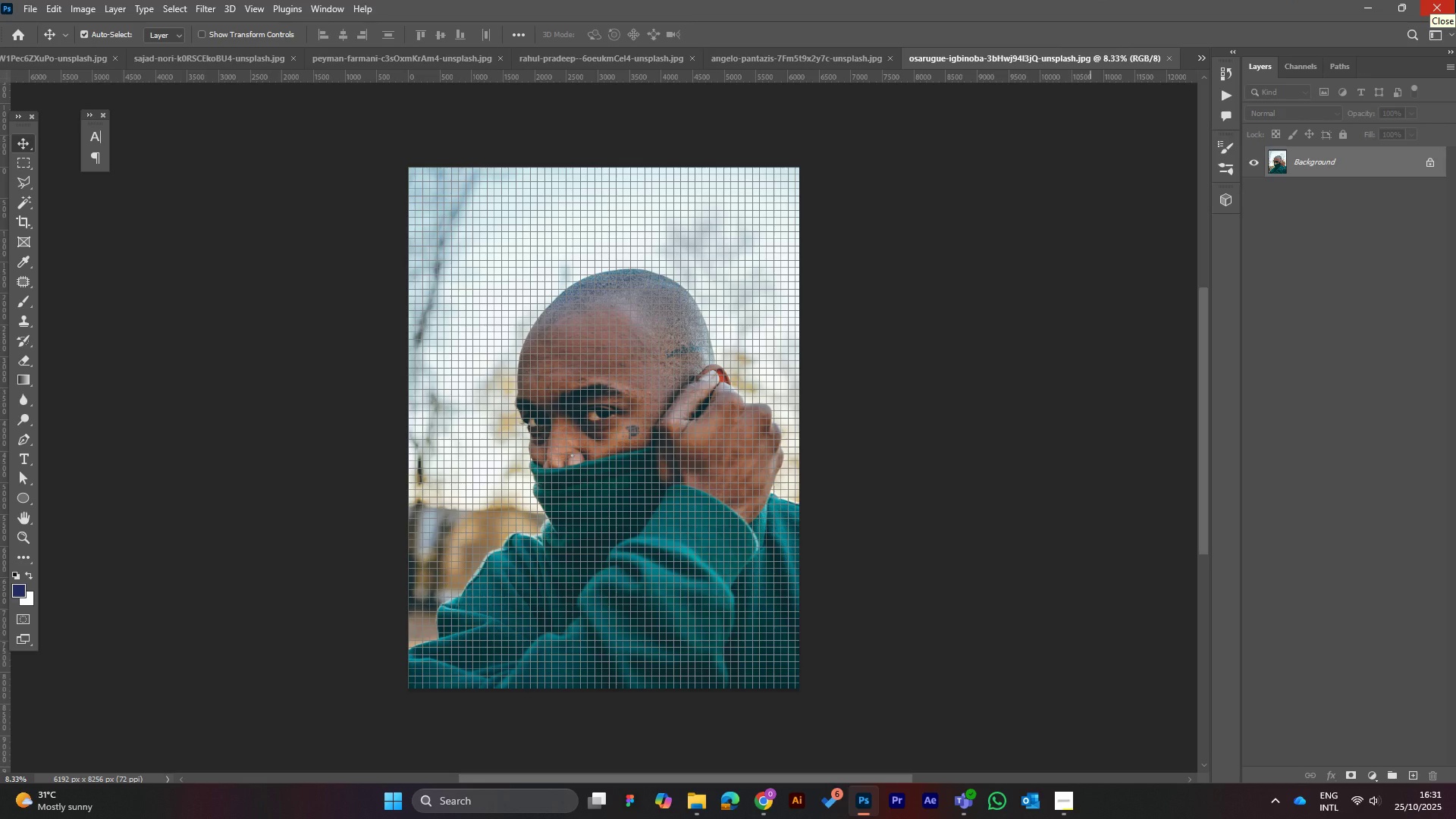 
wait(12.94)
 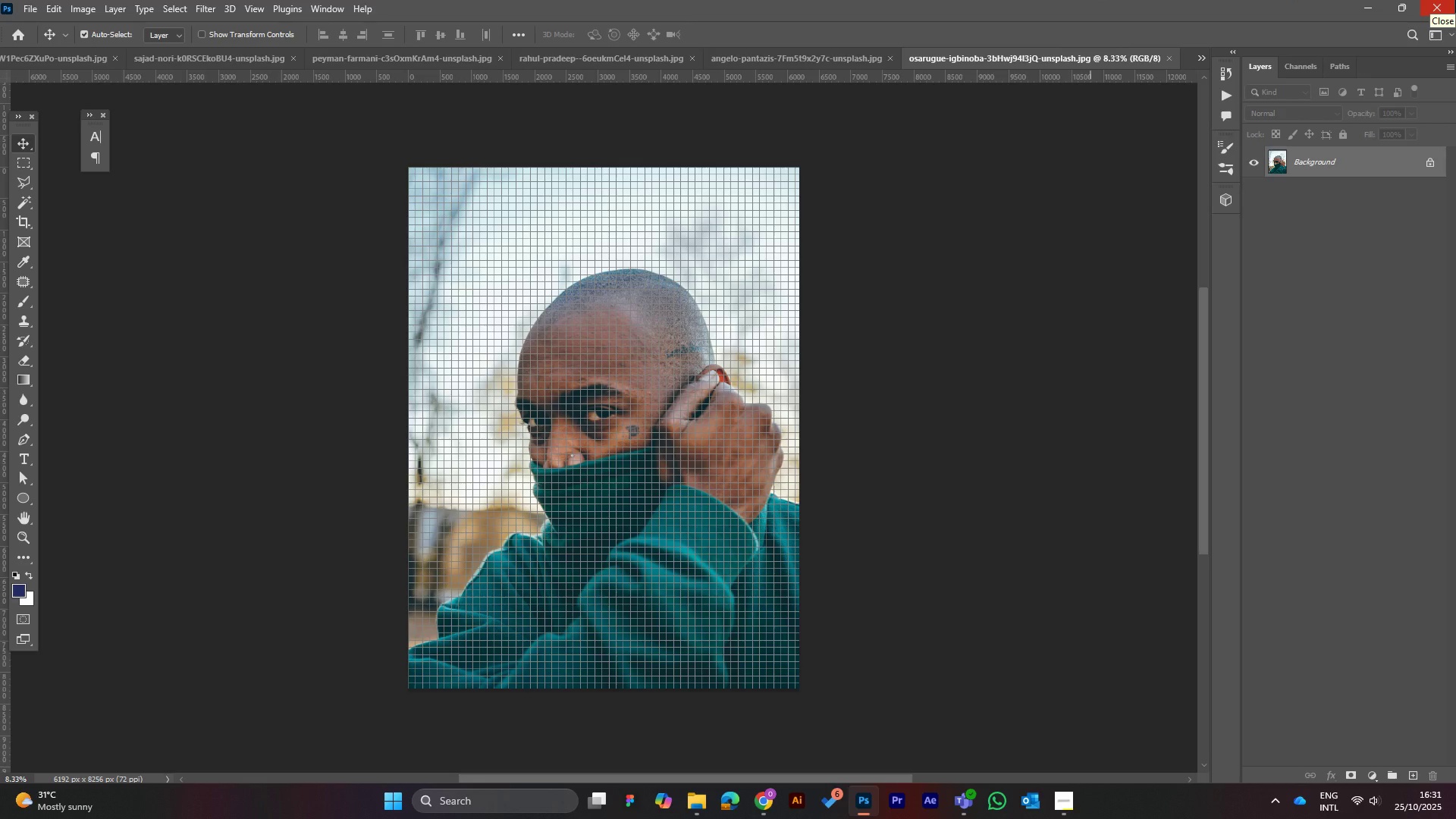 
key(Control+H)
 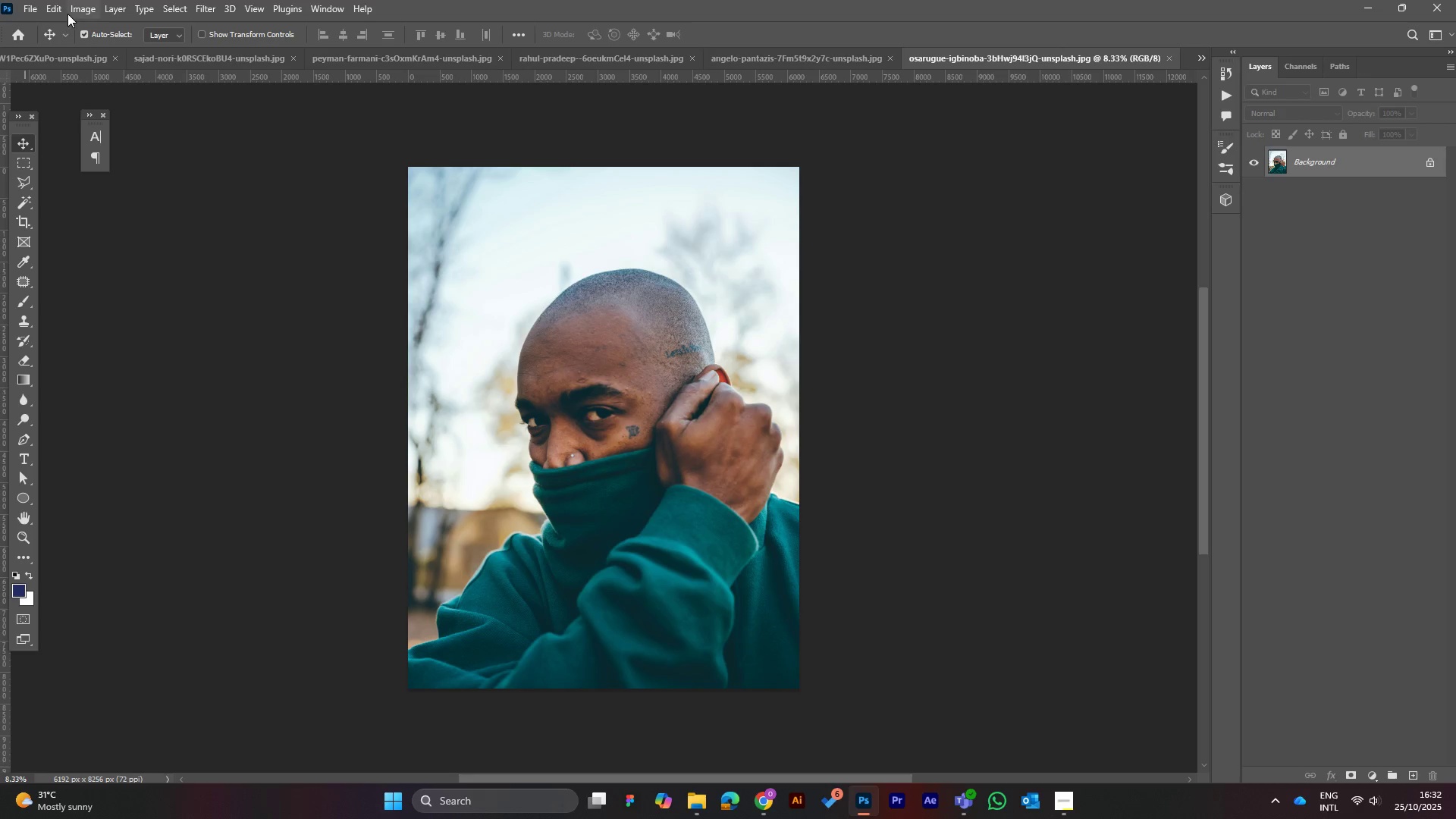 
wait(18.61)
 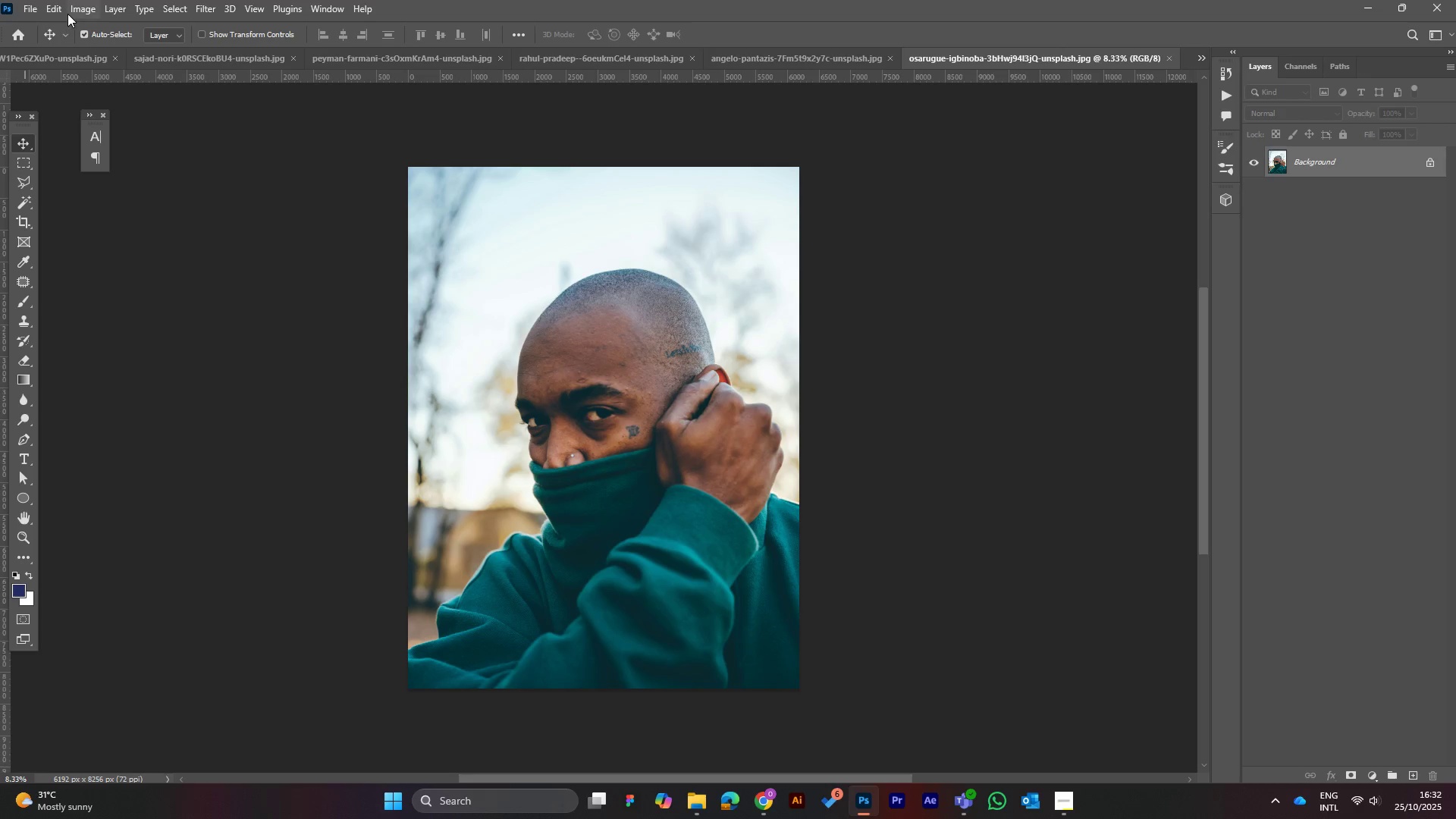 
mouse_move([182, 16])
 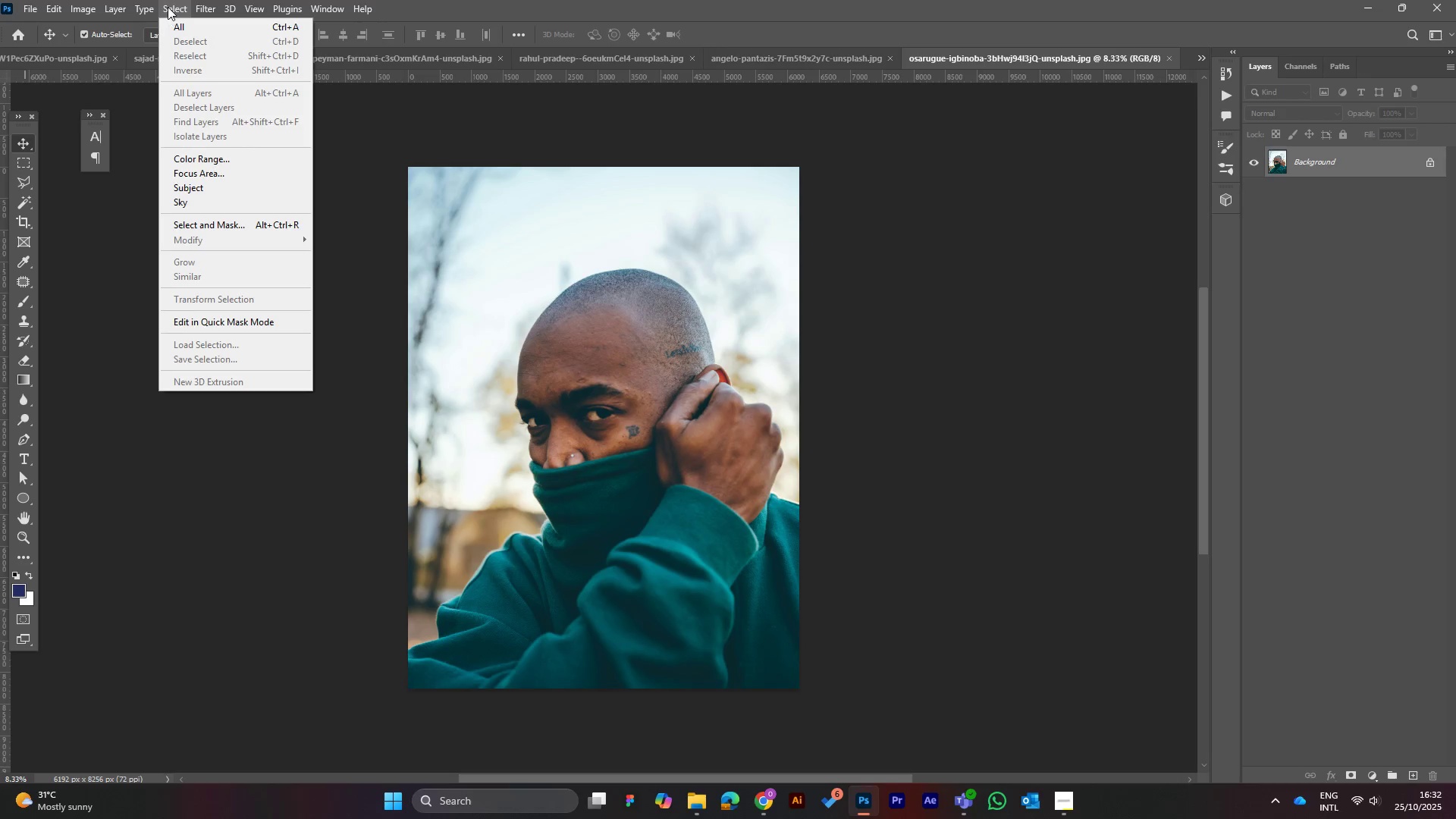 
mouse_move([173, 33])
 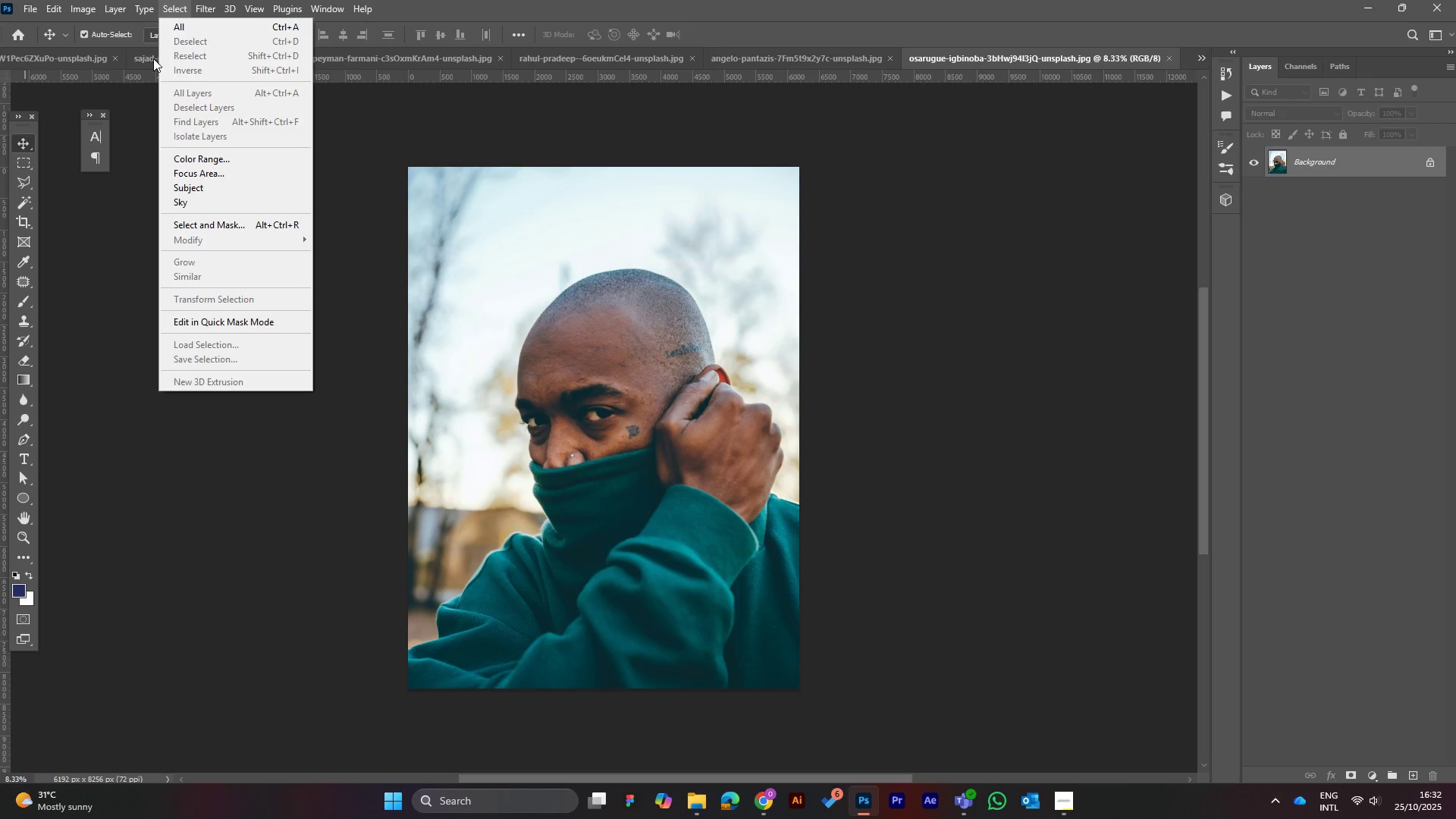 
mouse_move([237, 6])
 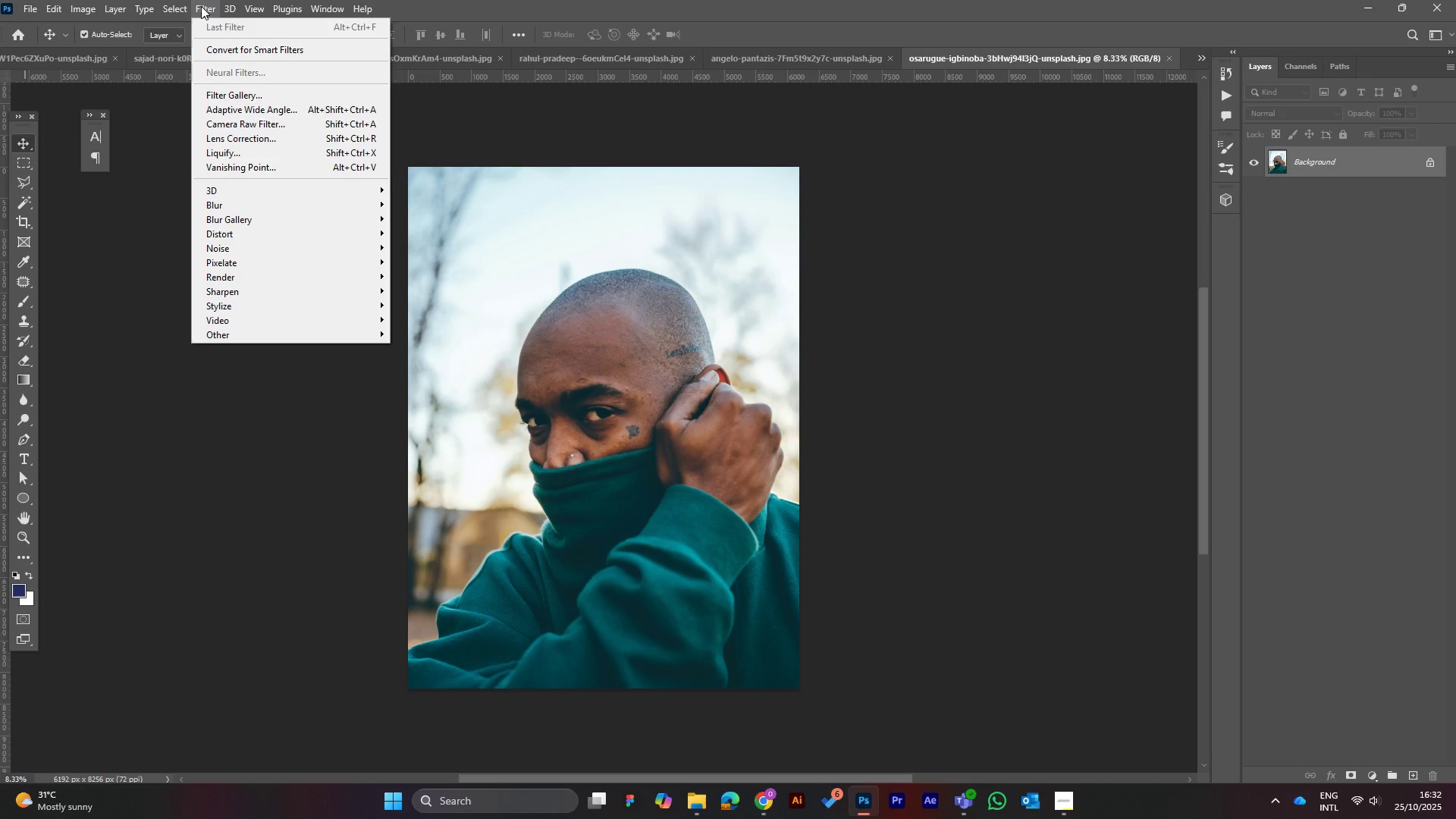 
wait(5.69)
 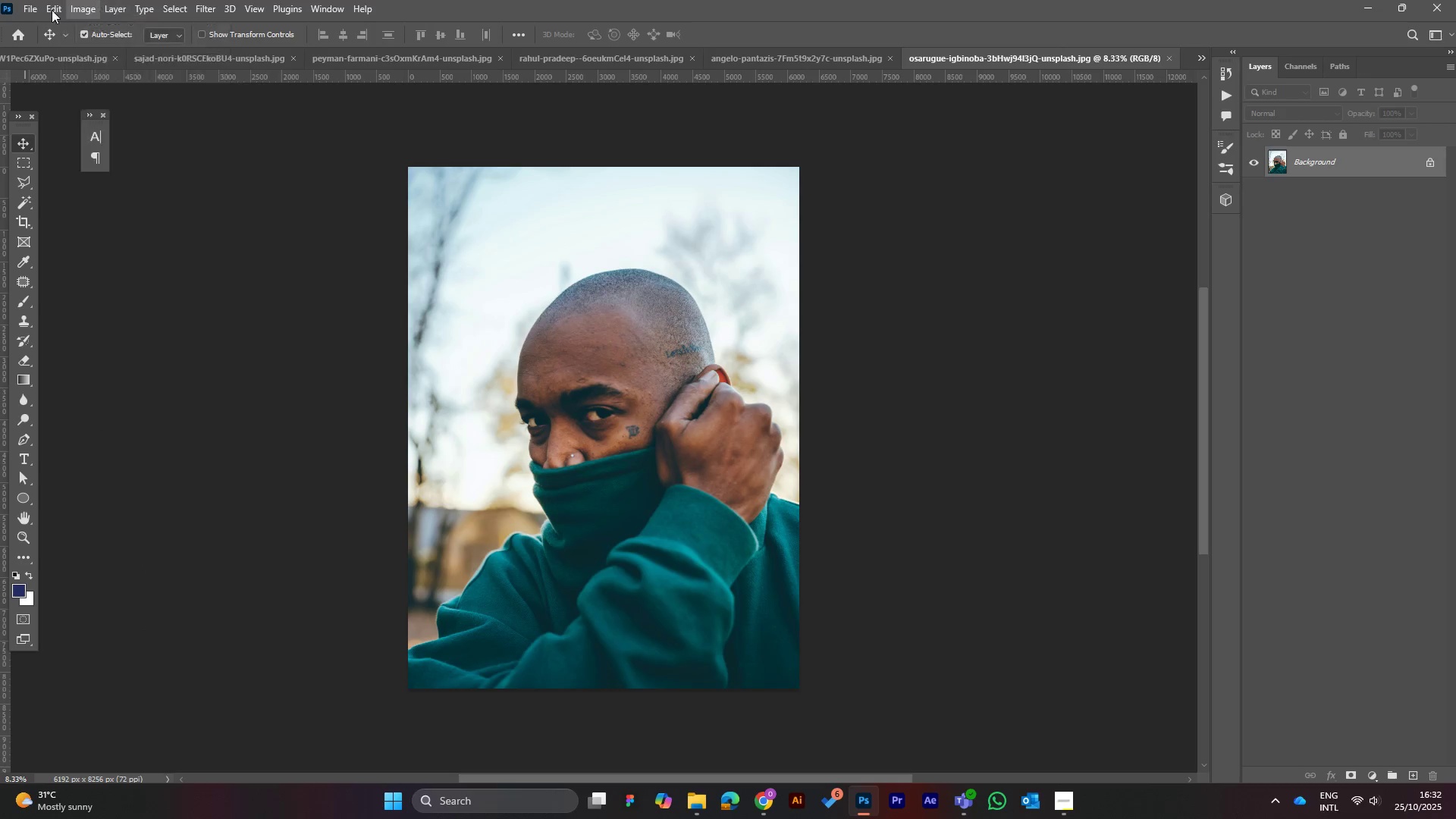 
left_click([180, 8])
 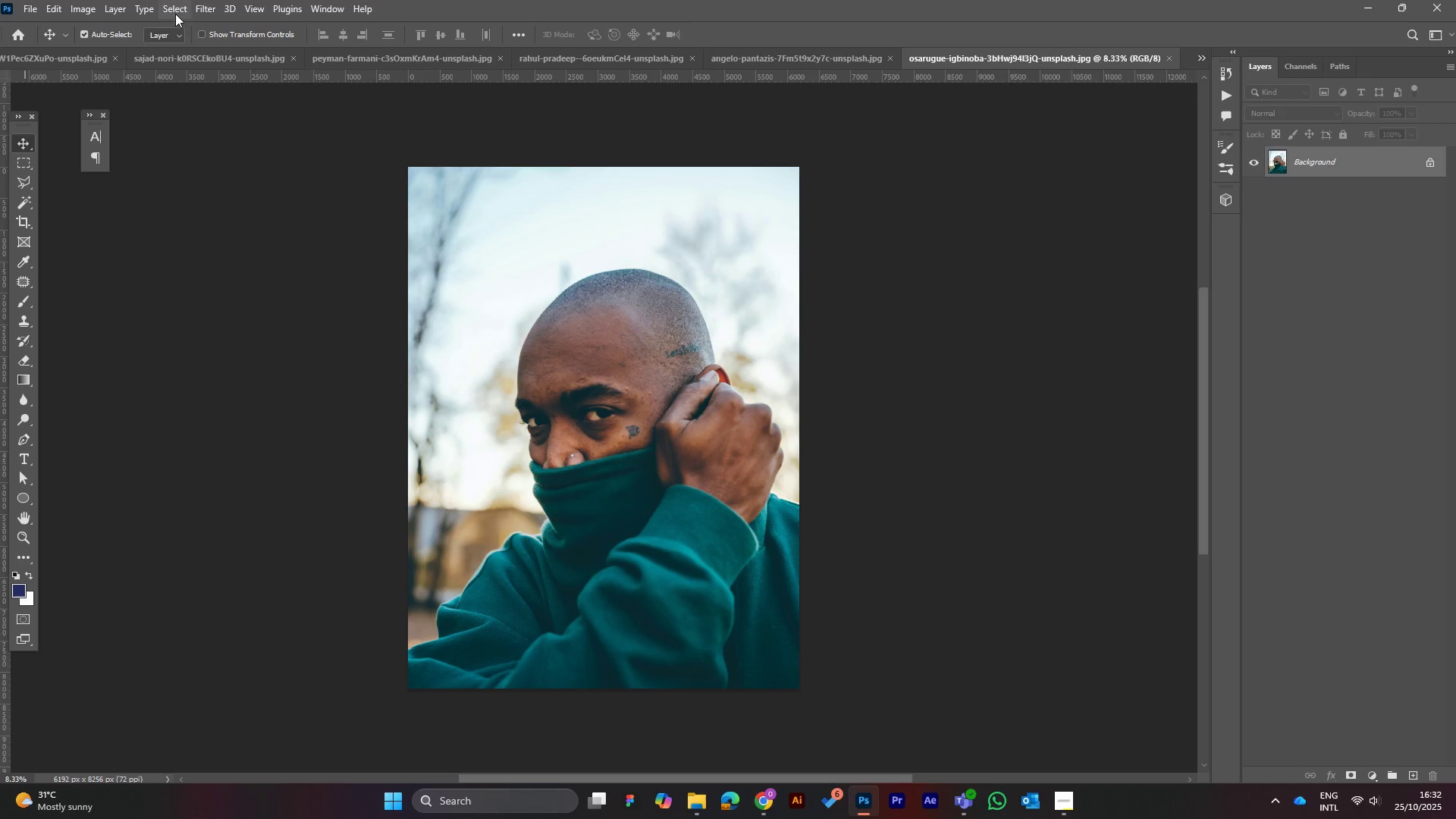 
left_click([176, 9])
 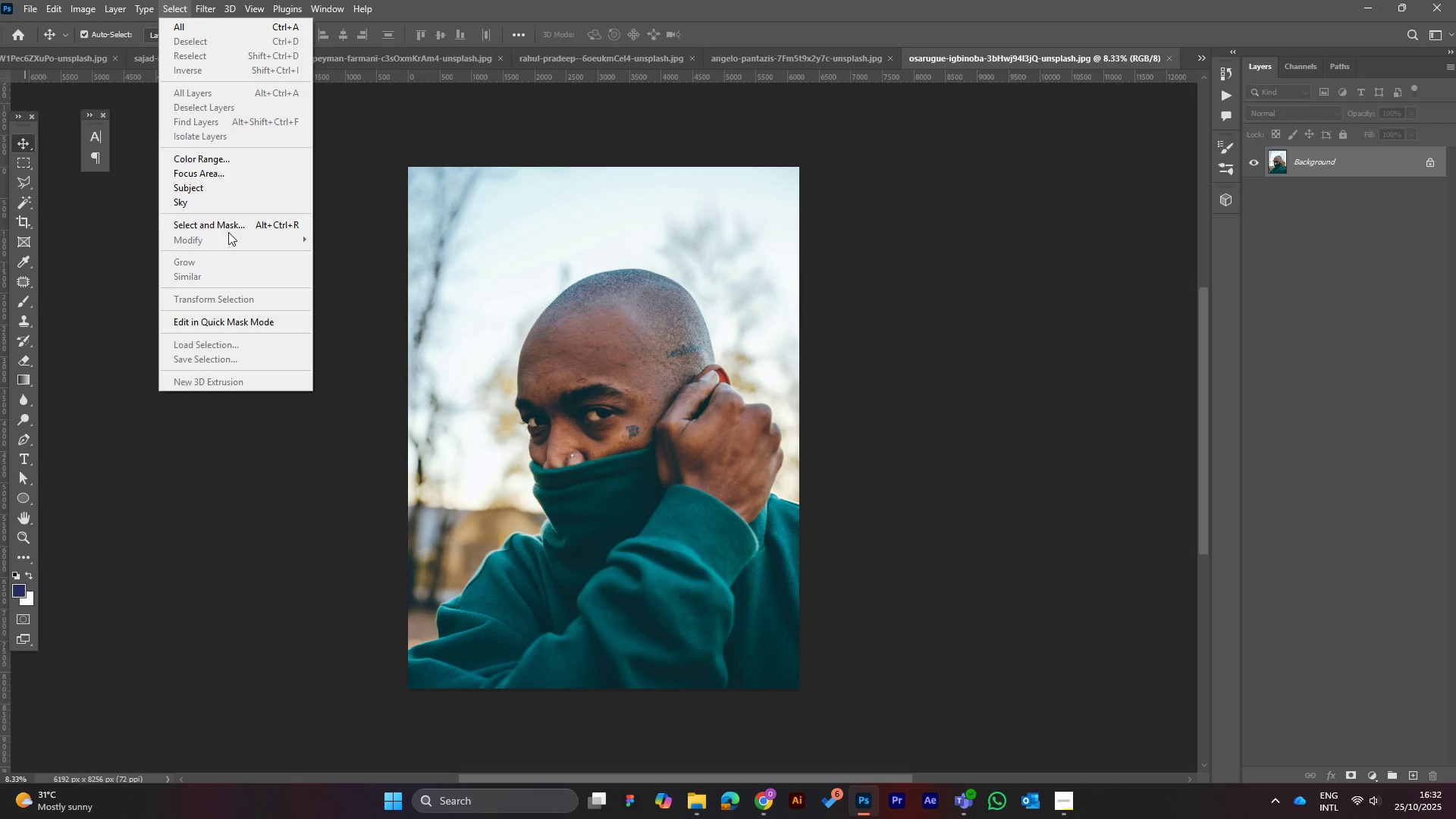 
left_click([227, 222])
 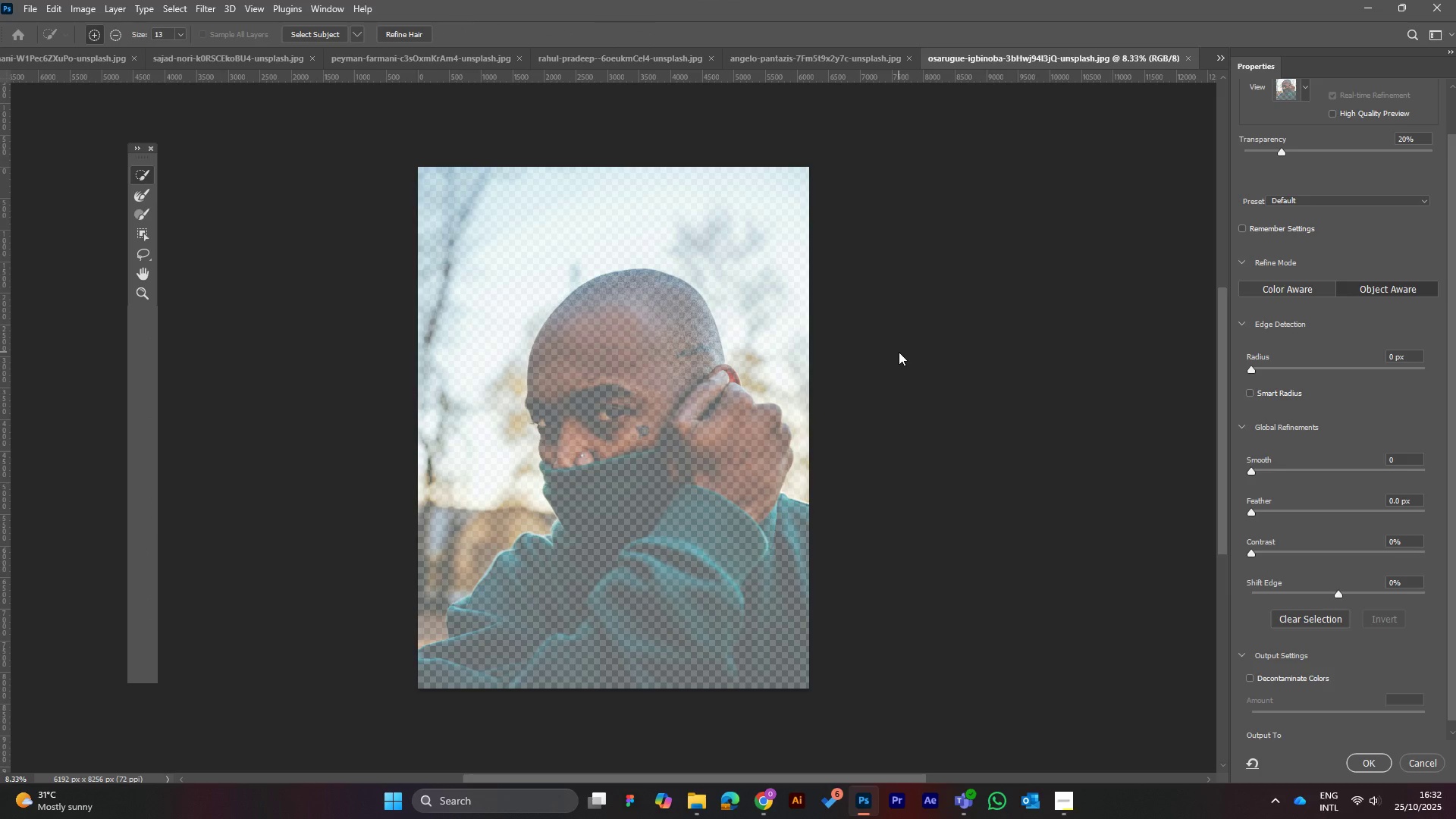 
wait(6.68)
 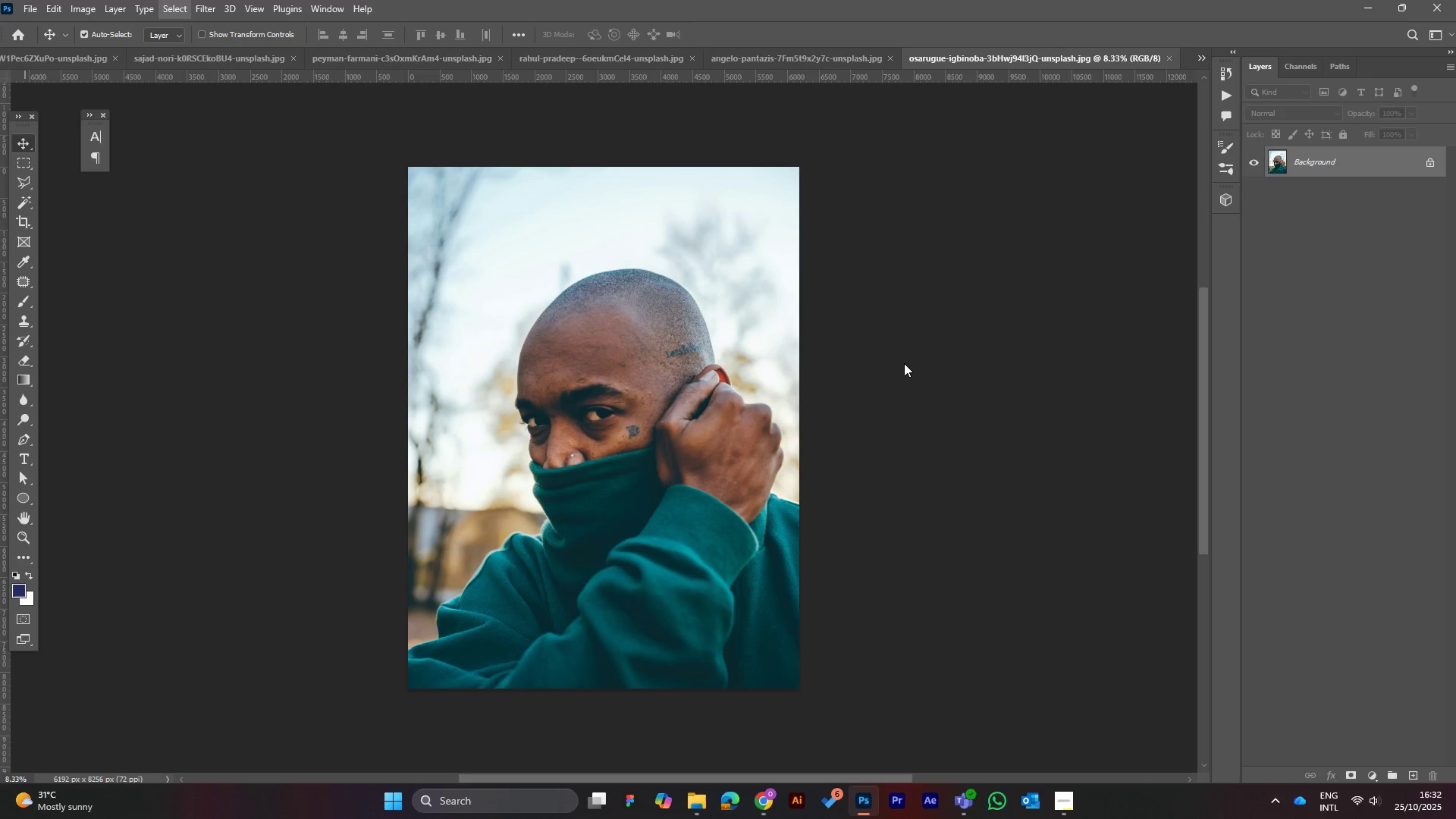 
left_click([309, 31])
 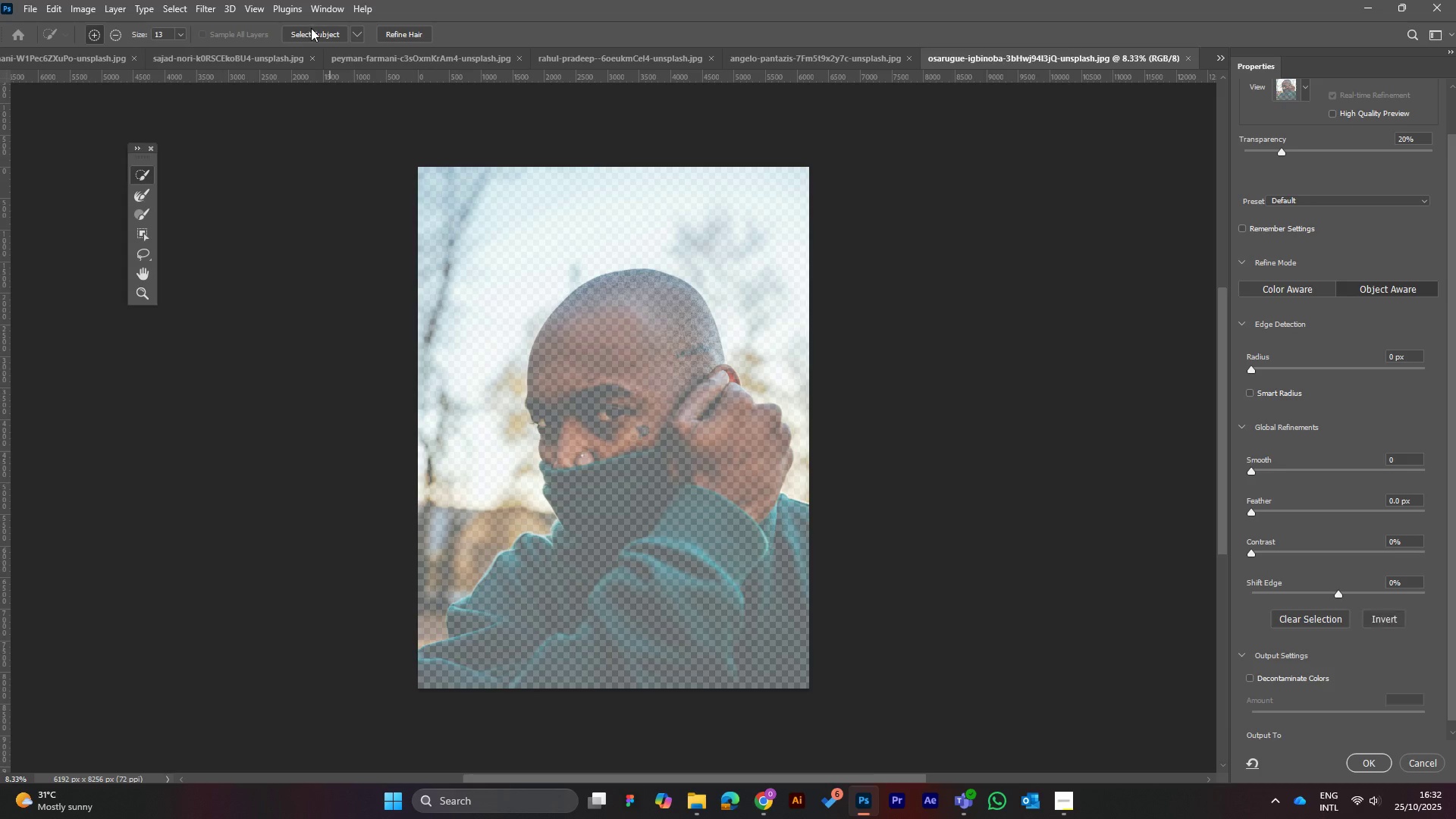 
wait(25.87)
 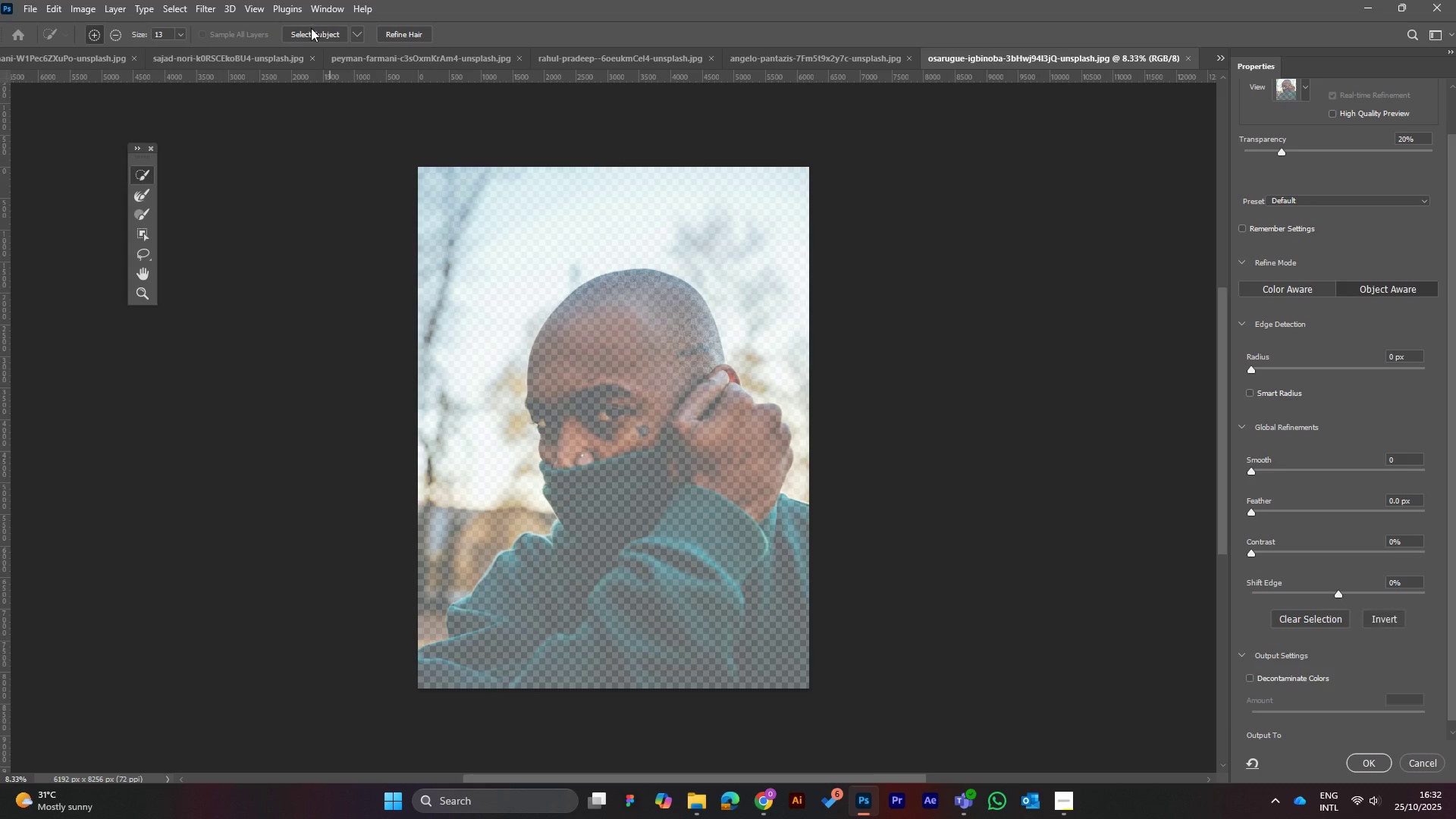 
left_click([1368, 757])
 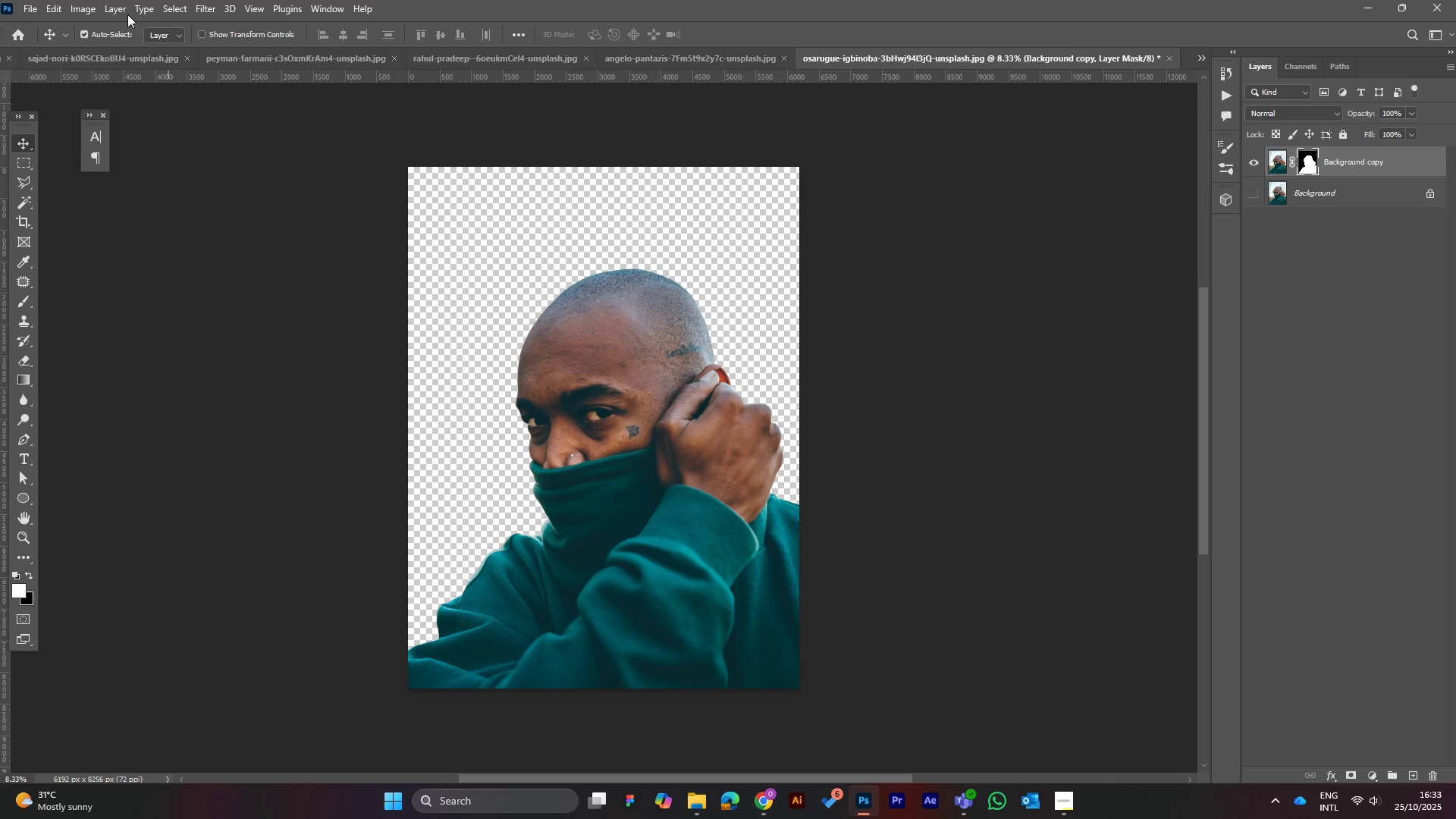 
wait(5.33)
 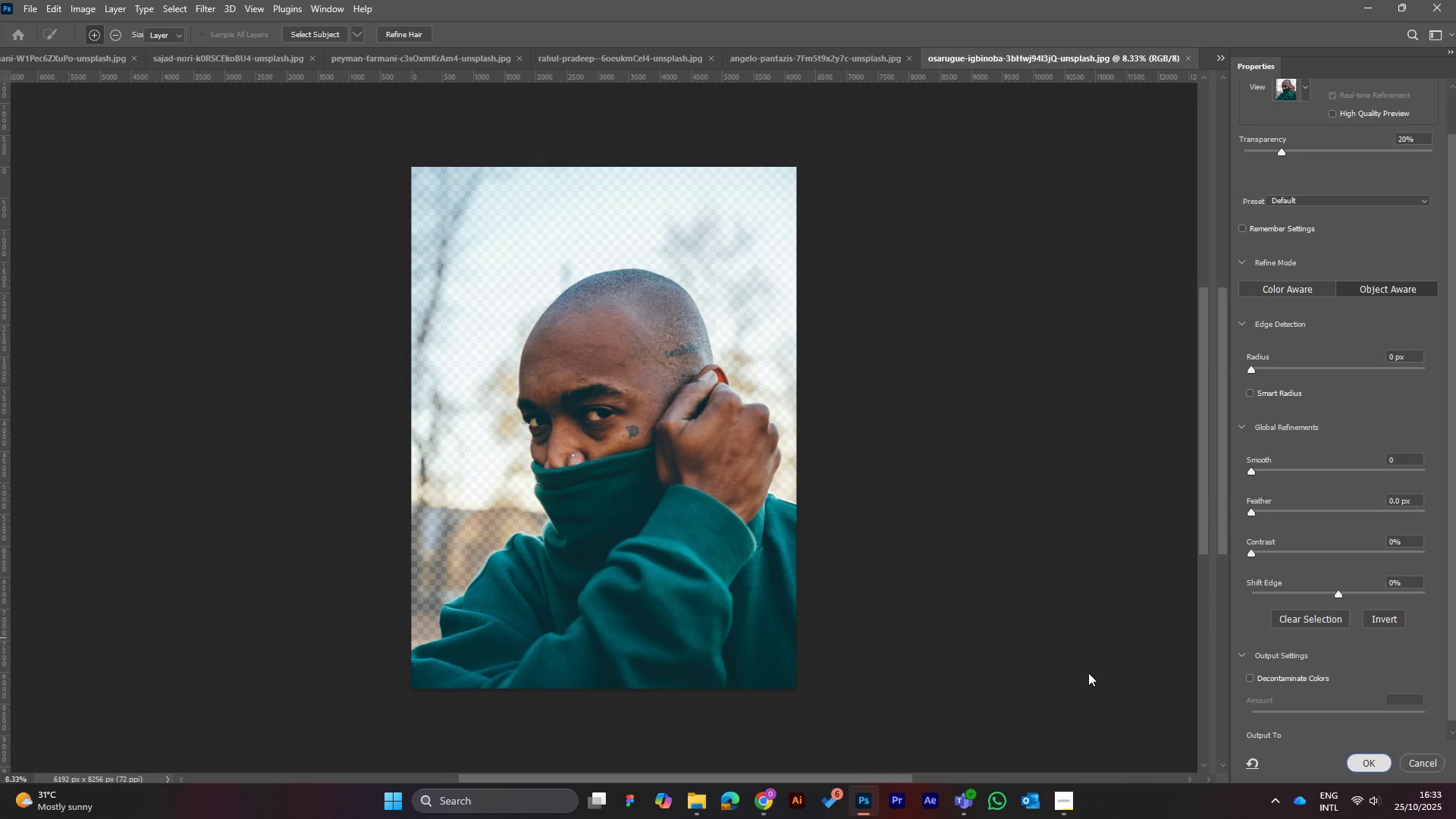 
left_click([33, 11])
 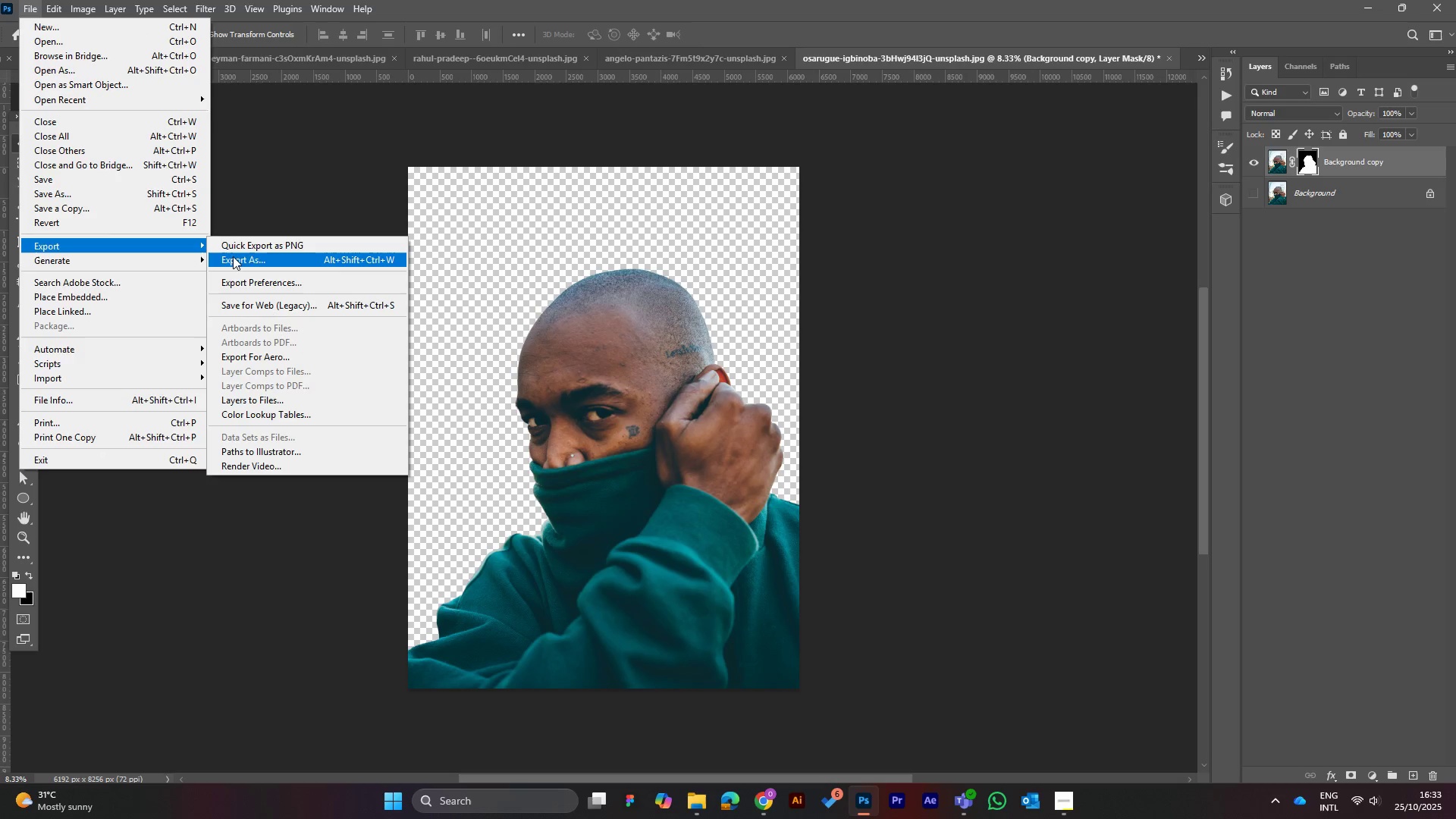 
left_click([257, 263])